 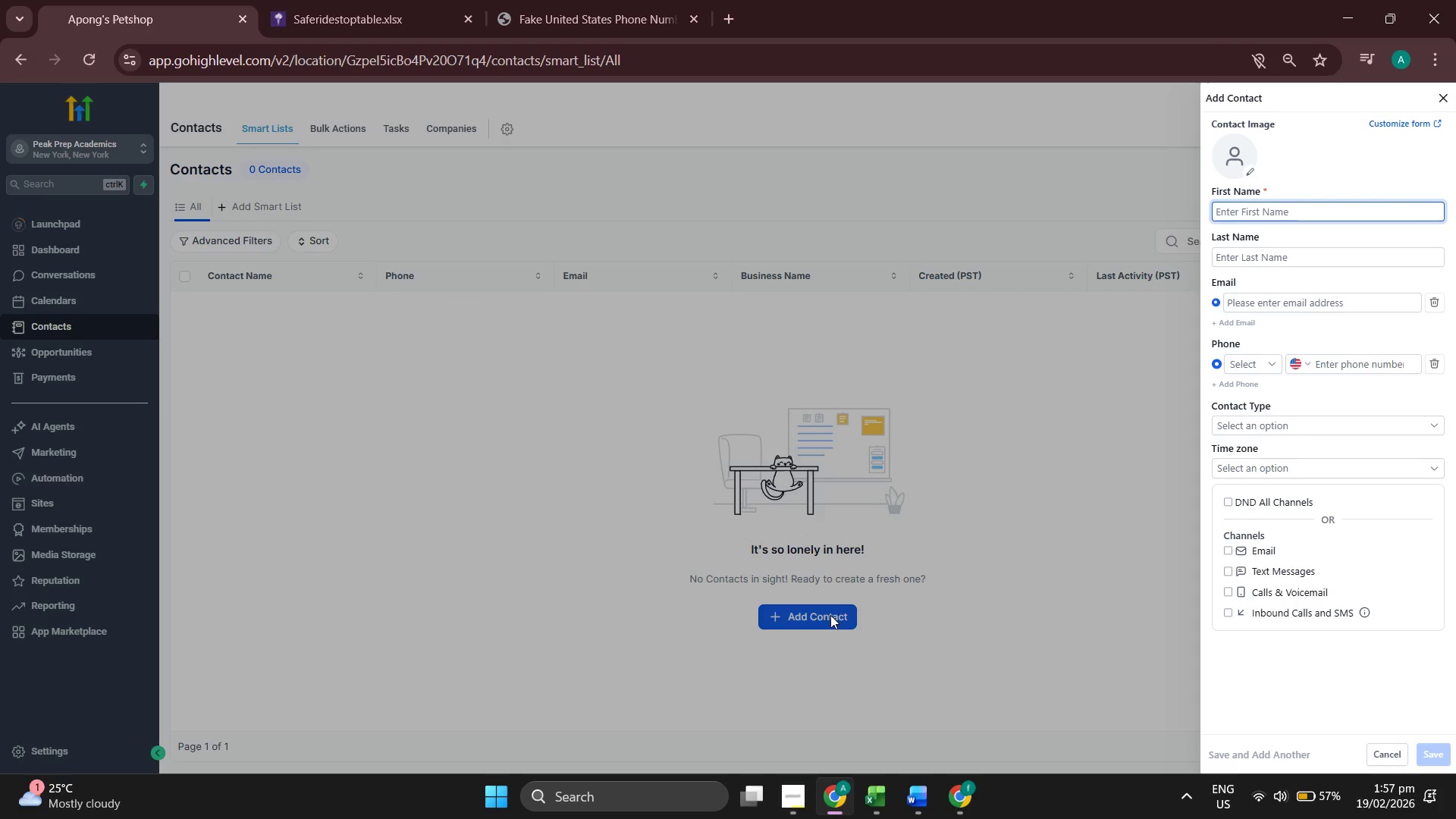 
left_click([1300, 170])
 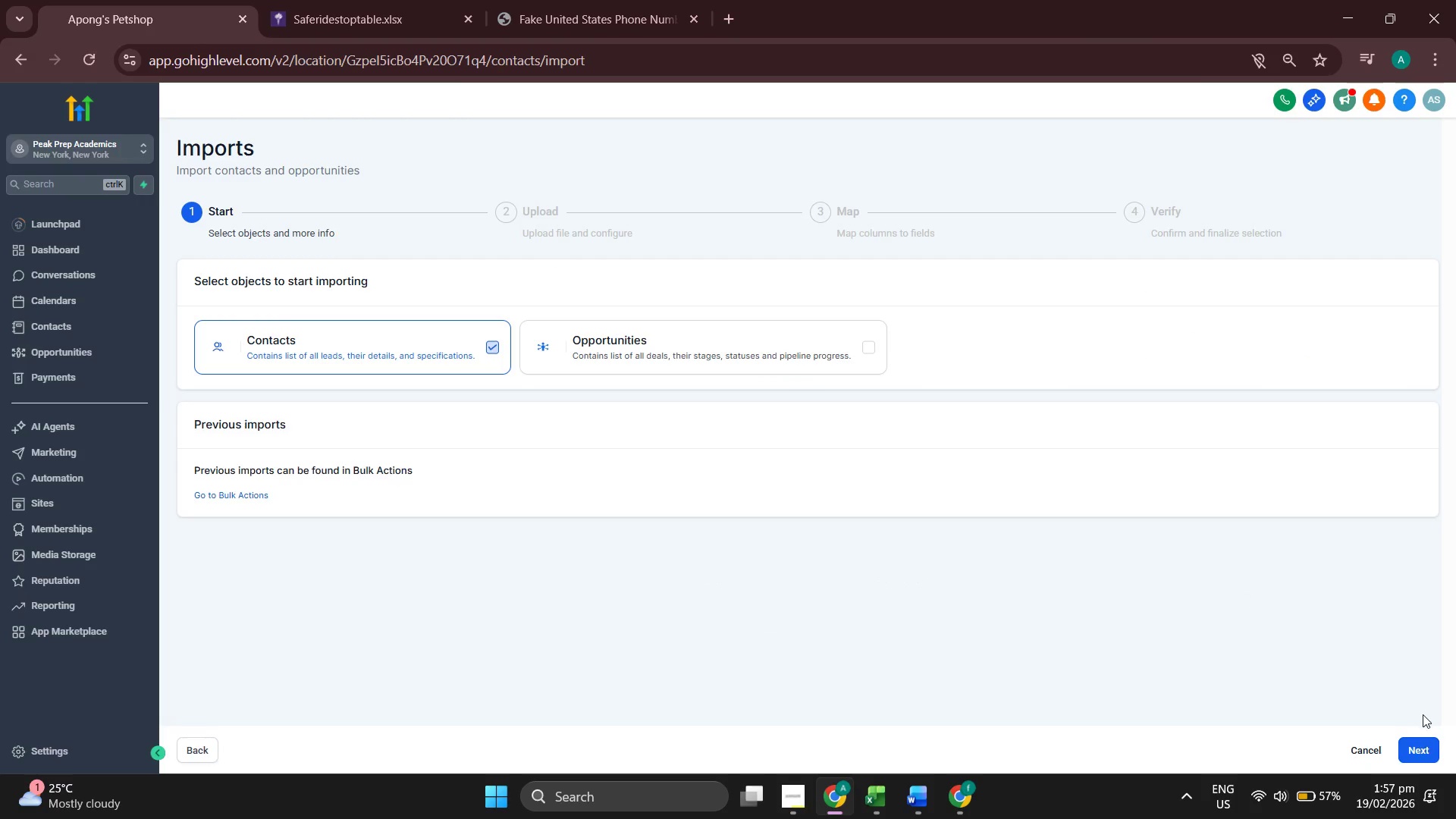 
left_click([1425, 741])
 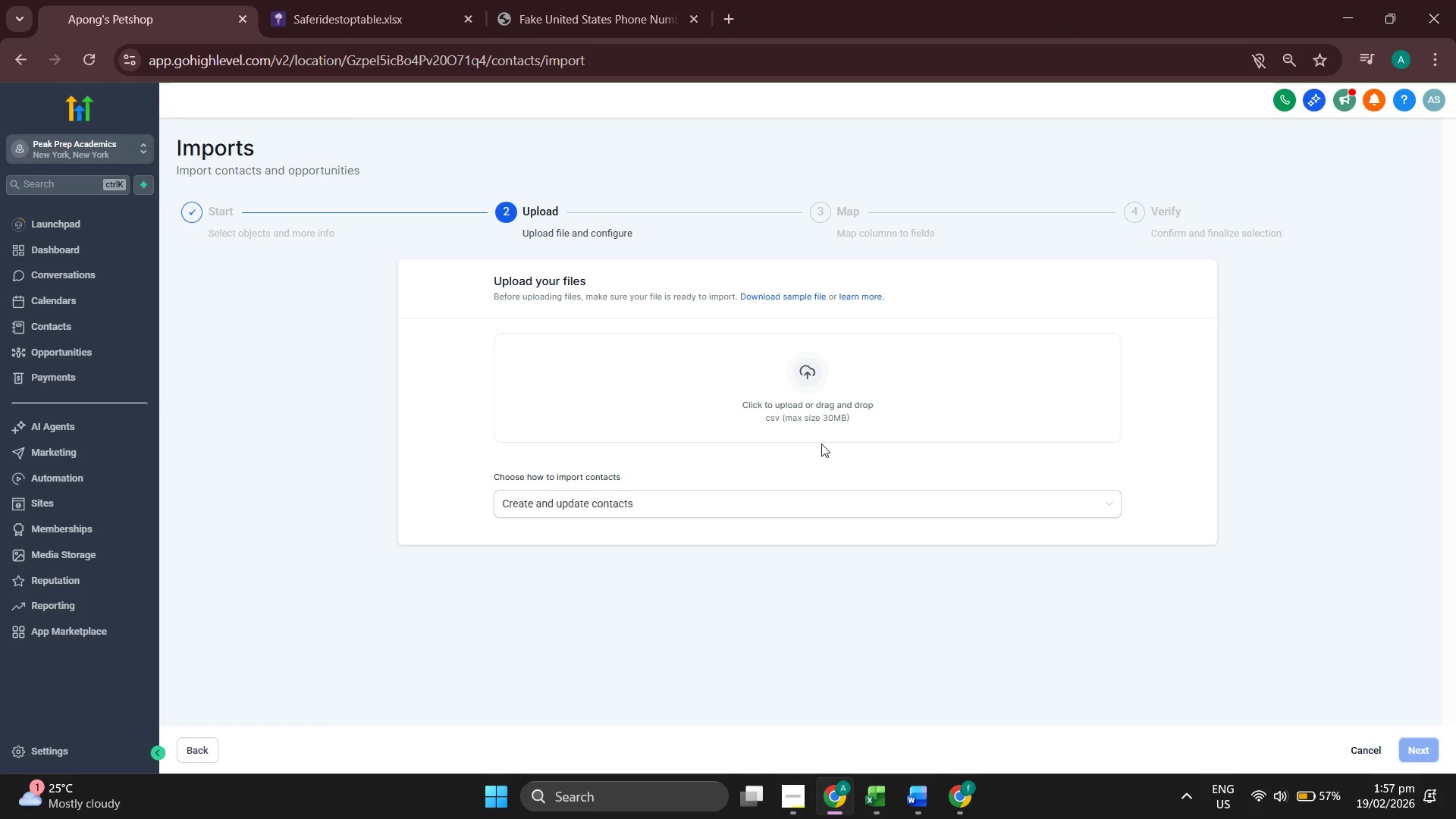 
left_click([807, 381])
 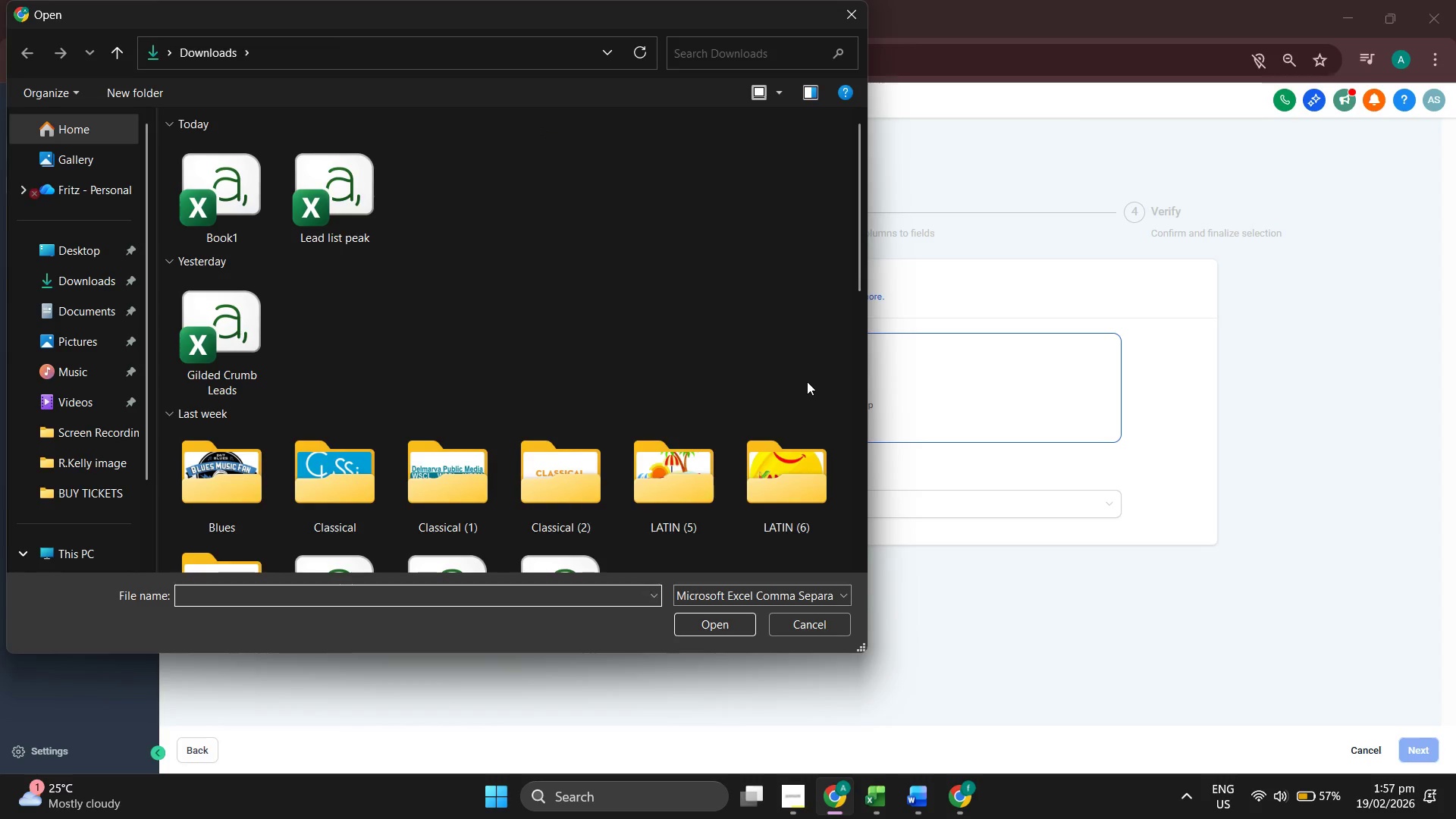 
left_click([356, 191])
 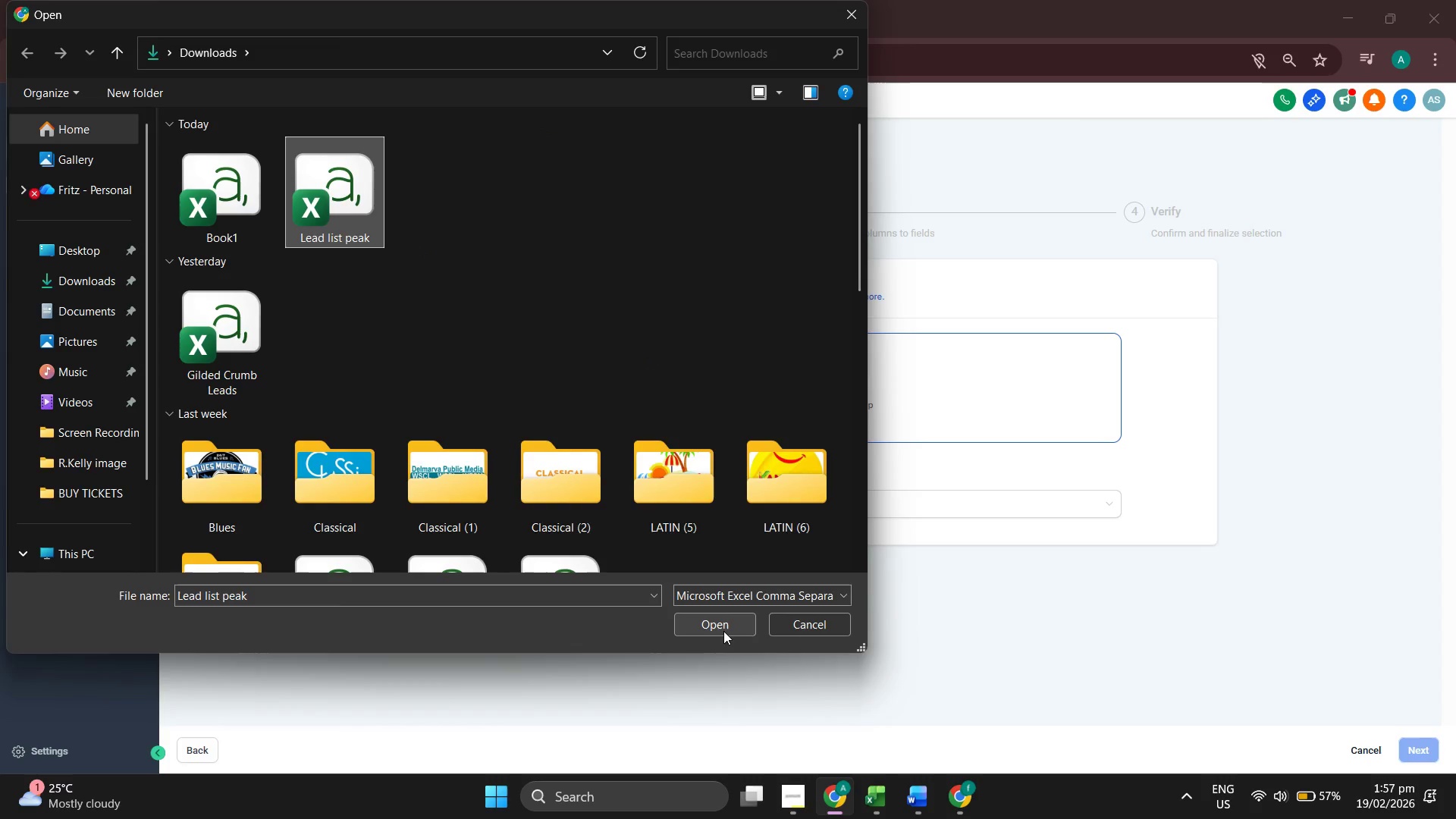 
left_click([723, 631])
 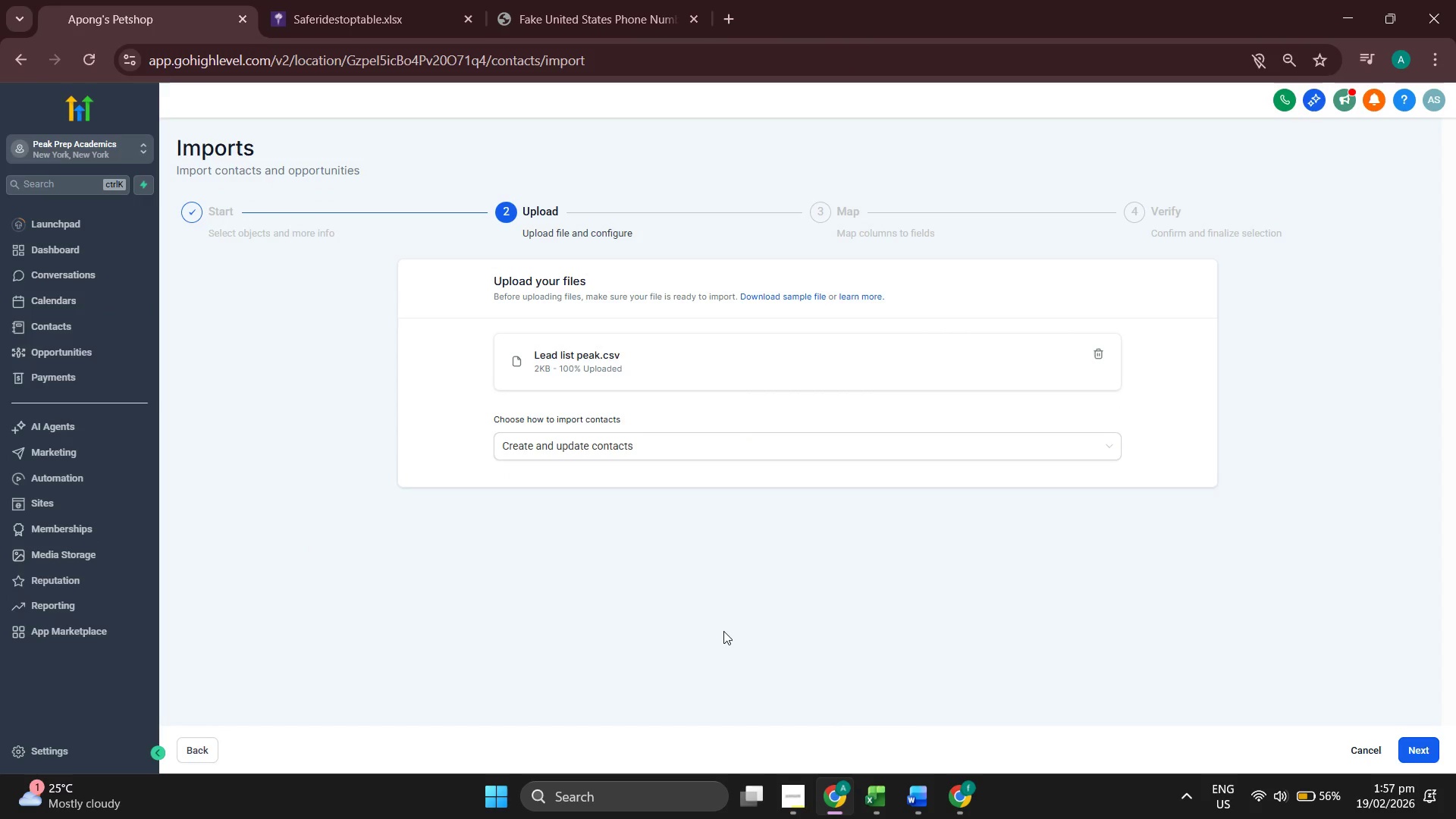 
wait(18.11)
 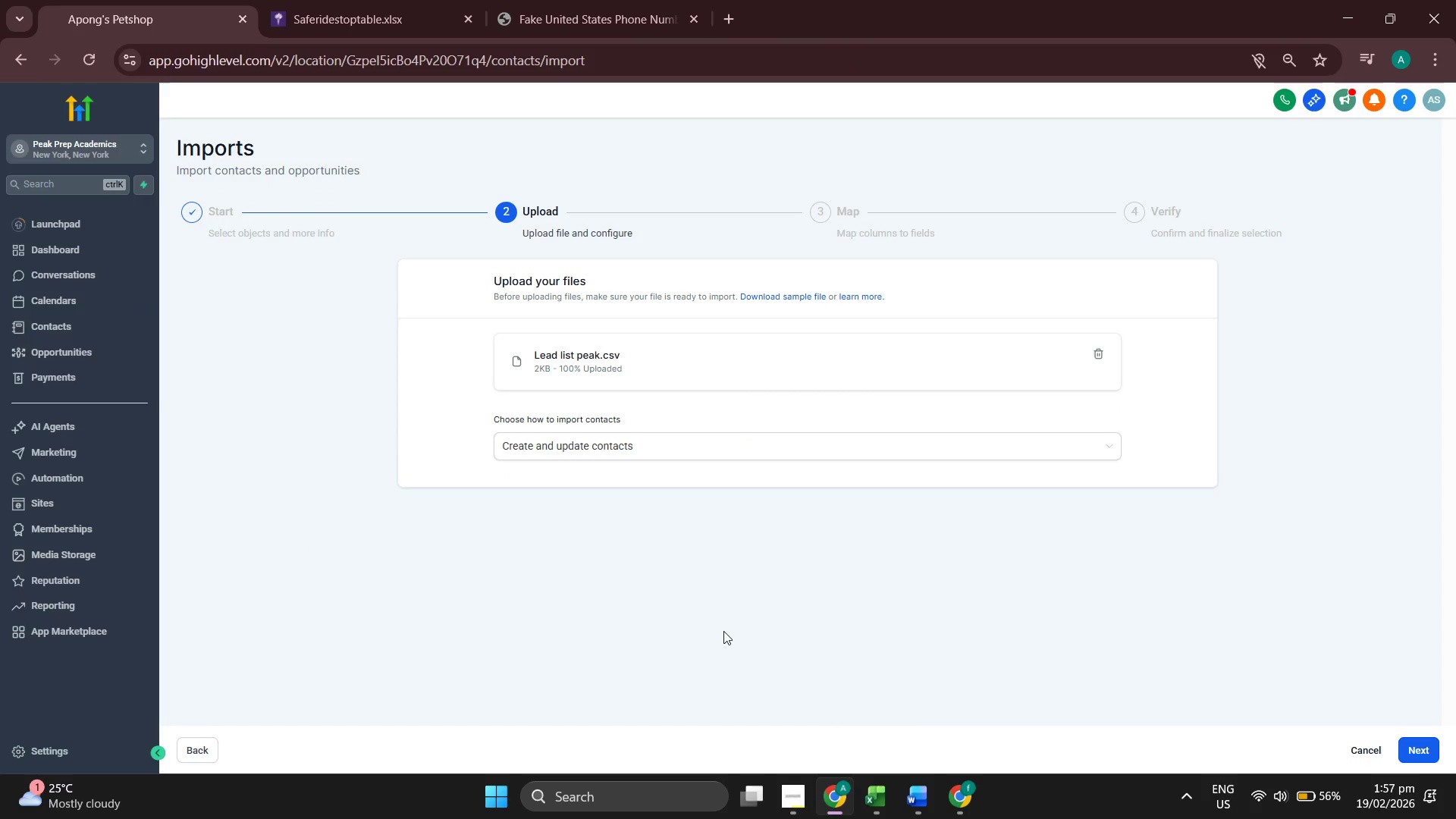 
left_click([1419, 742])
 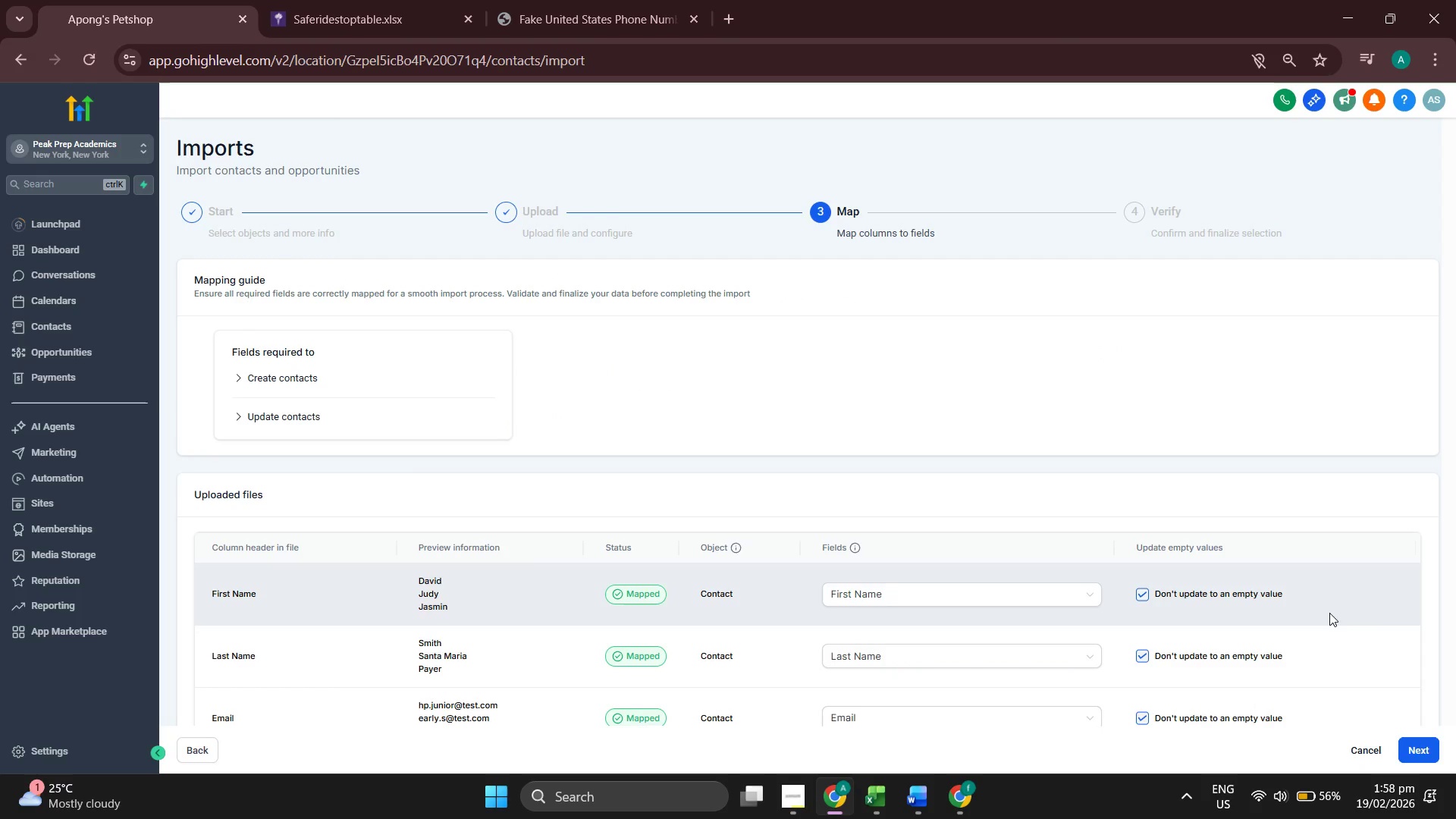 
scroll: coordinate [861, 554], scroll_direction: down, amount: 5.0
 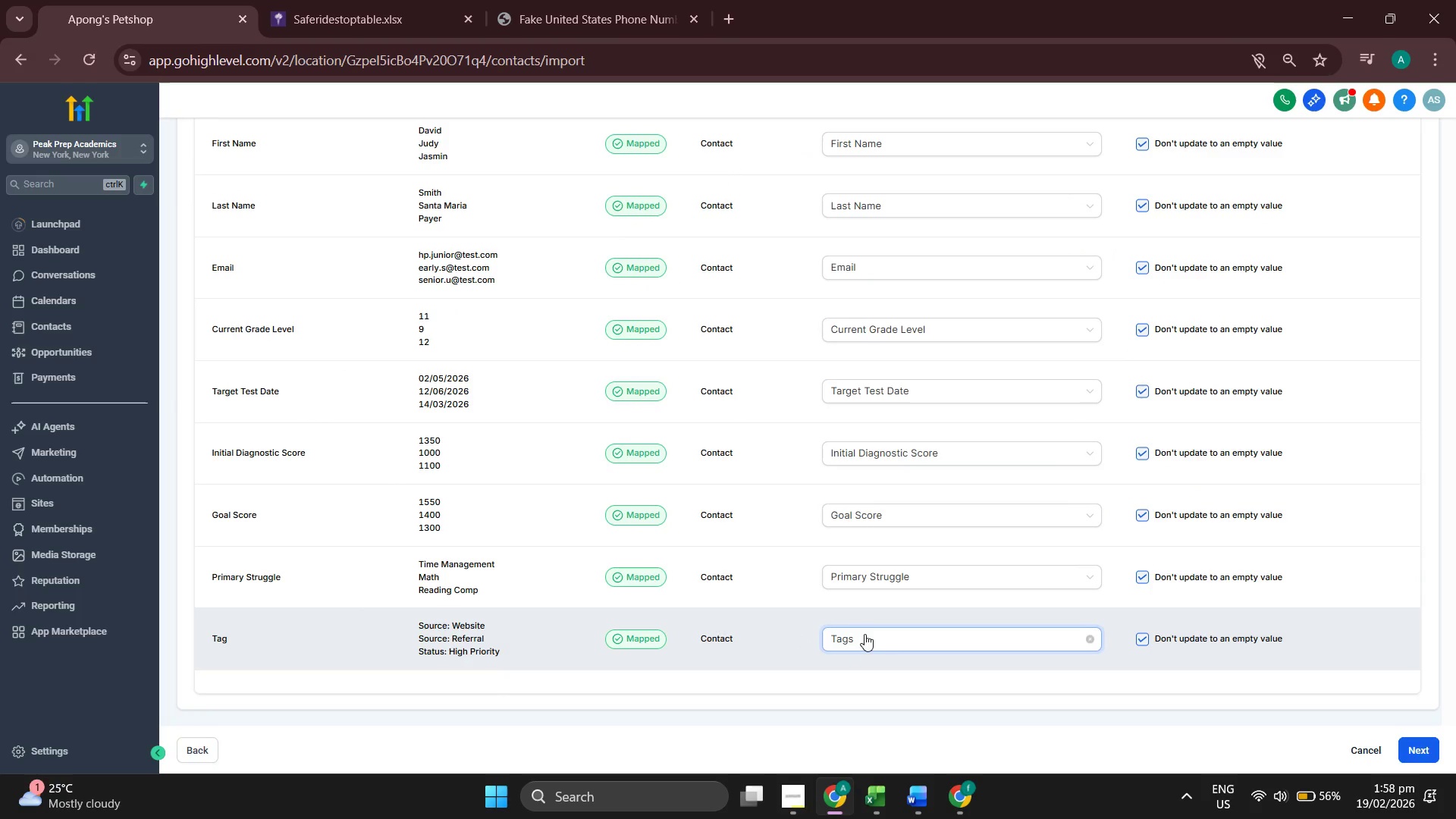 
scroll: coordinate [783, 579], scroll_direction: up, amount: 1.0
 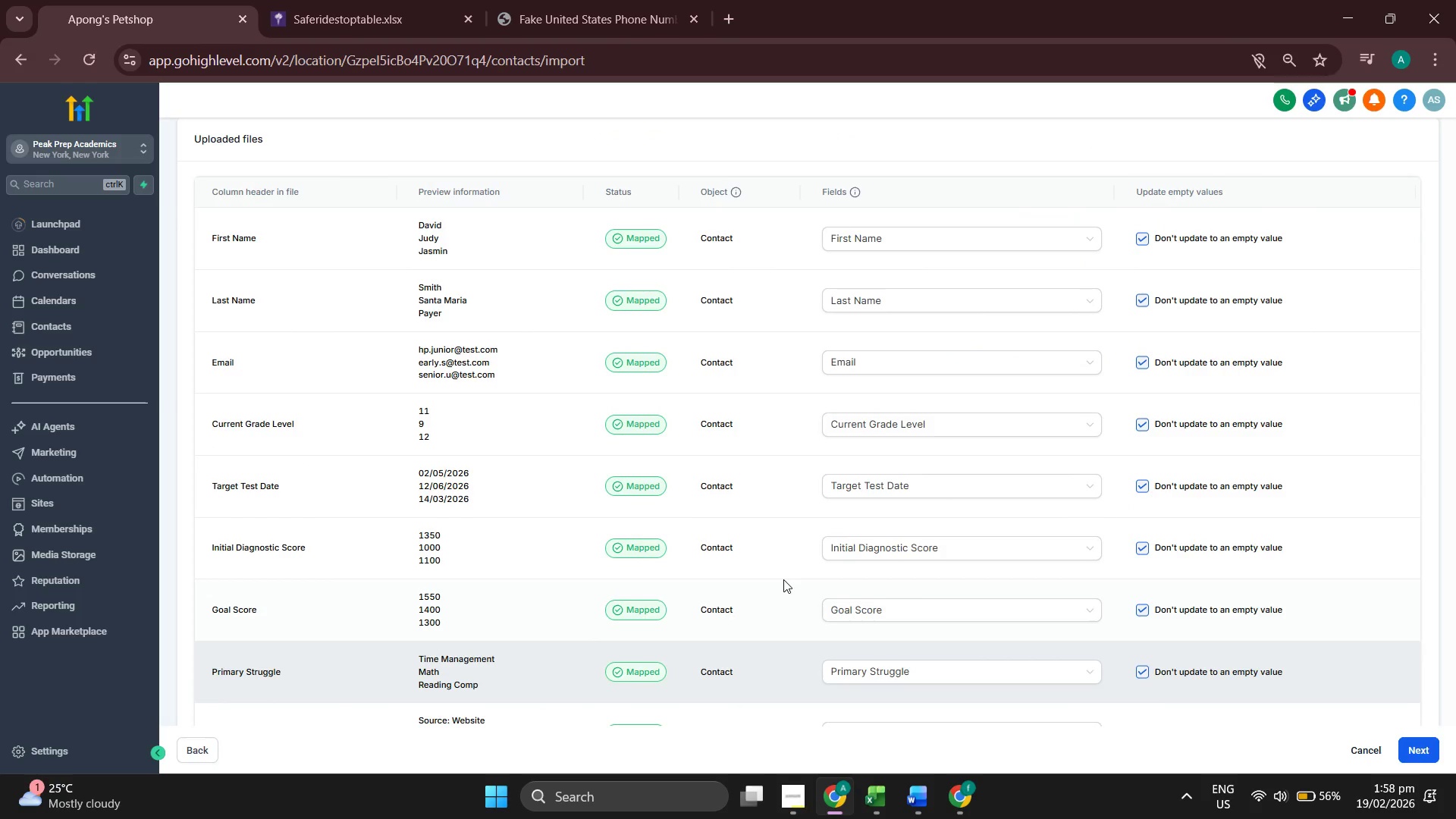 
scroll: coordinate [783, 579], scroll_direction: down, amount: 1.0
 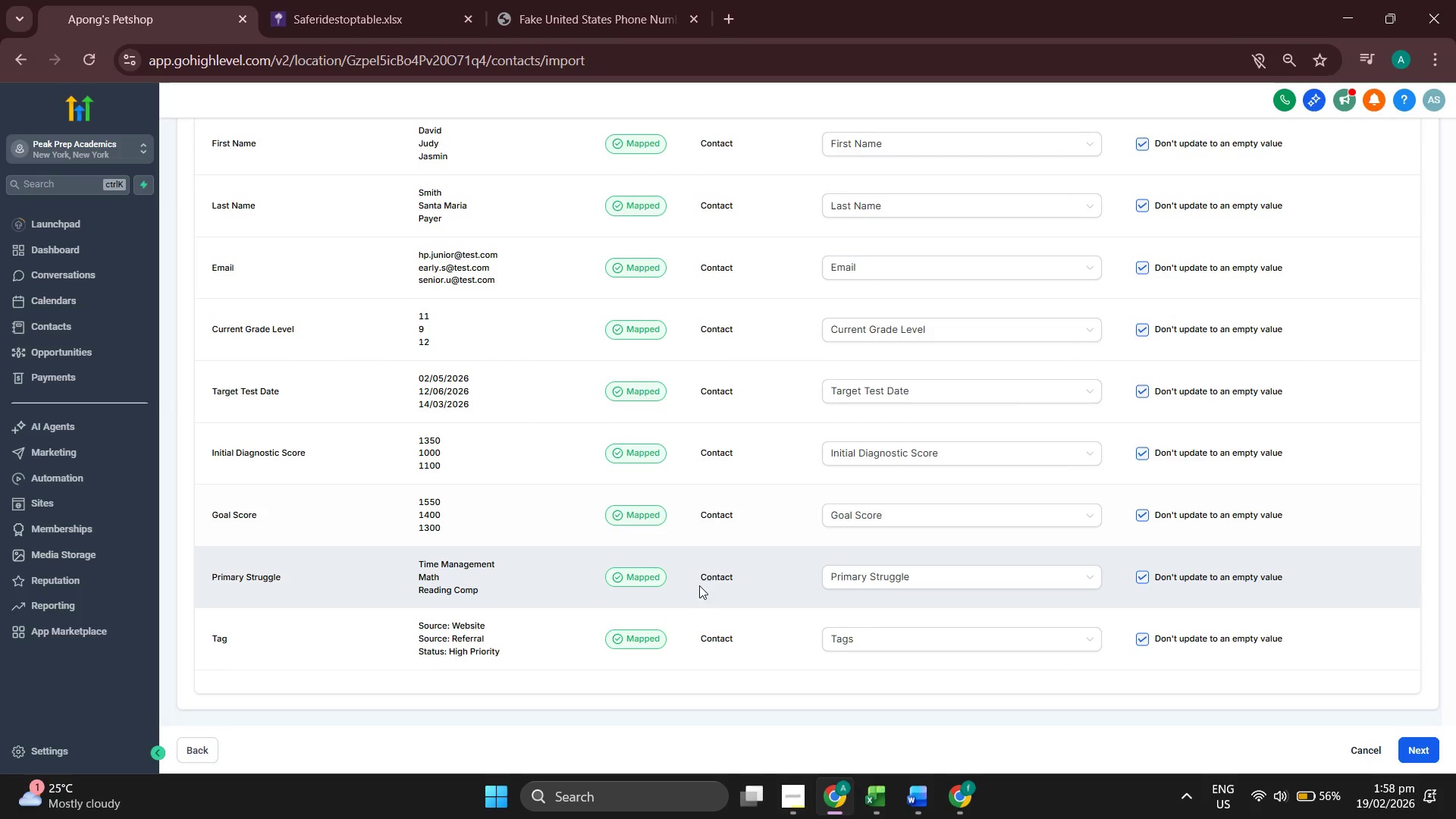 
scroll: coordinate [921, 436], scroll_direction: up, amount: 4.0
 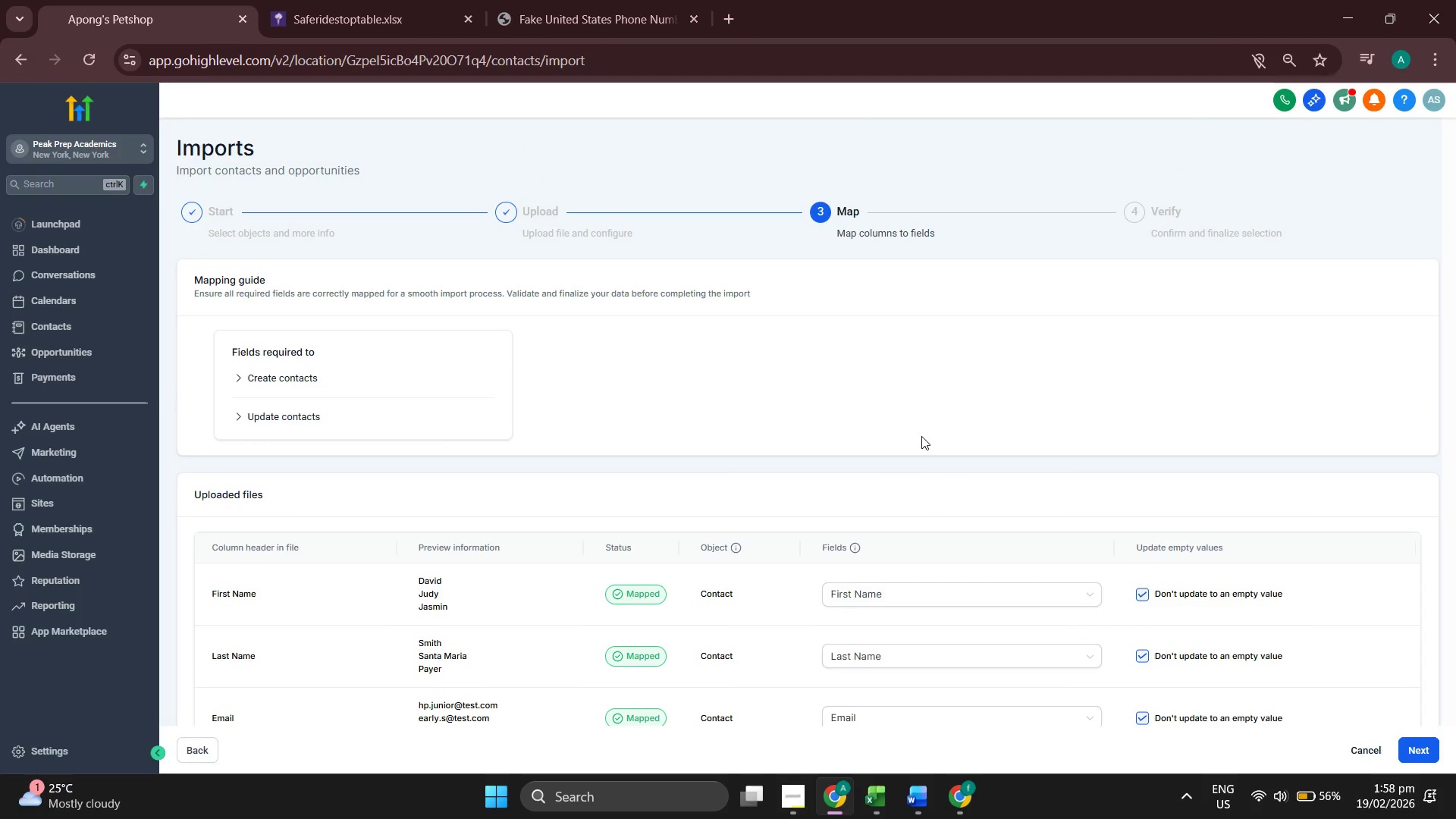 
scroll: coordinate [921, 436], scroll_direction: down, amount: 1.0
 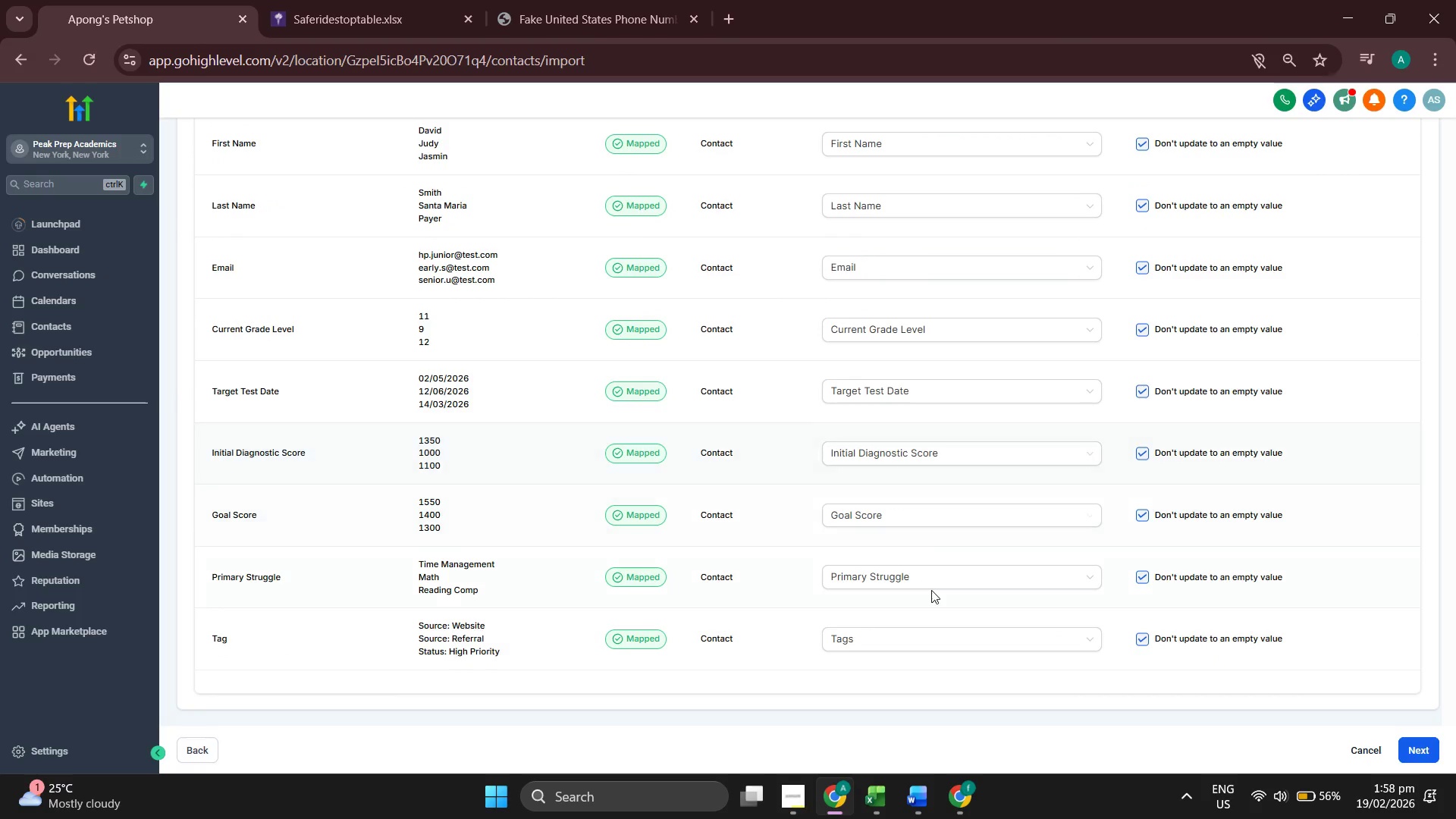 
wait(6.22)
 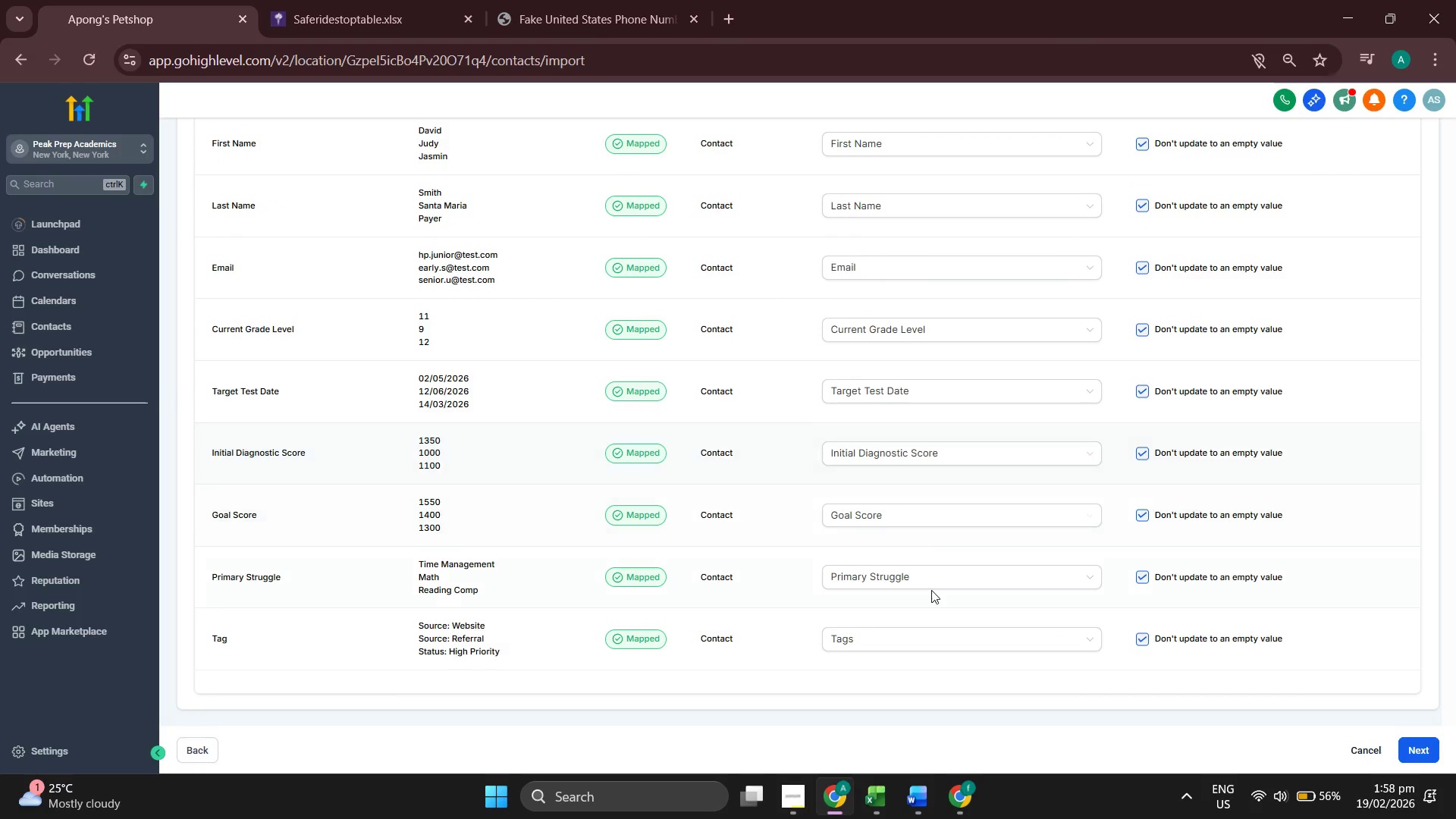 
left_click([1404, 745])
 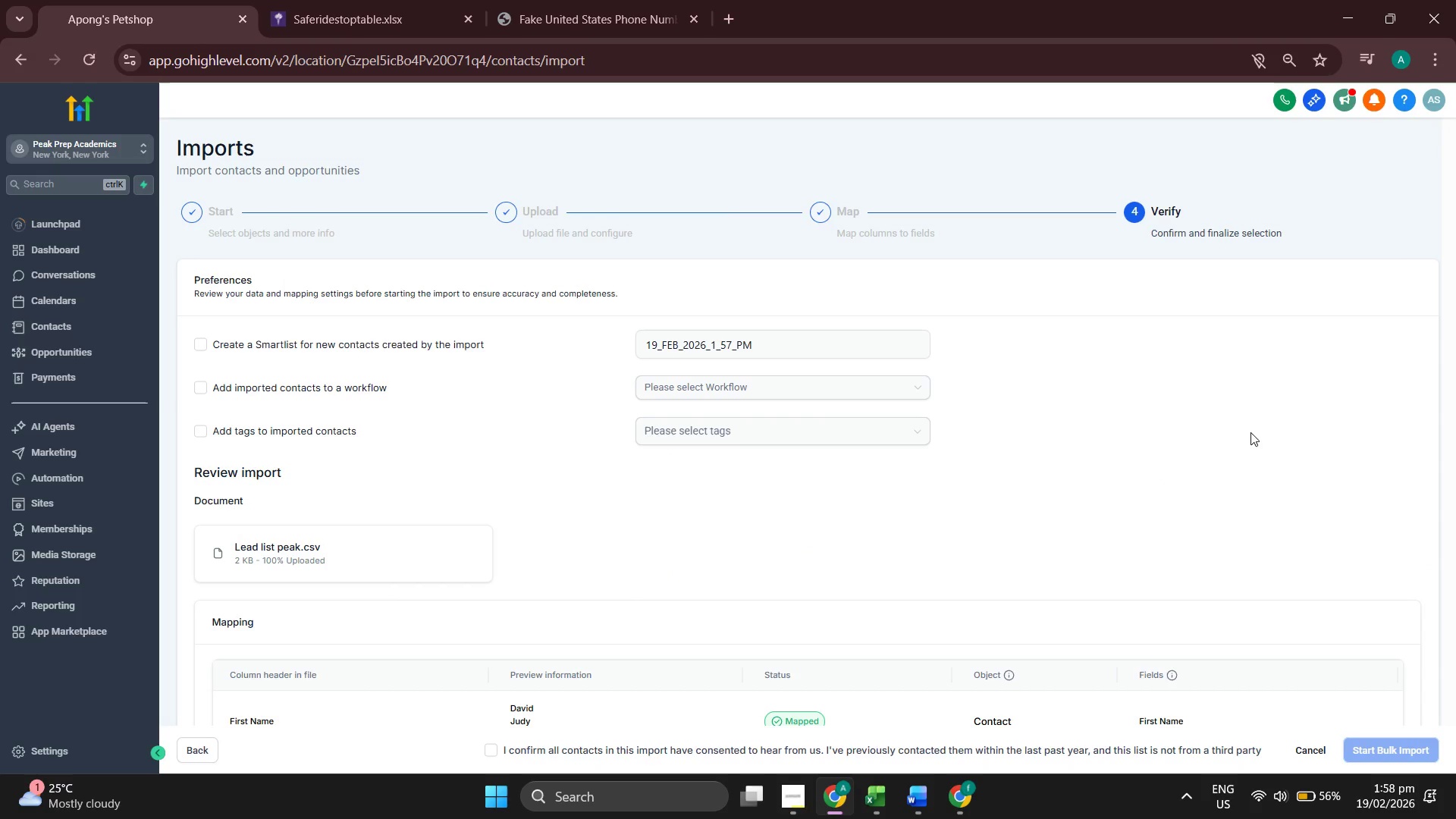 
scroll: coordinate [1220, 579], scroll_direction: down, amount: 5.0
 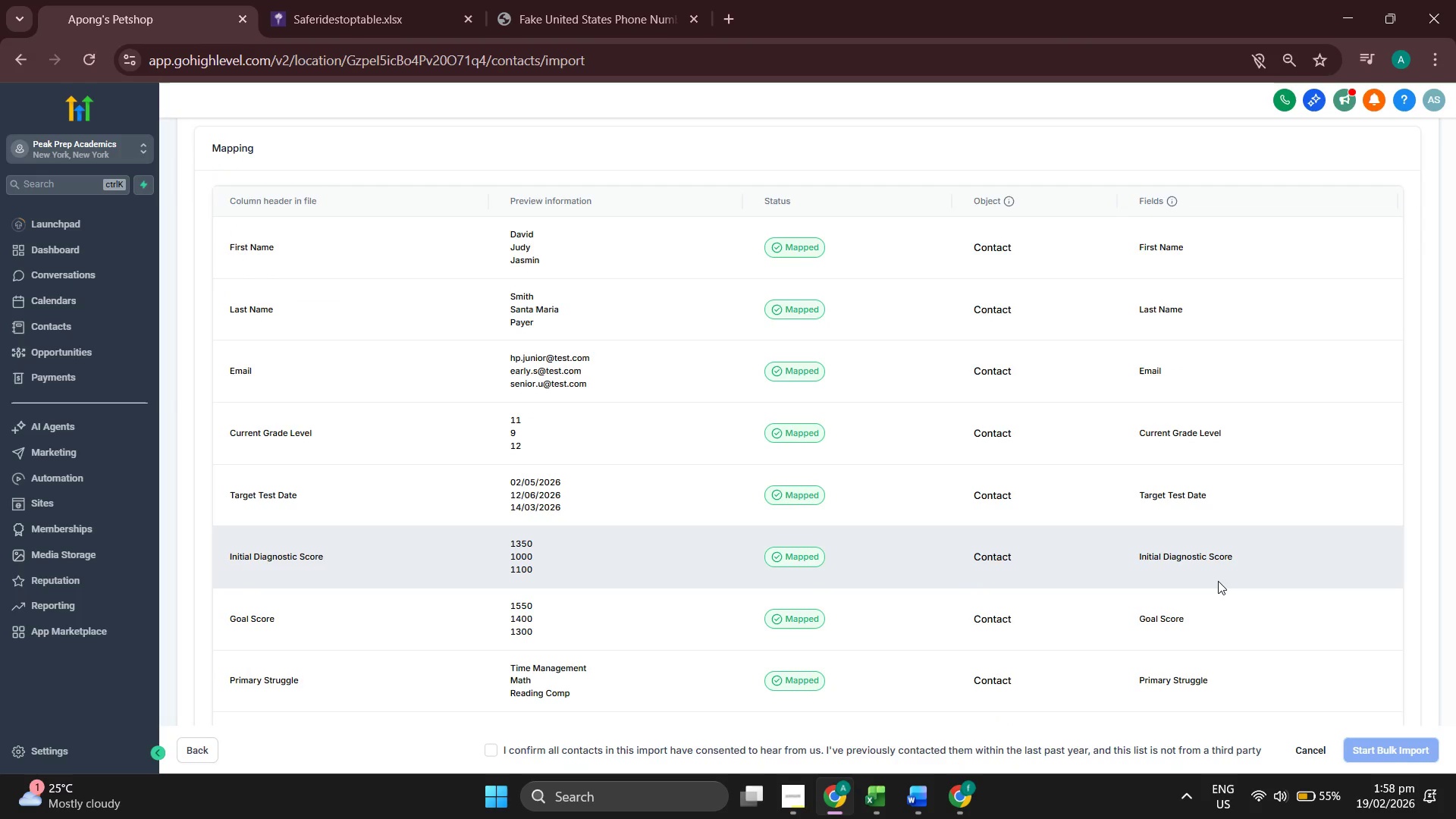 
scroll: coordinate [1218, 581], scroll_direction: down, amount: 1.0
 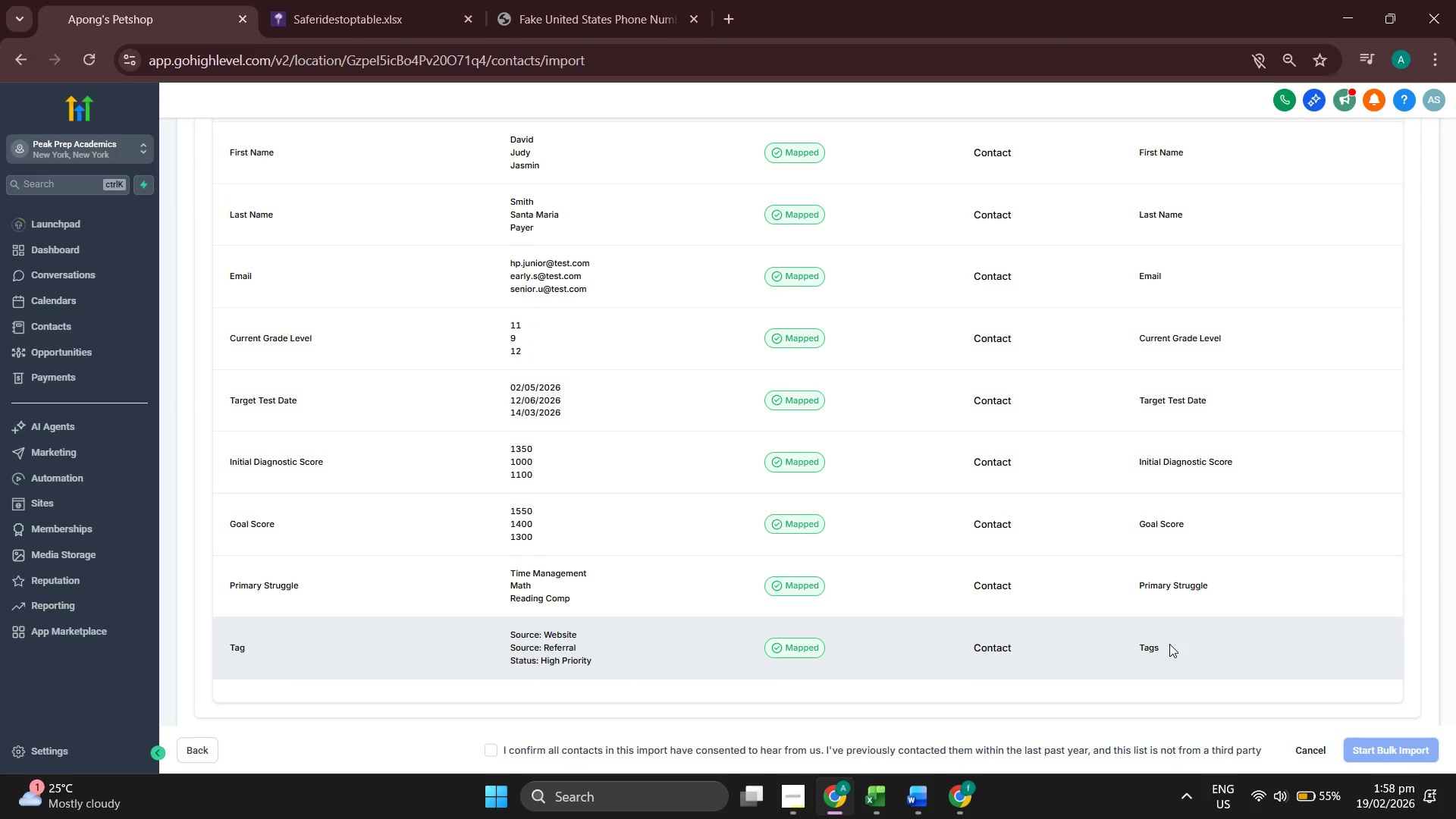 
wait(9.23)
 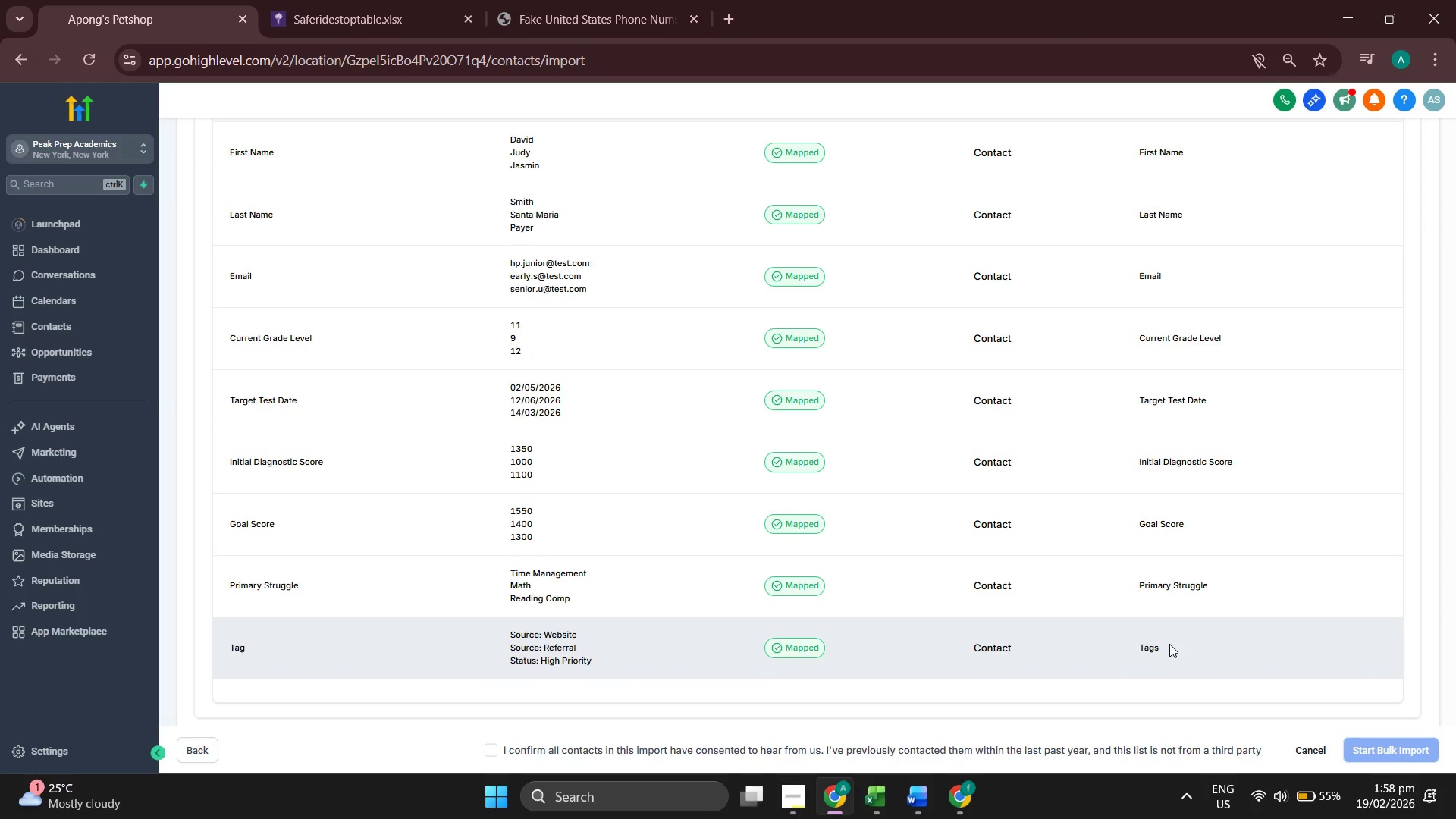 
scroll: coordinate [1169, 644], scroll_direction: up, amount: 1.0
 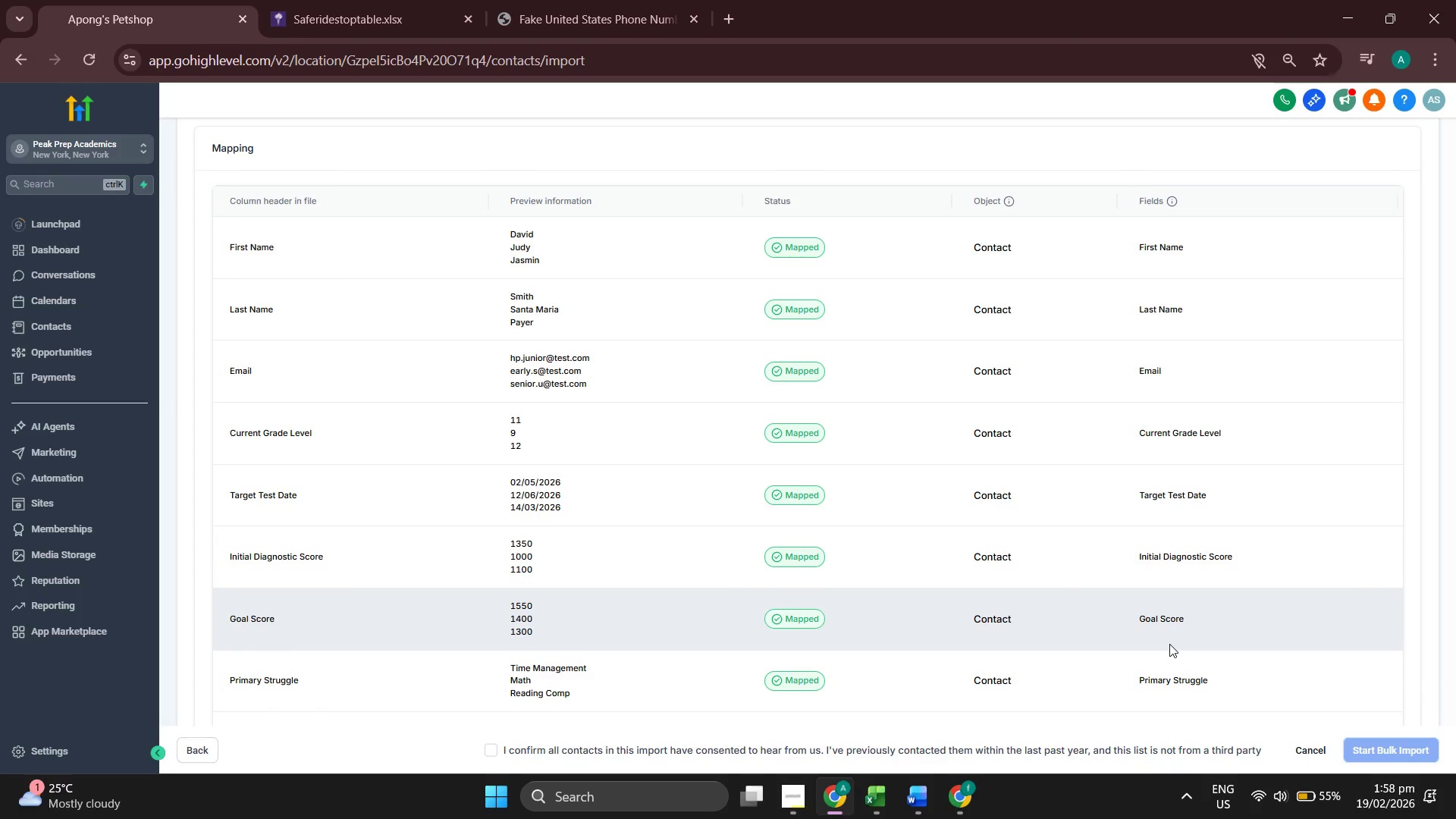 
scroll: coordinate [1169, 644], scroll_direction: down, amount: 1.0
 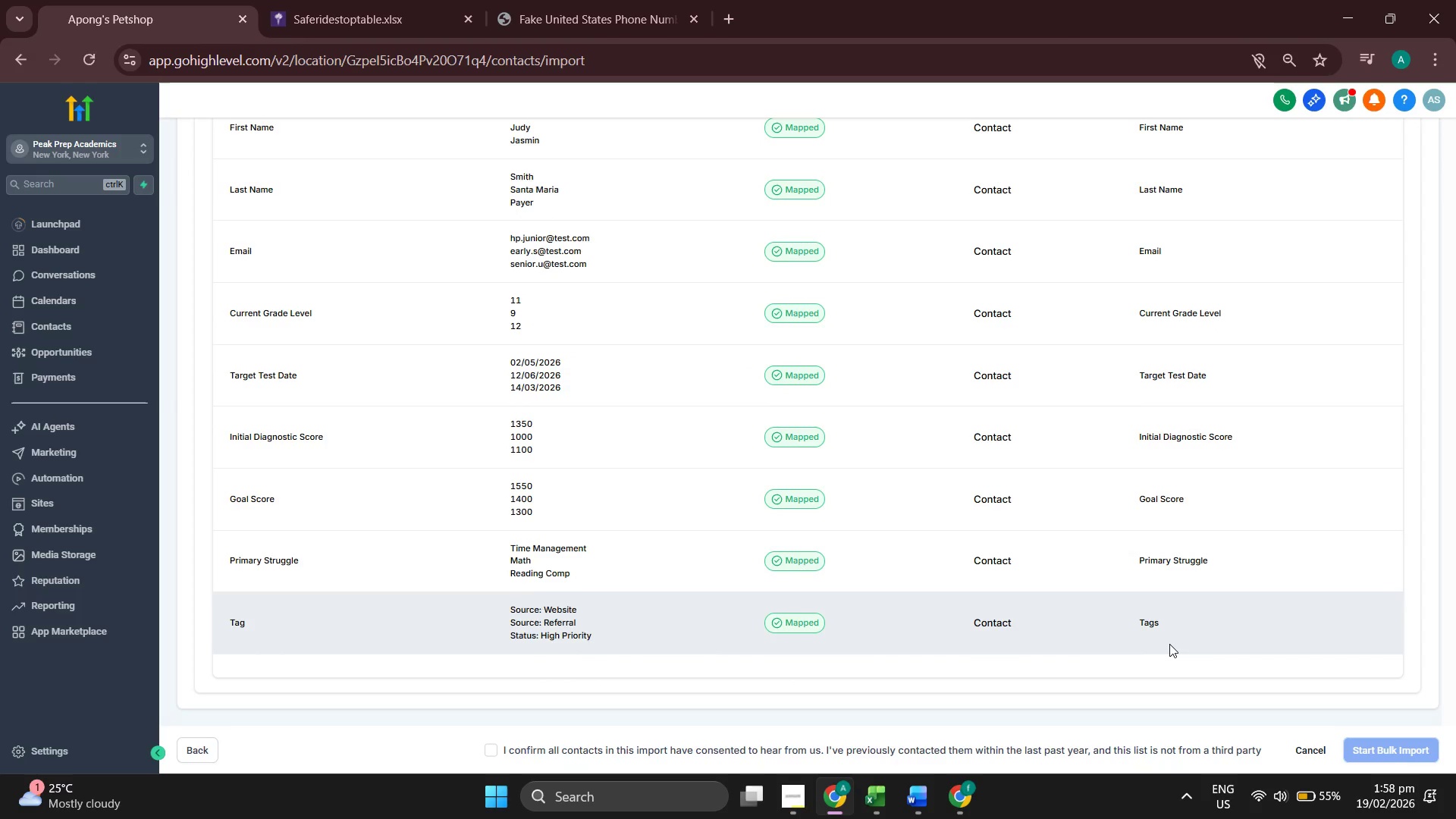 
scroll: coordinate [865, 351], scroll_direction: up, amount: 5.0
 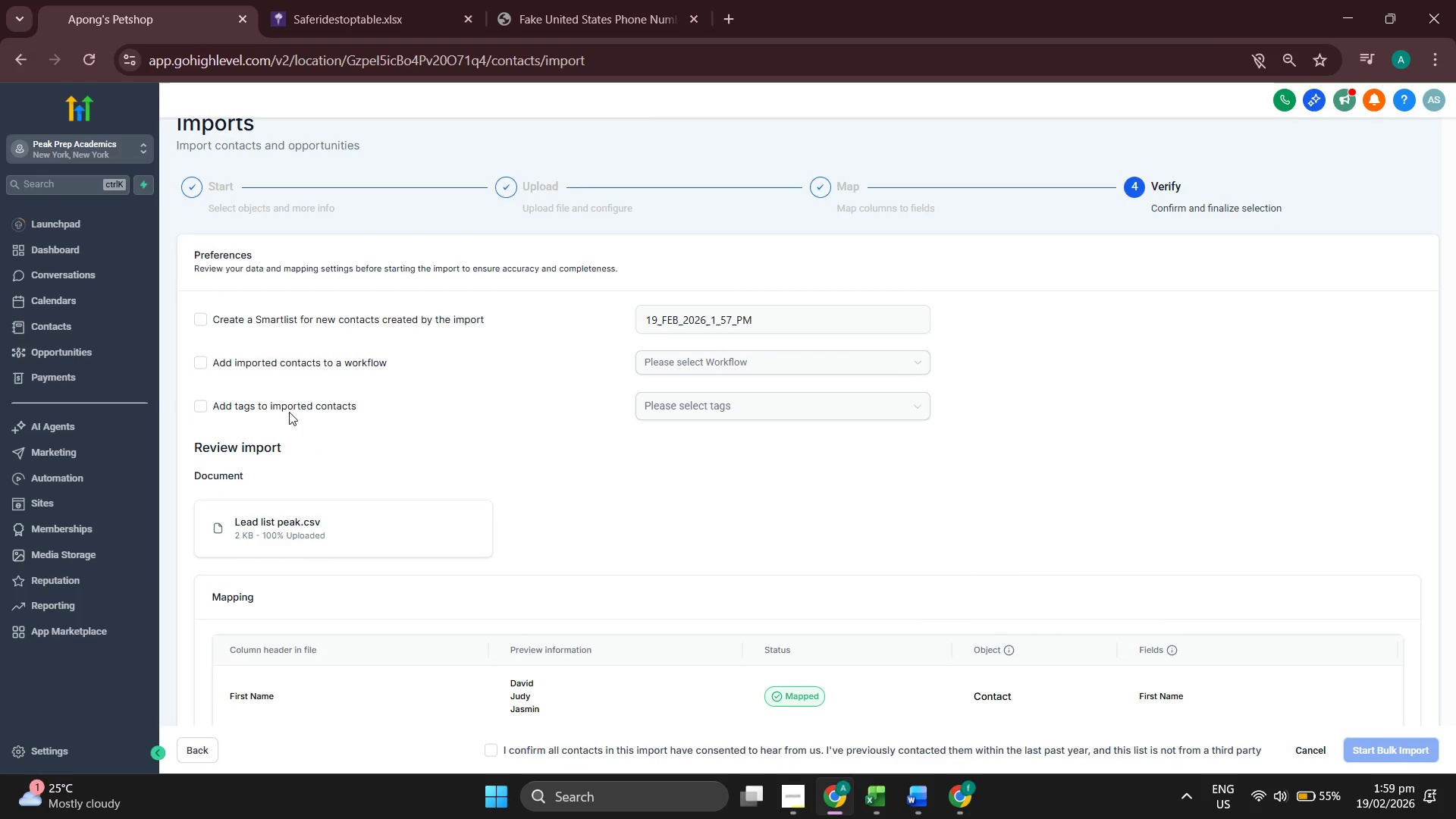 
wait(6.0)
 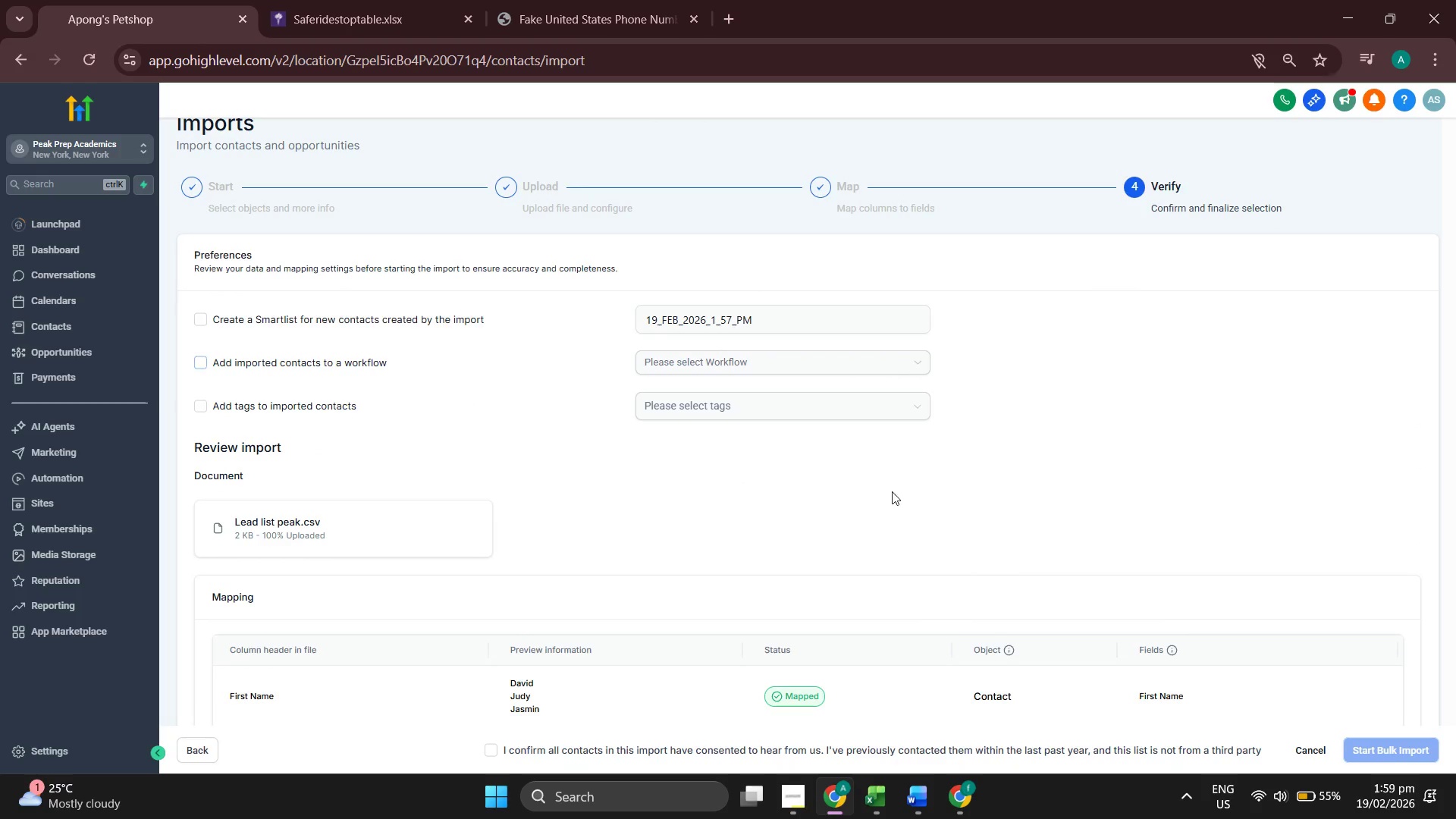 
left_click([212, 403])
 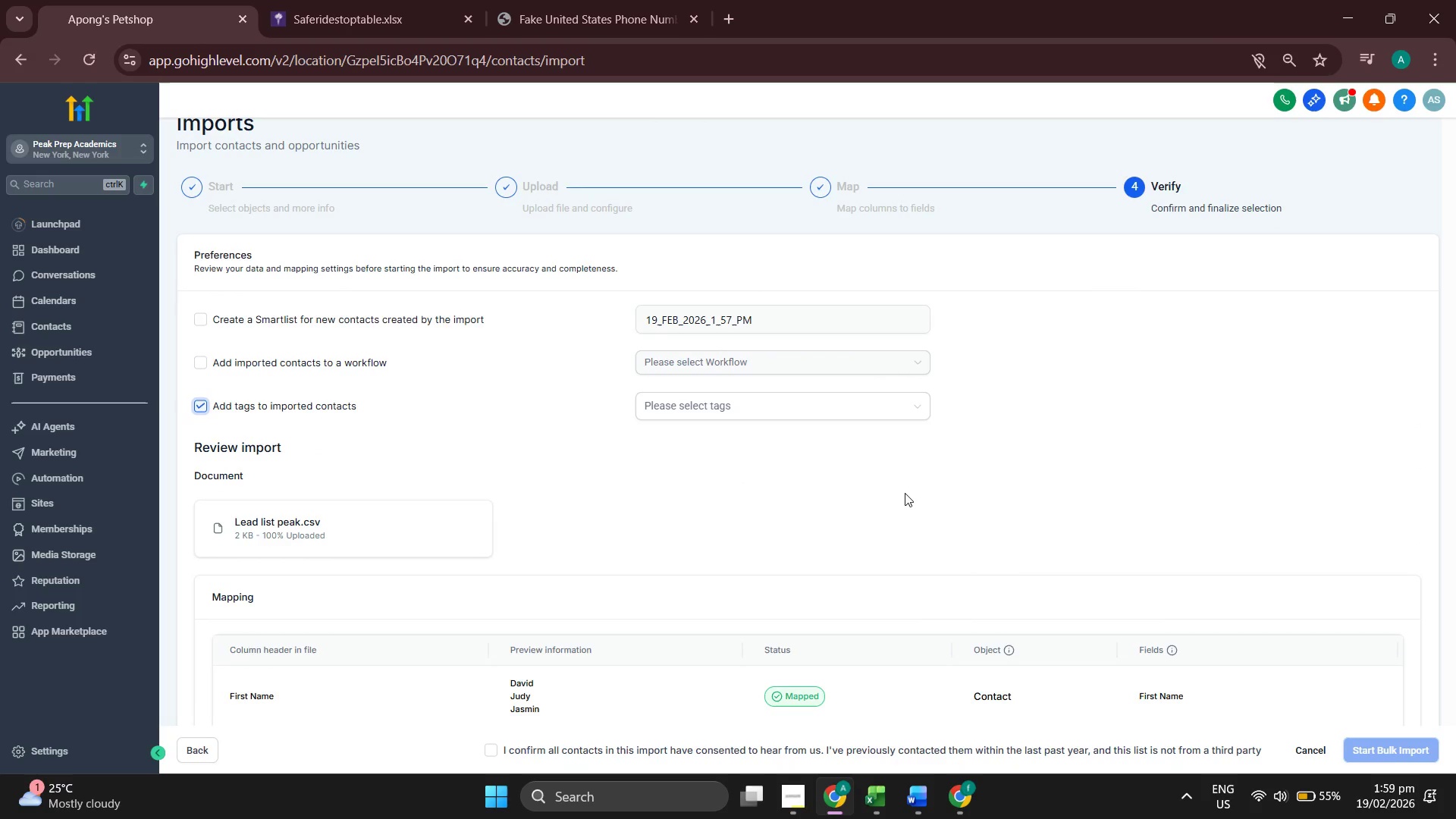 
left_click([763, 408])
 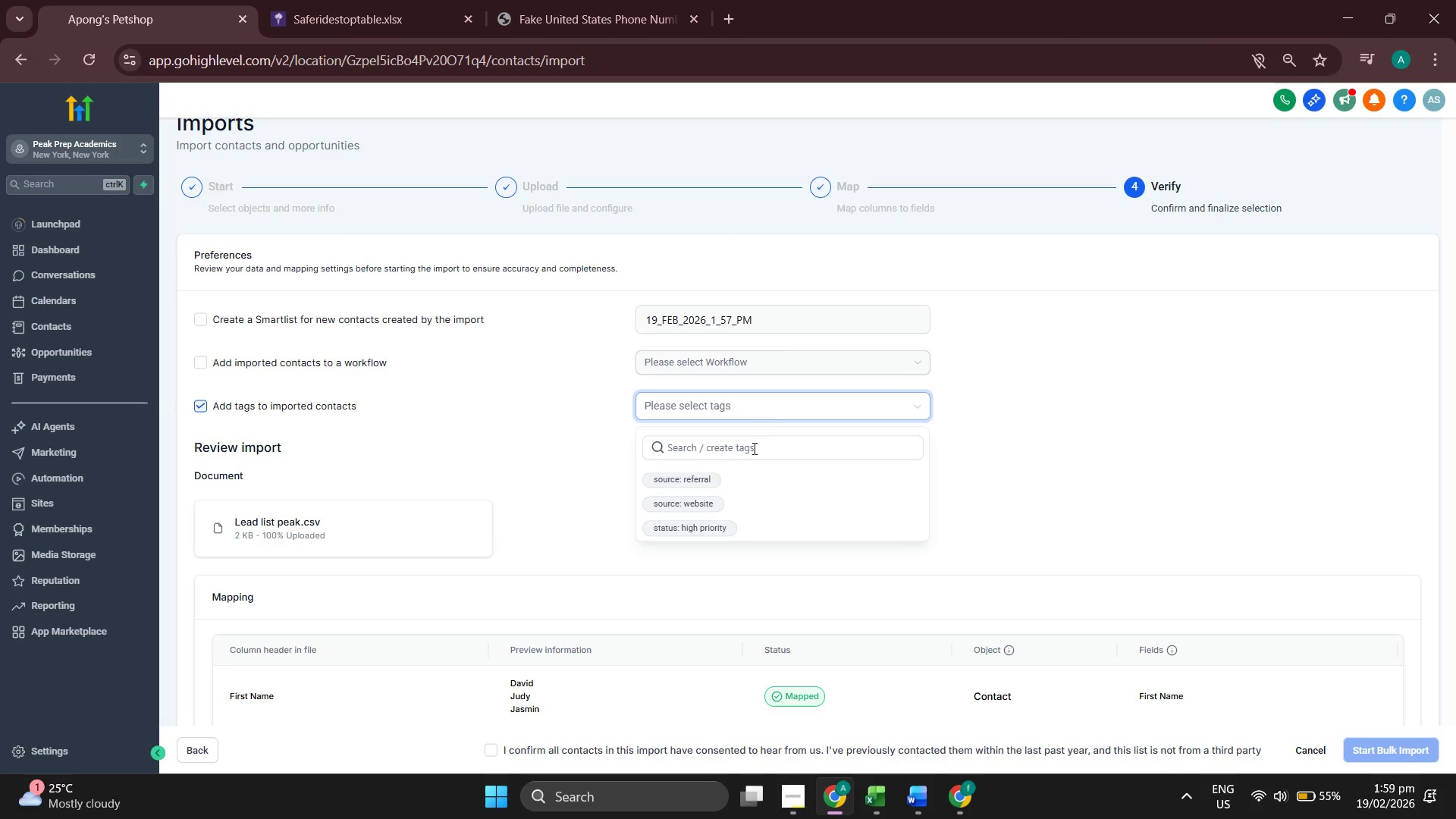 
left_click([728, 482])
 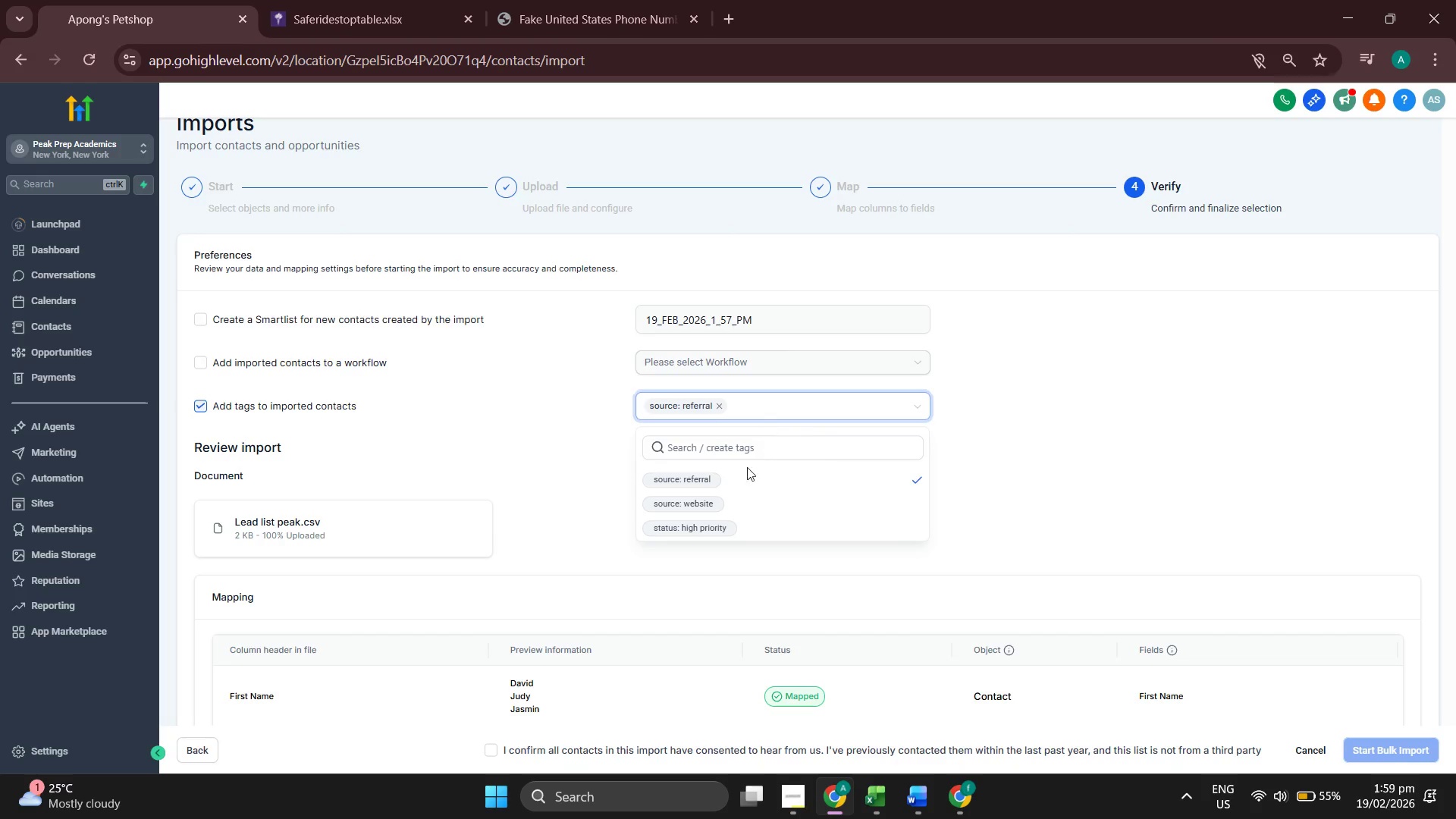 
left_click([726, 511])
 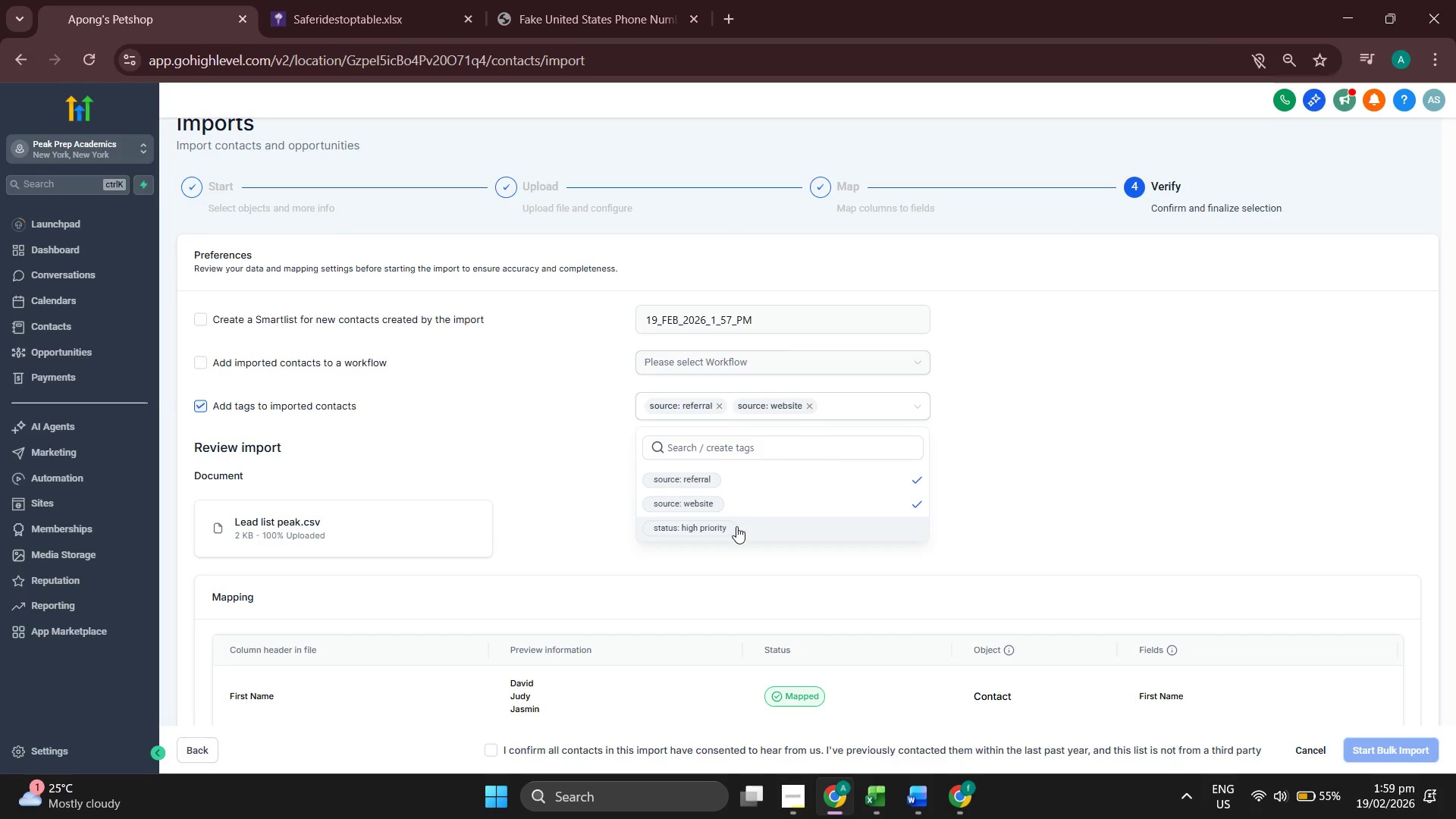 
left_click([736, 529])
 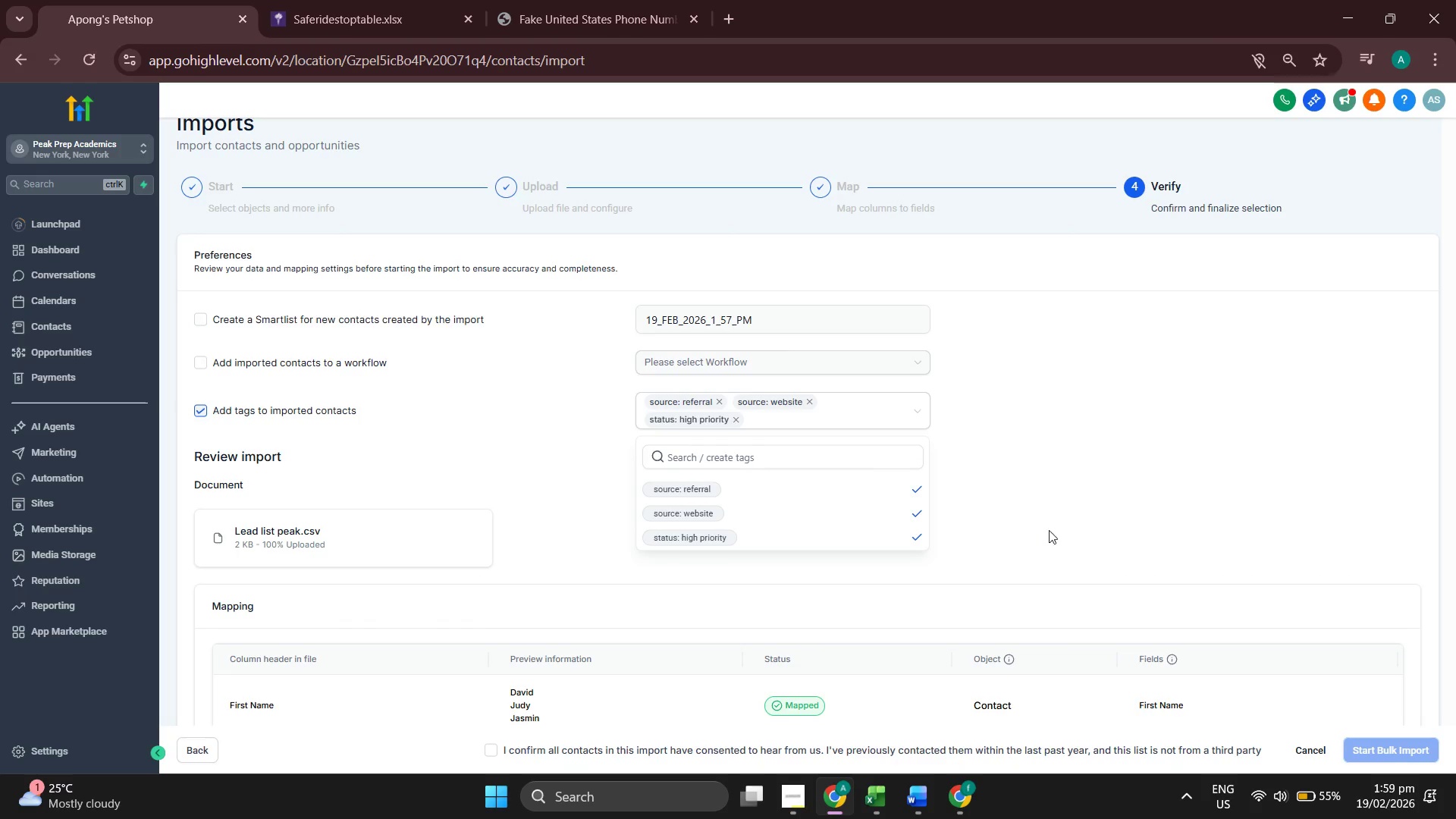 
left_click([1058, 522])
 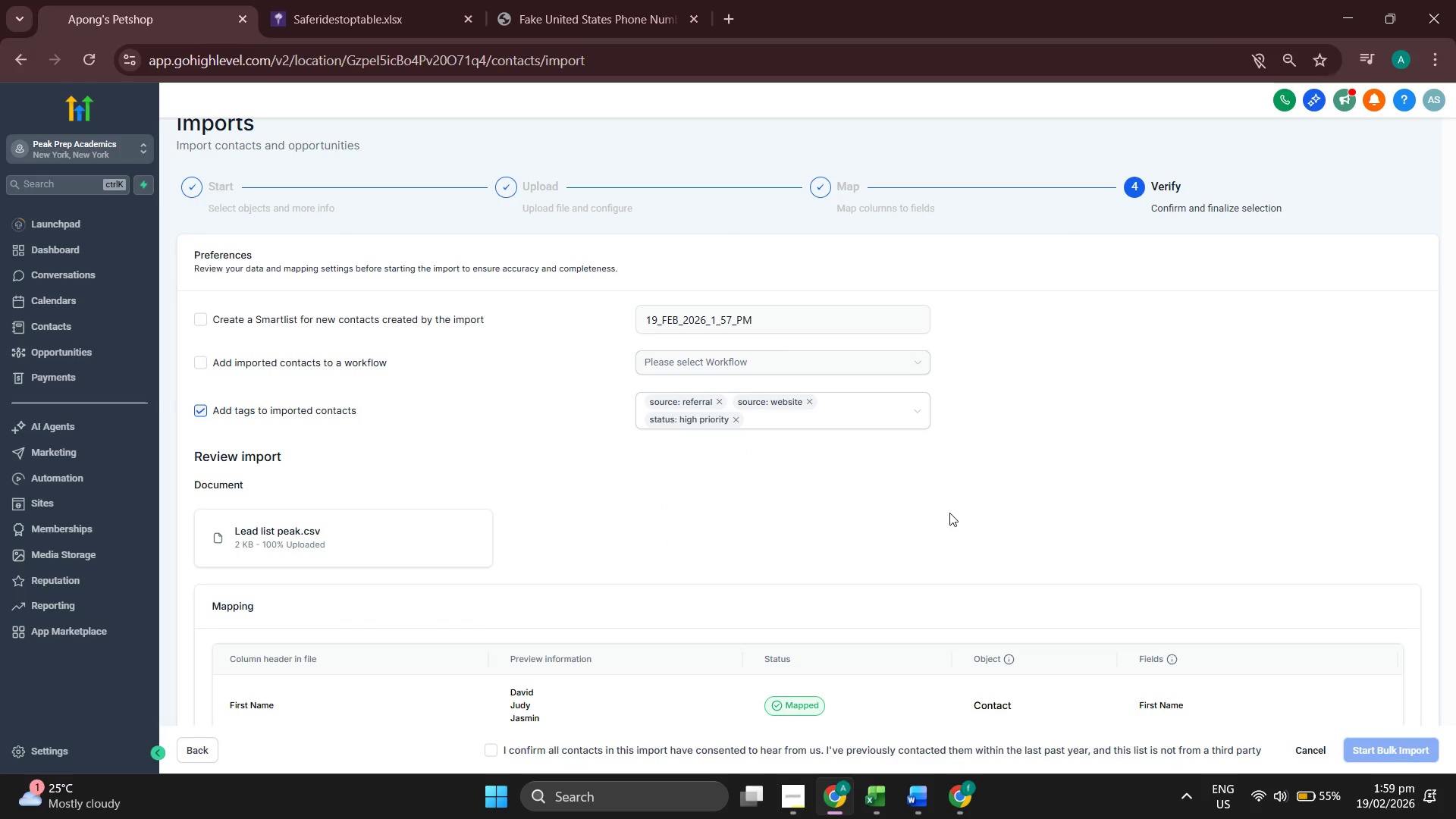 
scroll: coordinate [949, 513], scroll_direction: down, amount: 1.0
 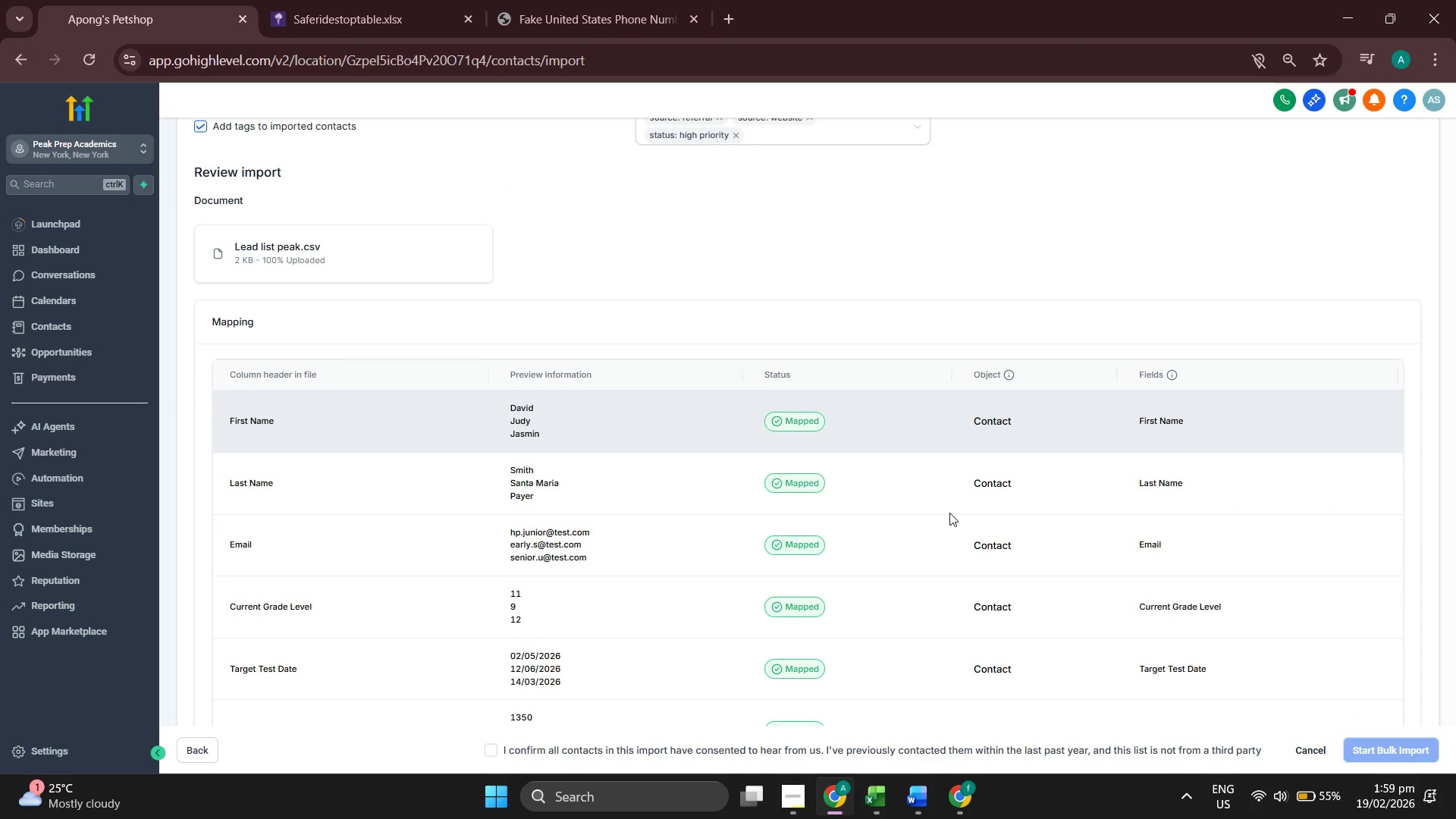 
scroll: coordinate [949, 513], scroll_direction: up, amount: 3.0
 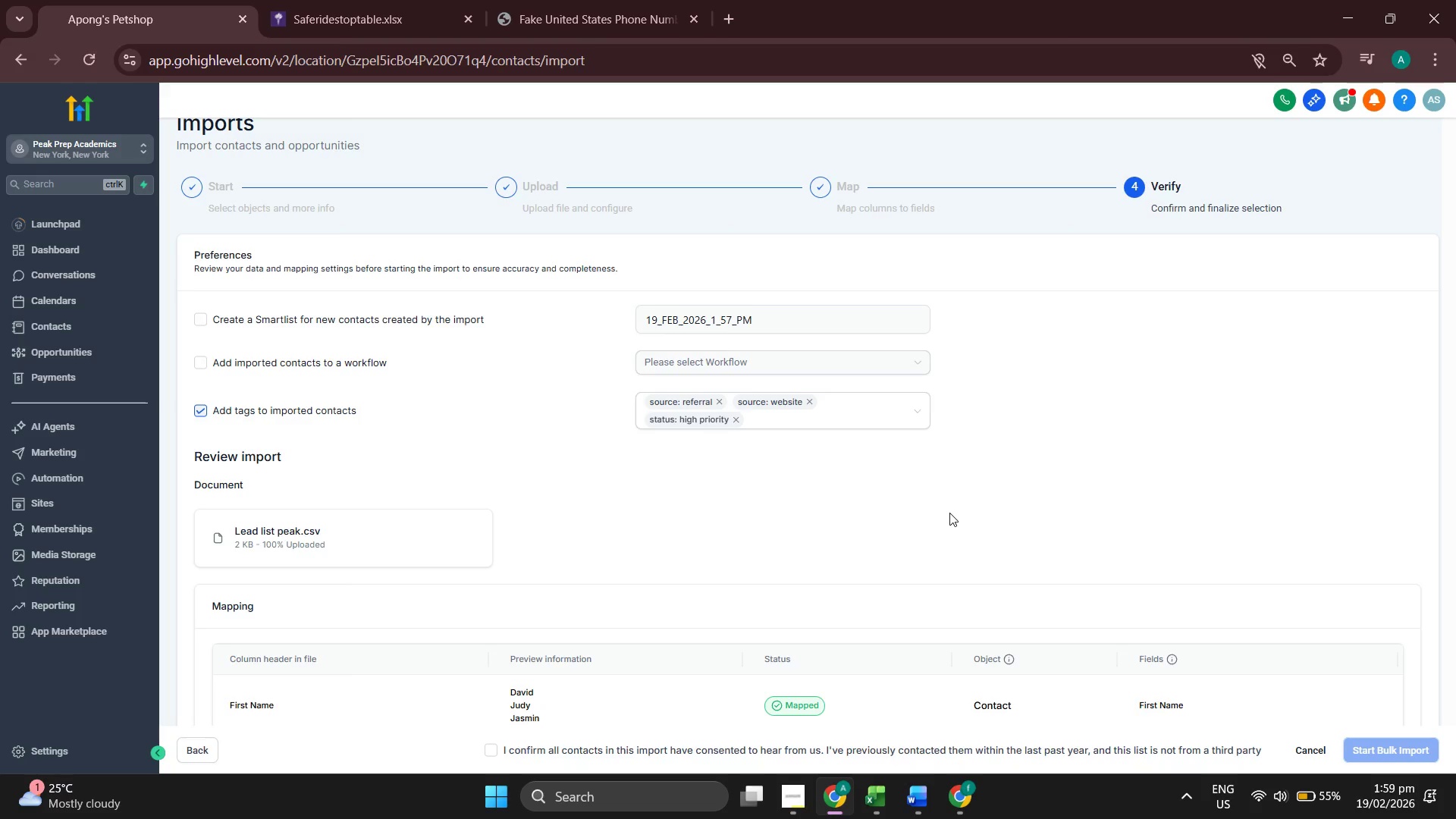 
scroll: coordinate [949, 513], scroll_direction: down, amount: 7.0
 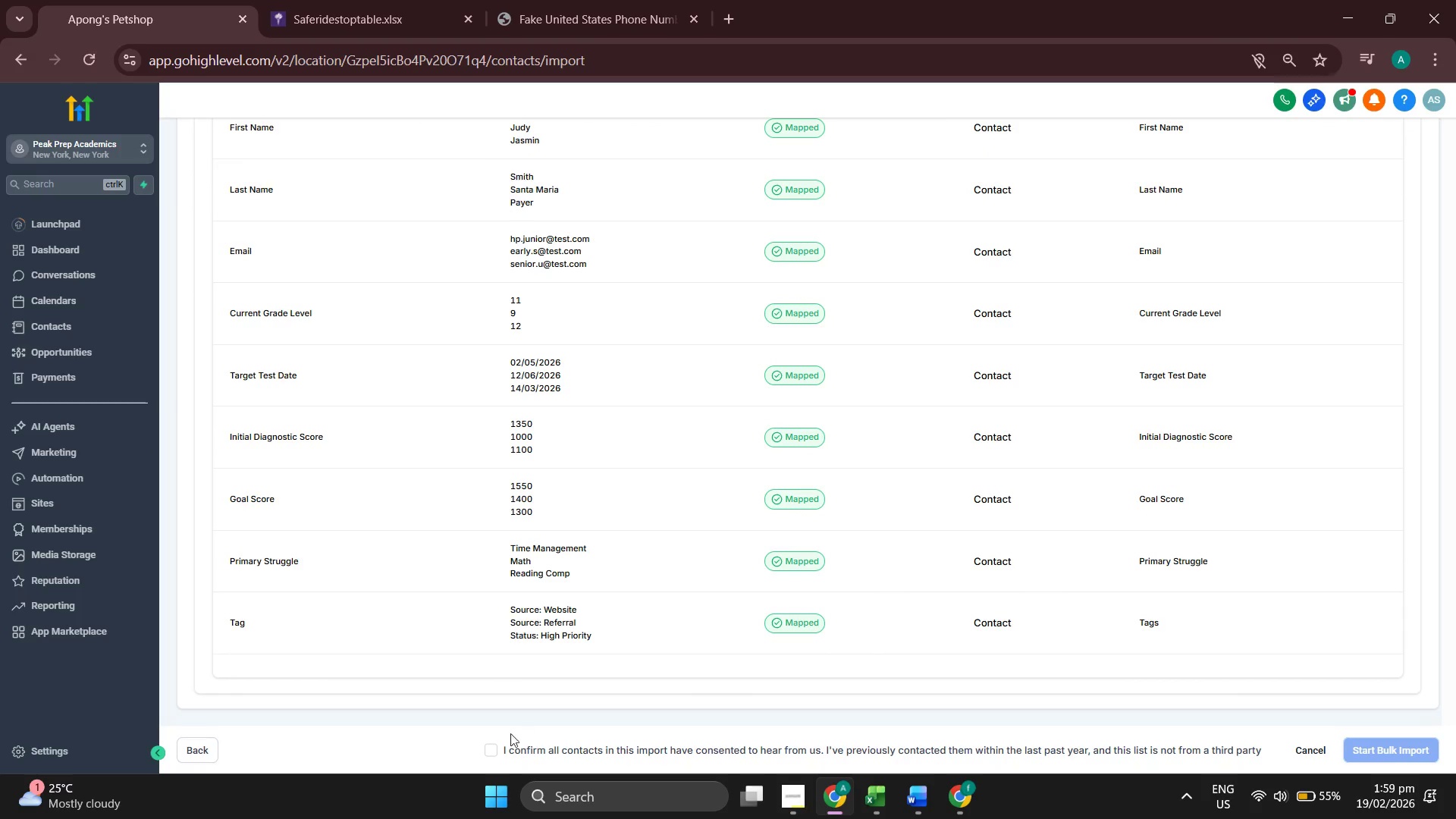 
left_click([496, 745])
 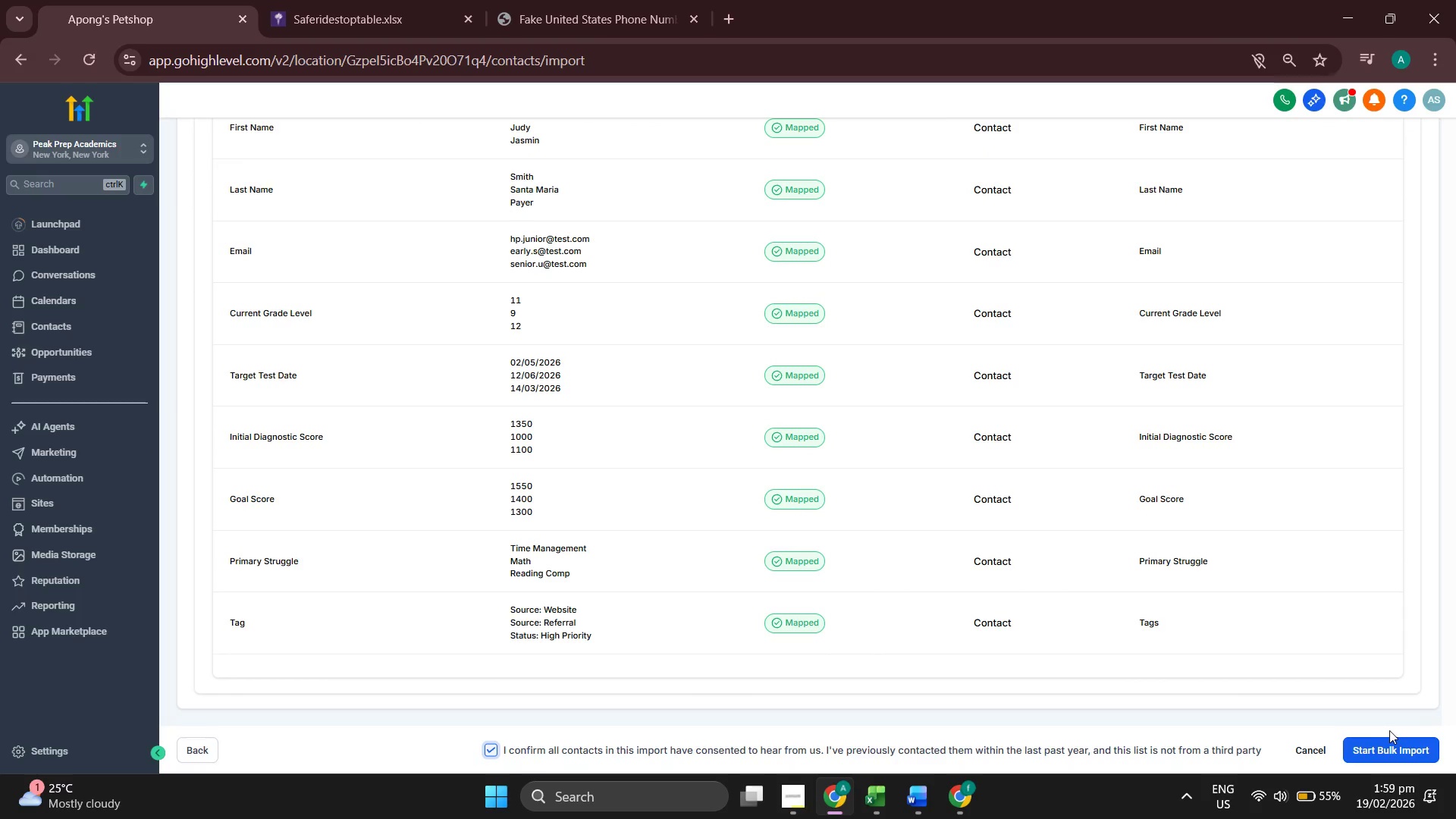 
left_click([1394, 744])
 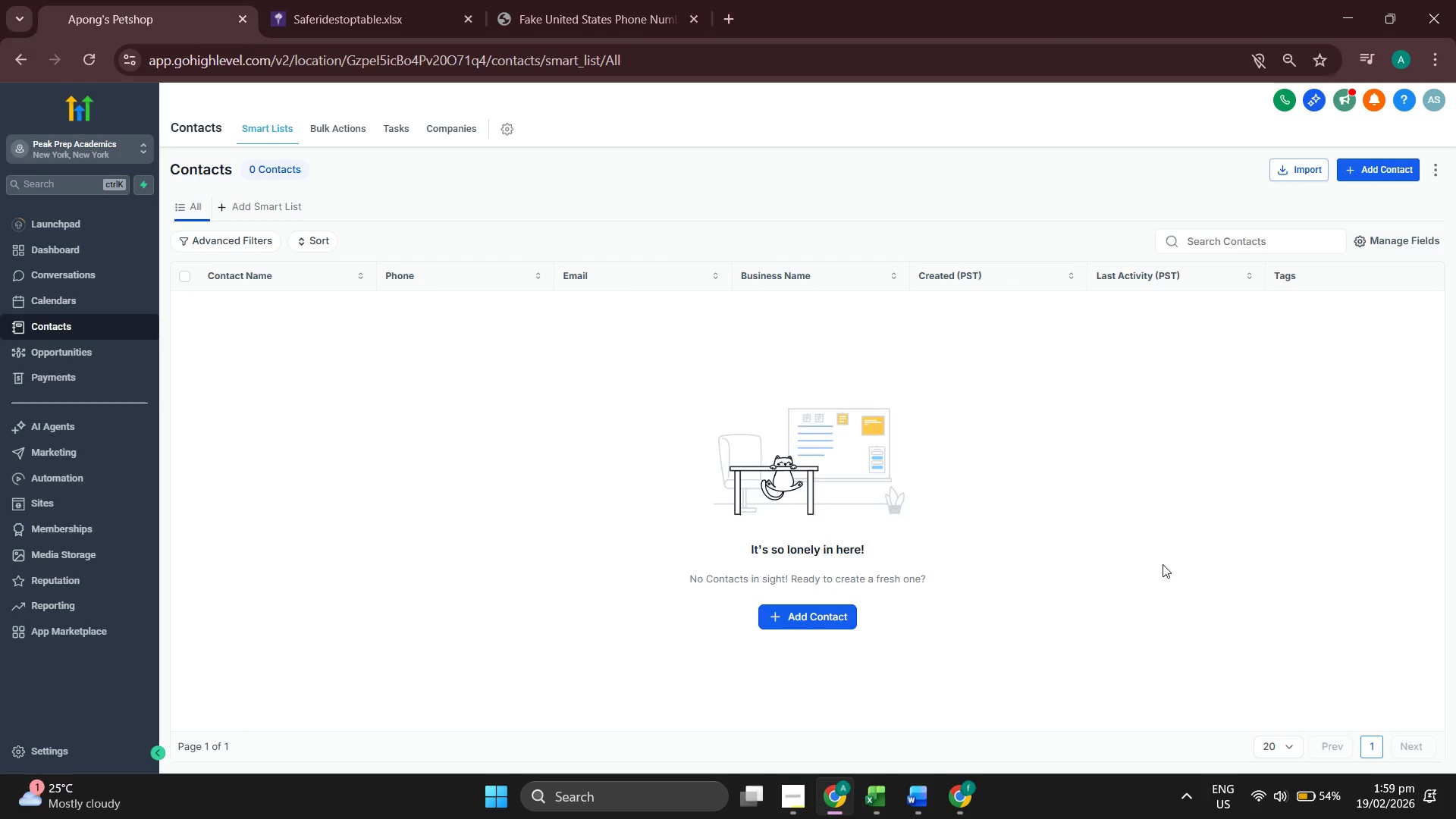 
wait(12.48)
 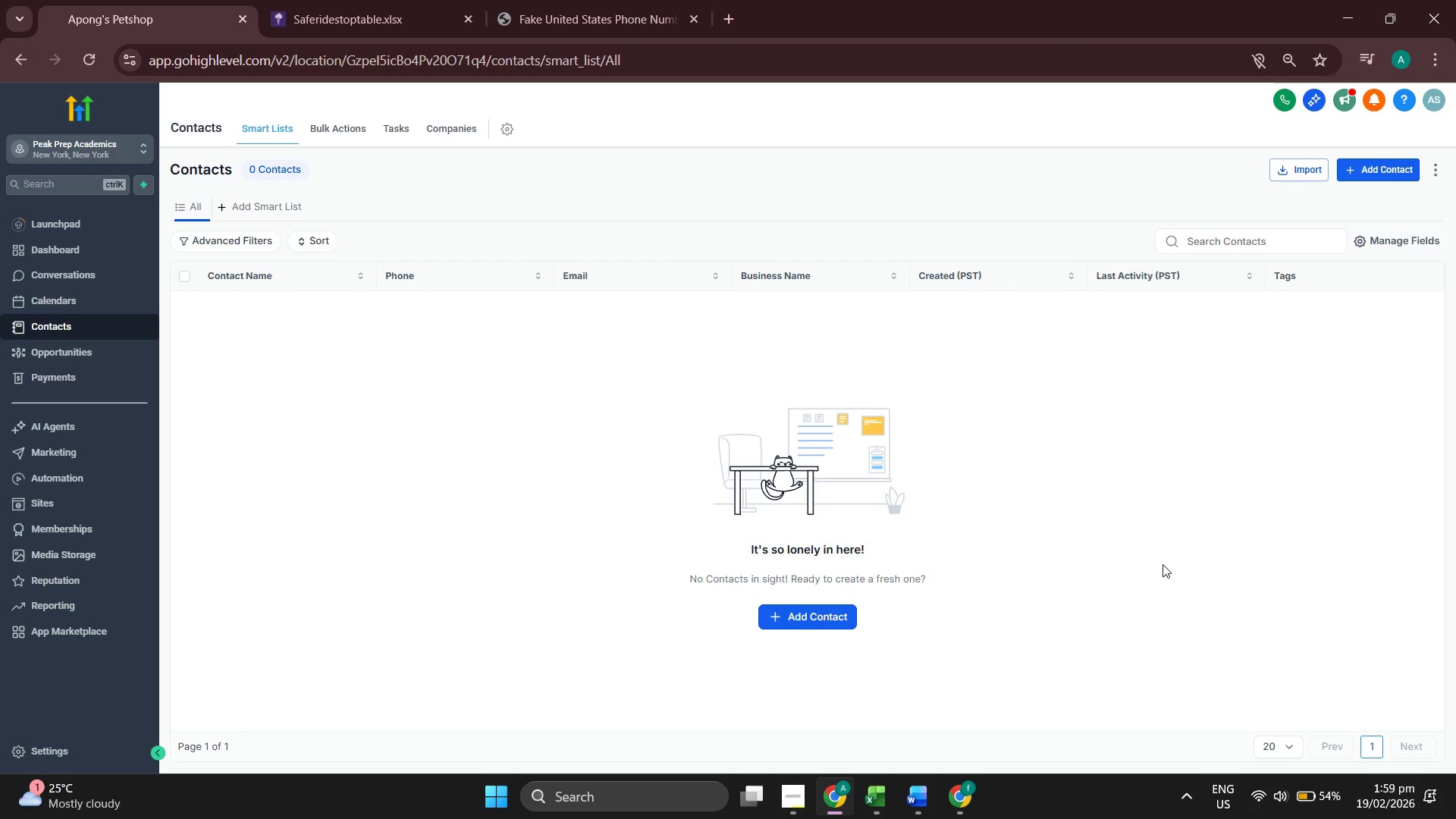 
left_click([336, 132])
 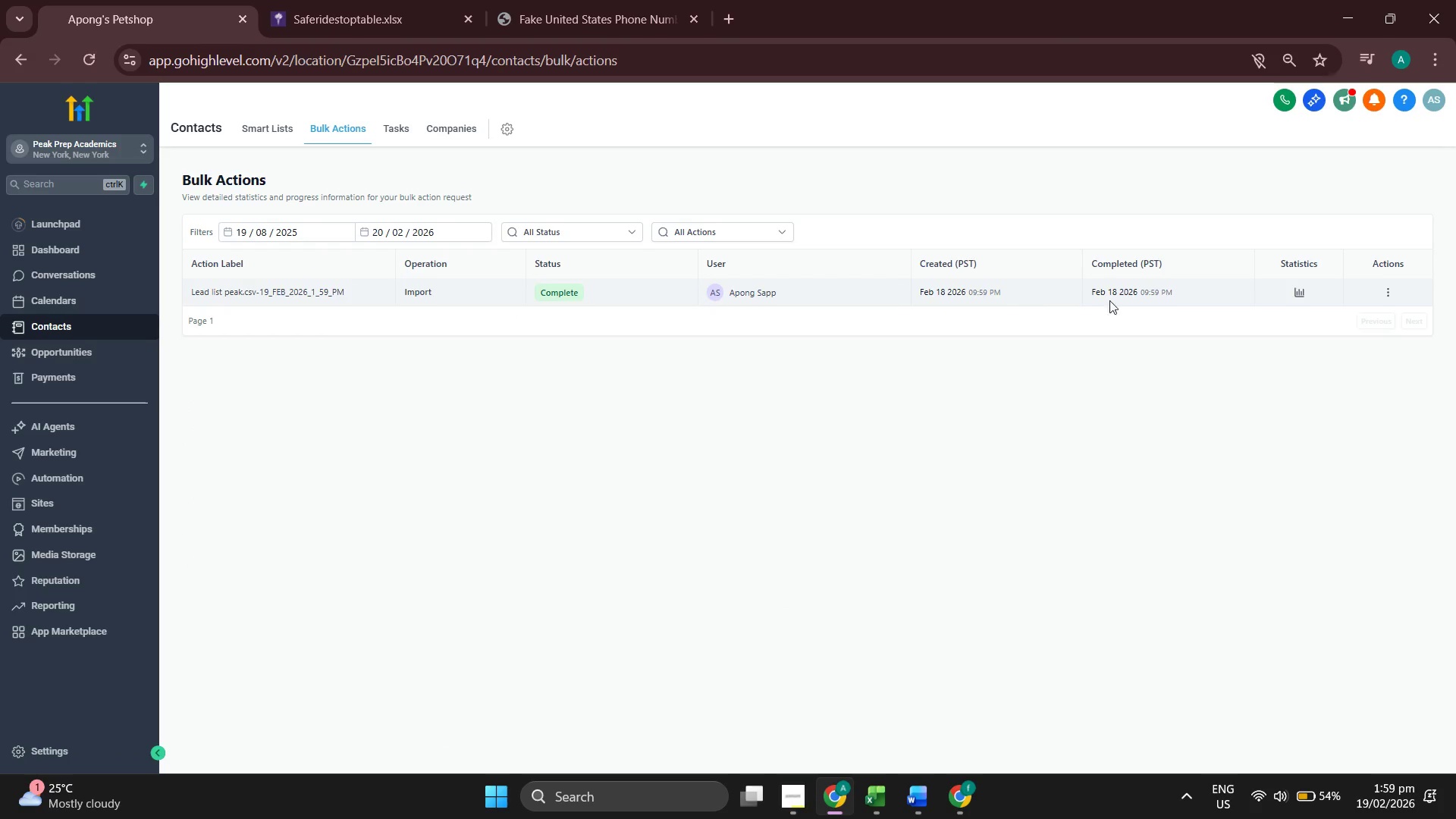 
wait(9.8)
 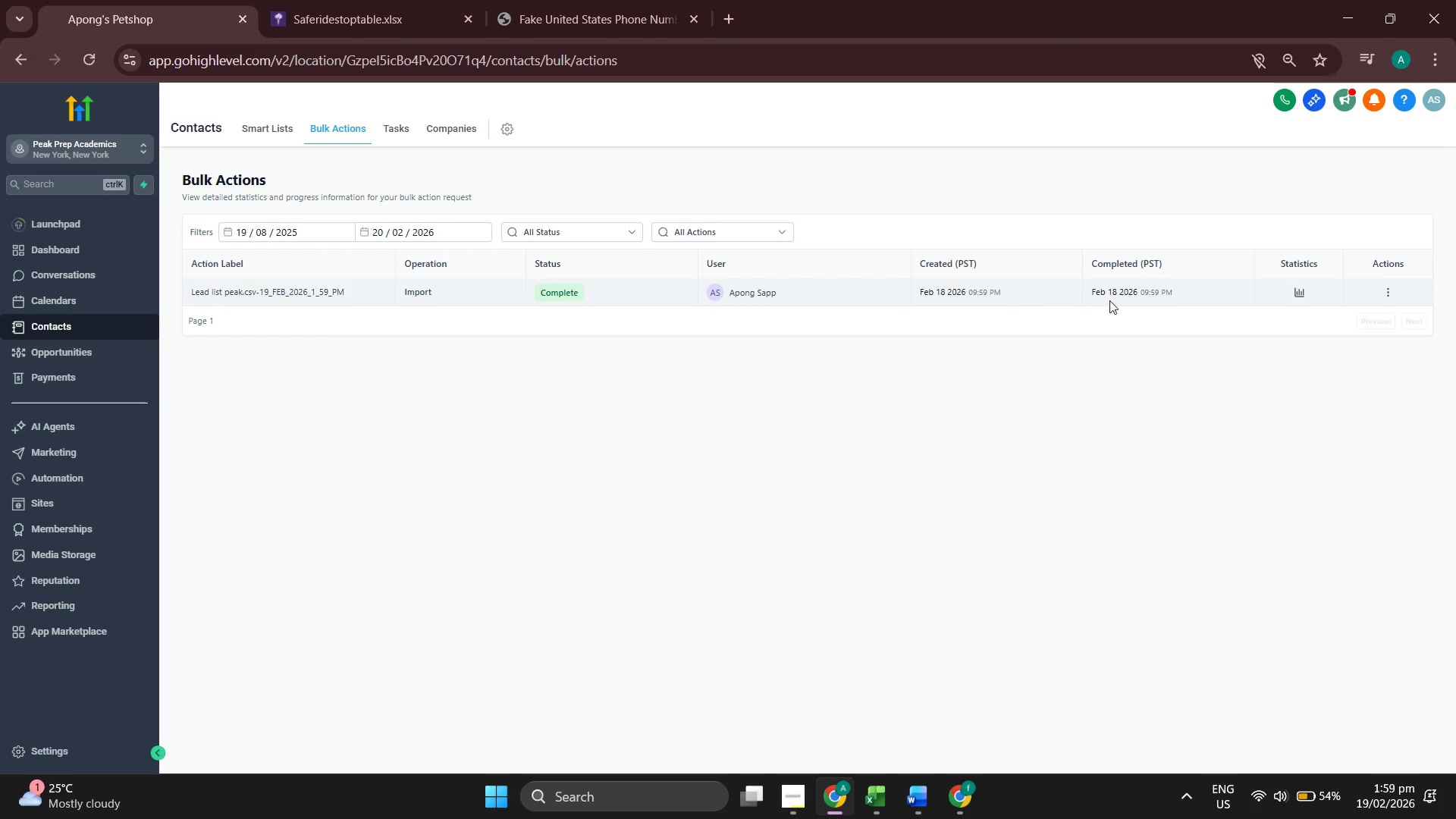 
left_click([92, 65])
 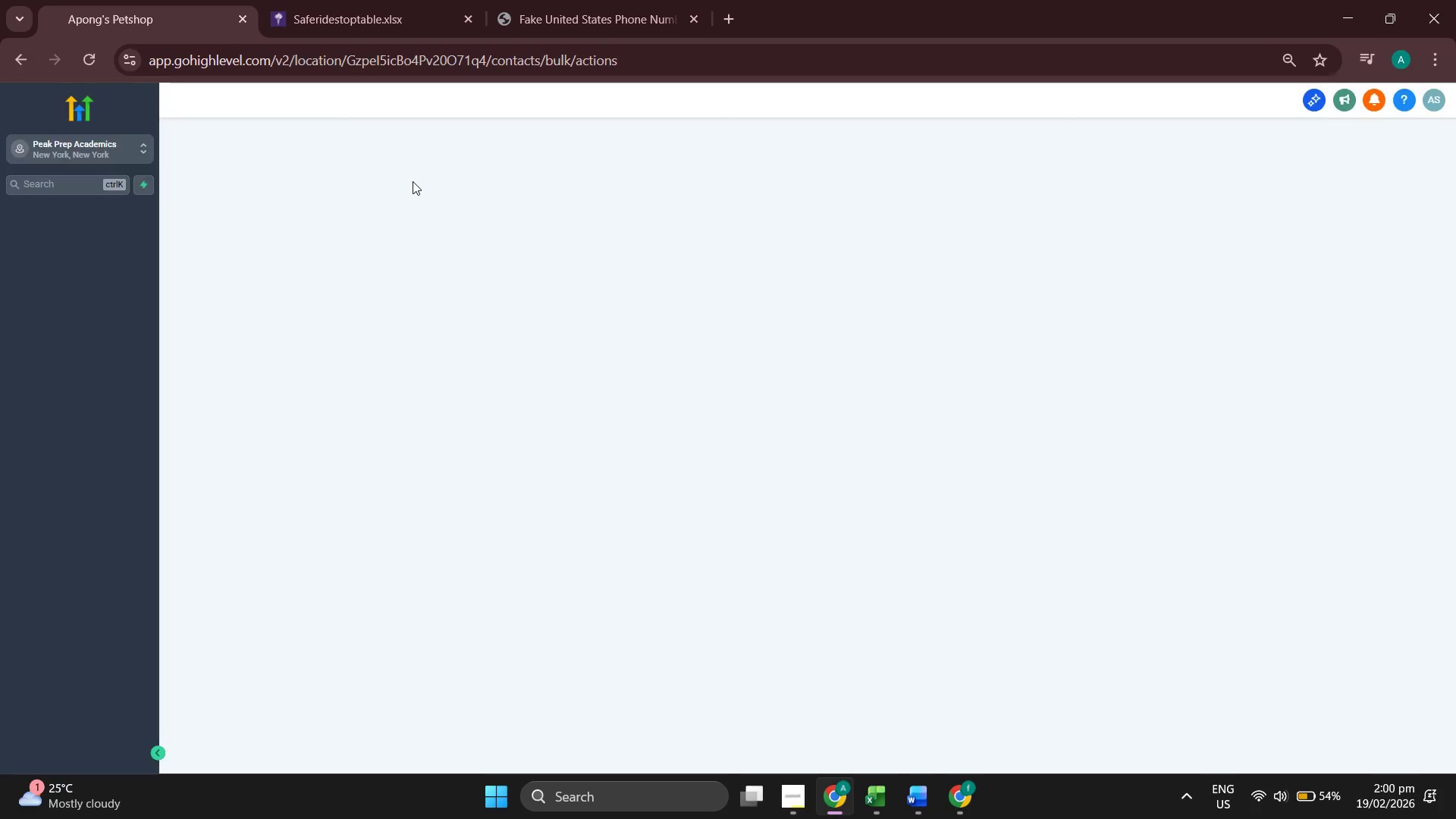 
wait(13.03)
 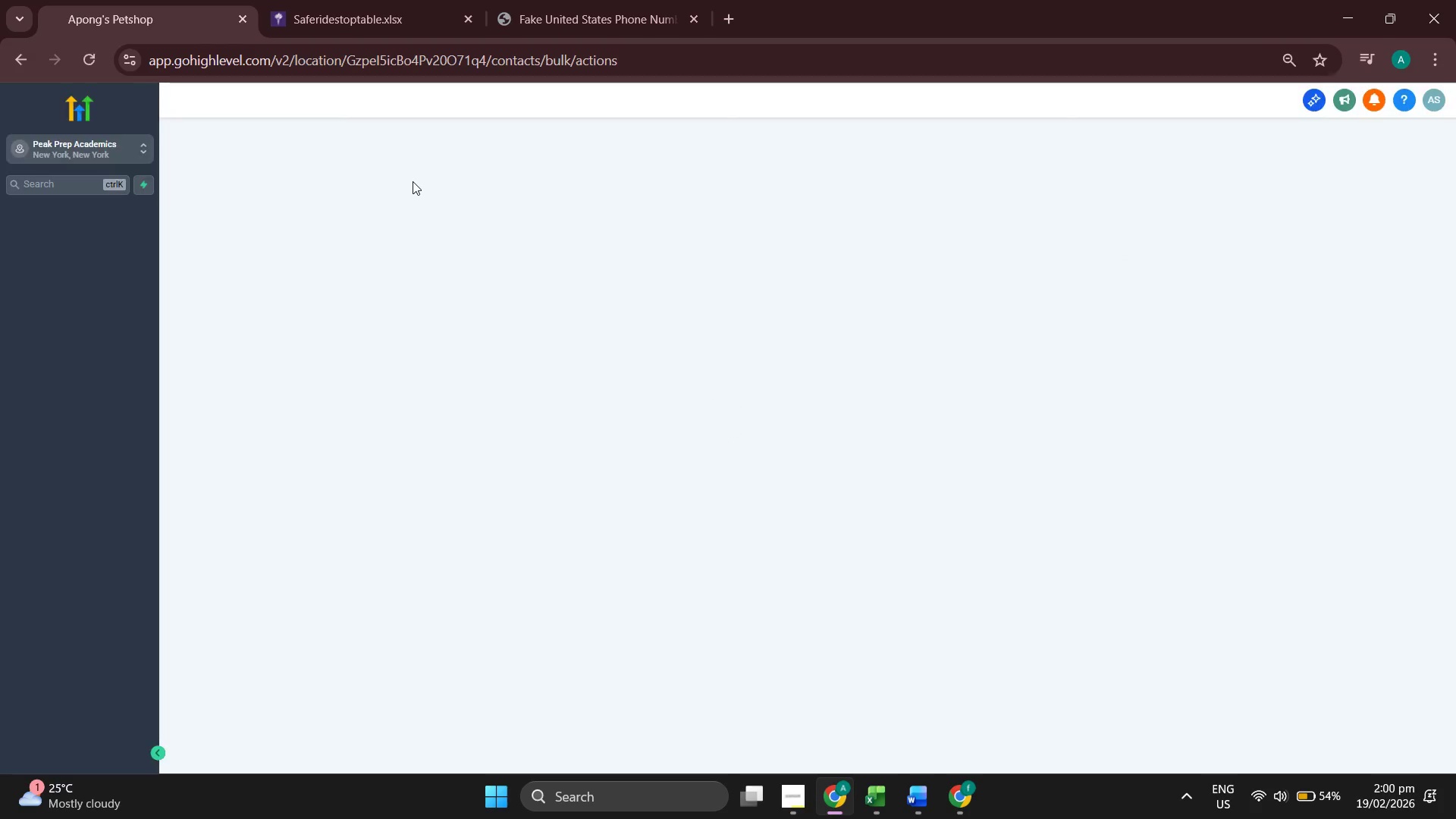 
left_click([262, 133])
 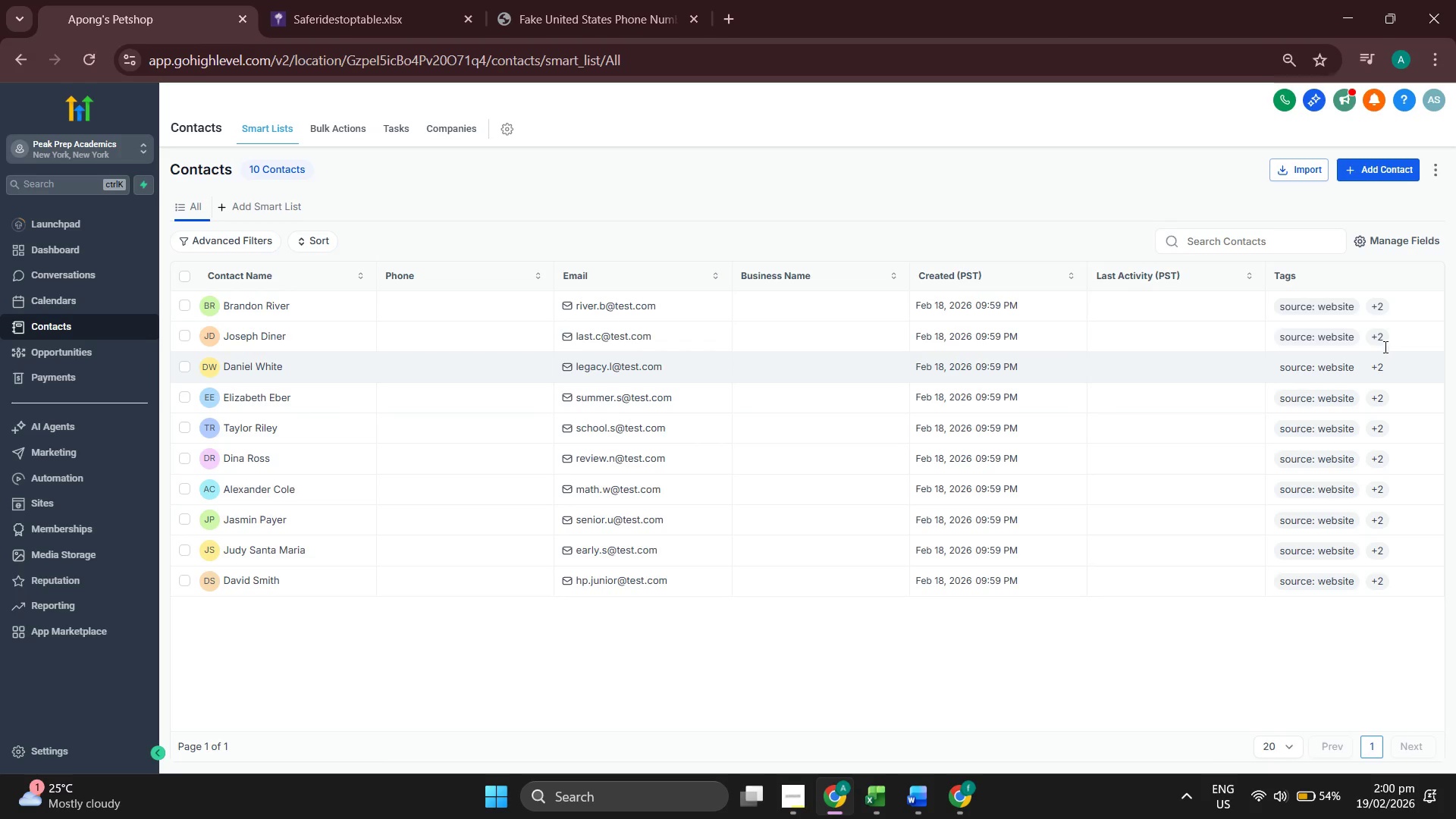 
wait(15.3)
 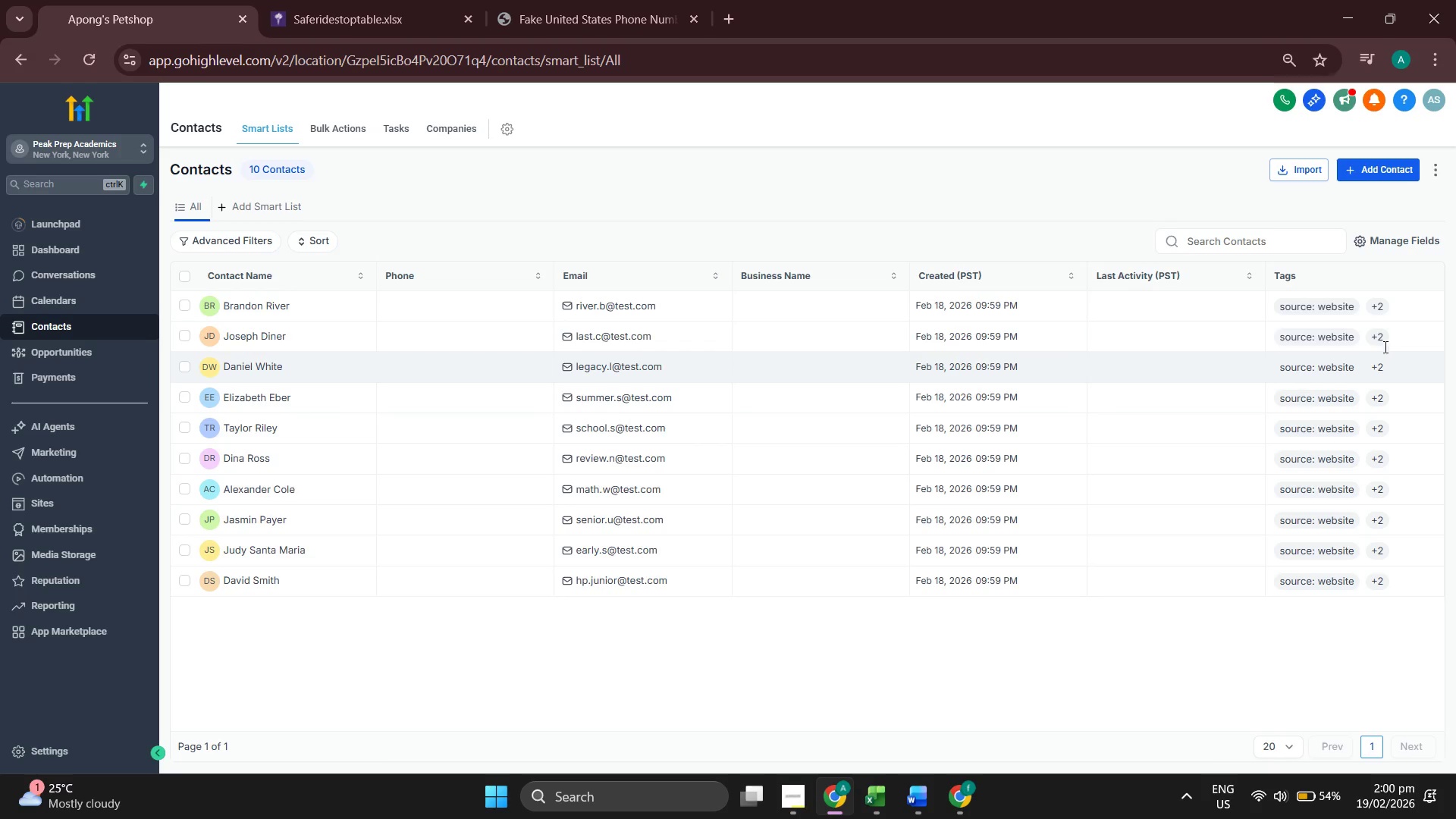 
left_click([279, 306])
 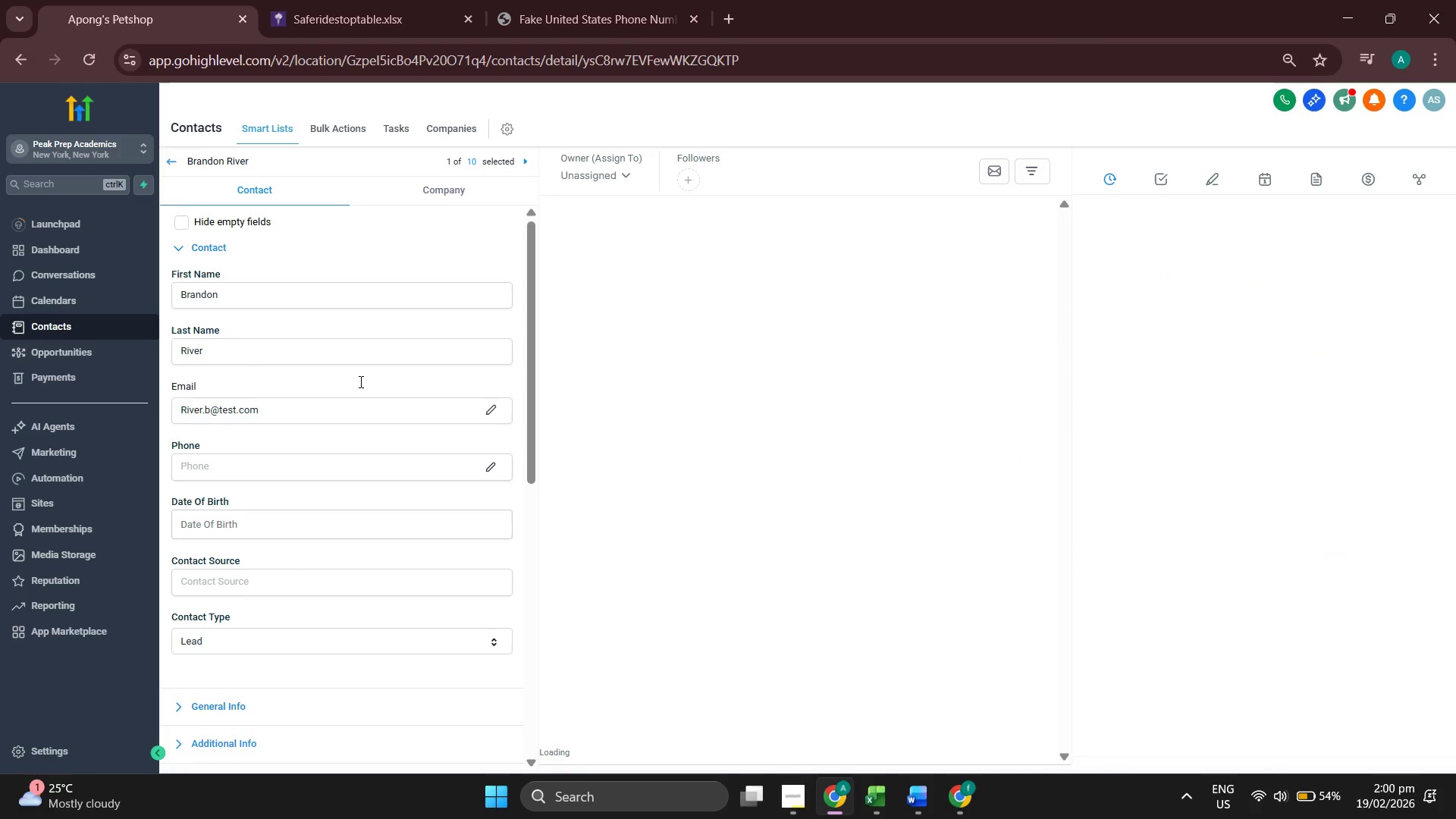 
scroll: coordinate [415, 482], scroll_direction: down, amount: 4.0
 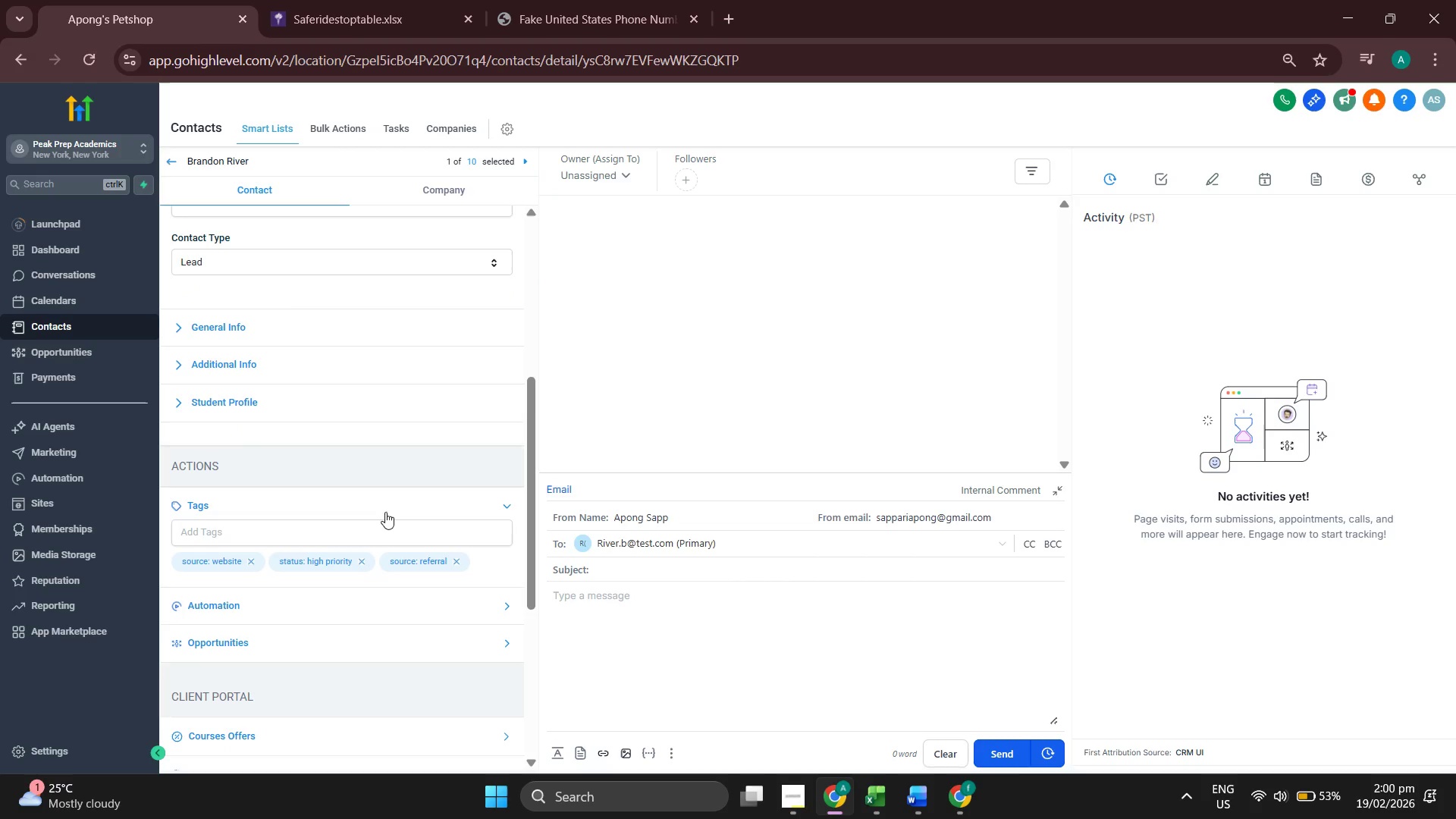 
wait(8.34)
 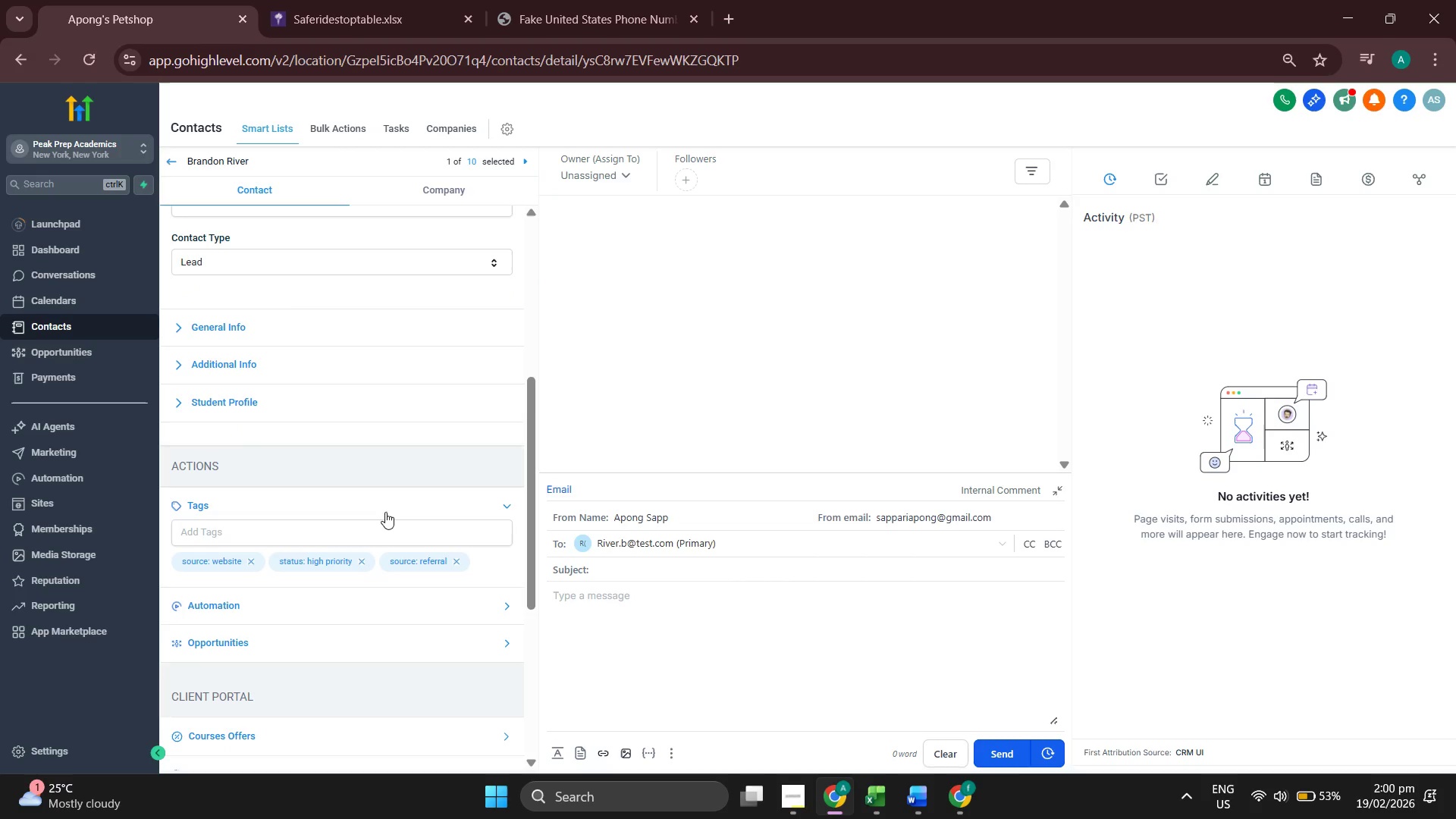 
scroll: coordinate [444, 356], scroll_direction: up, amount: 7.0
 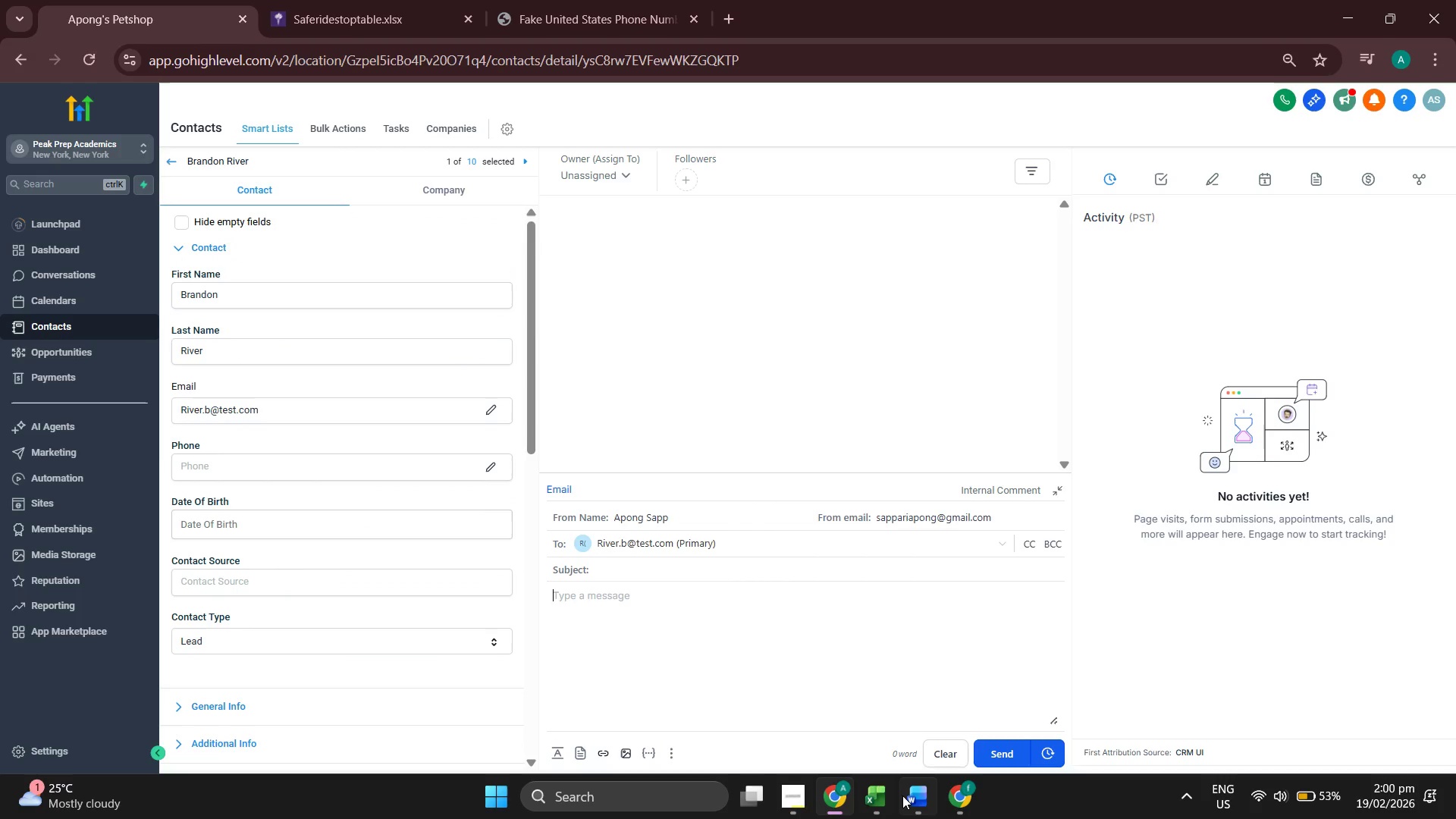 
left_click([882, 795])
 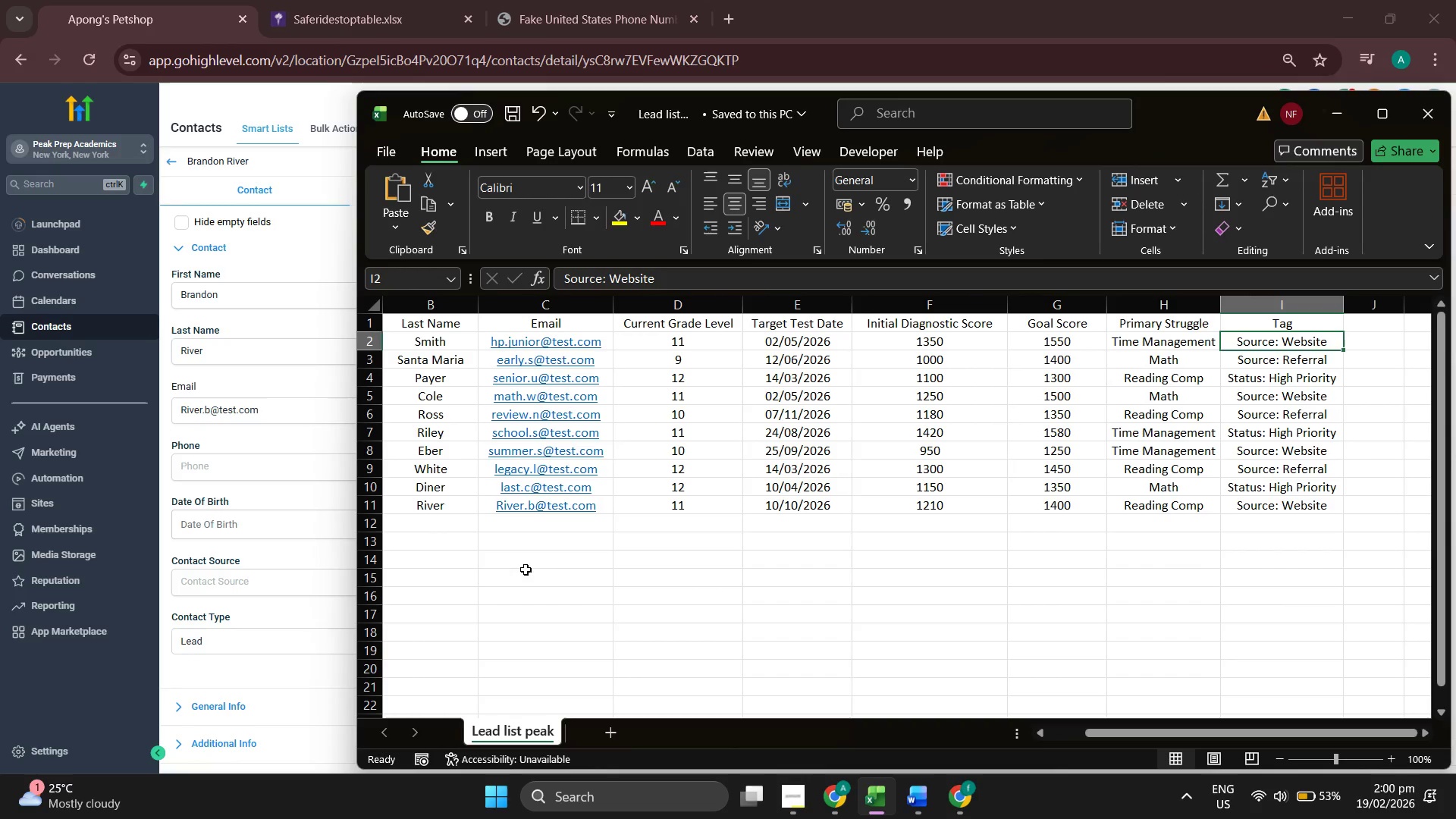 
left_click([289, 550])
 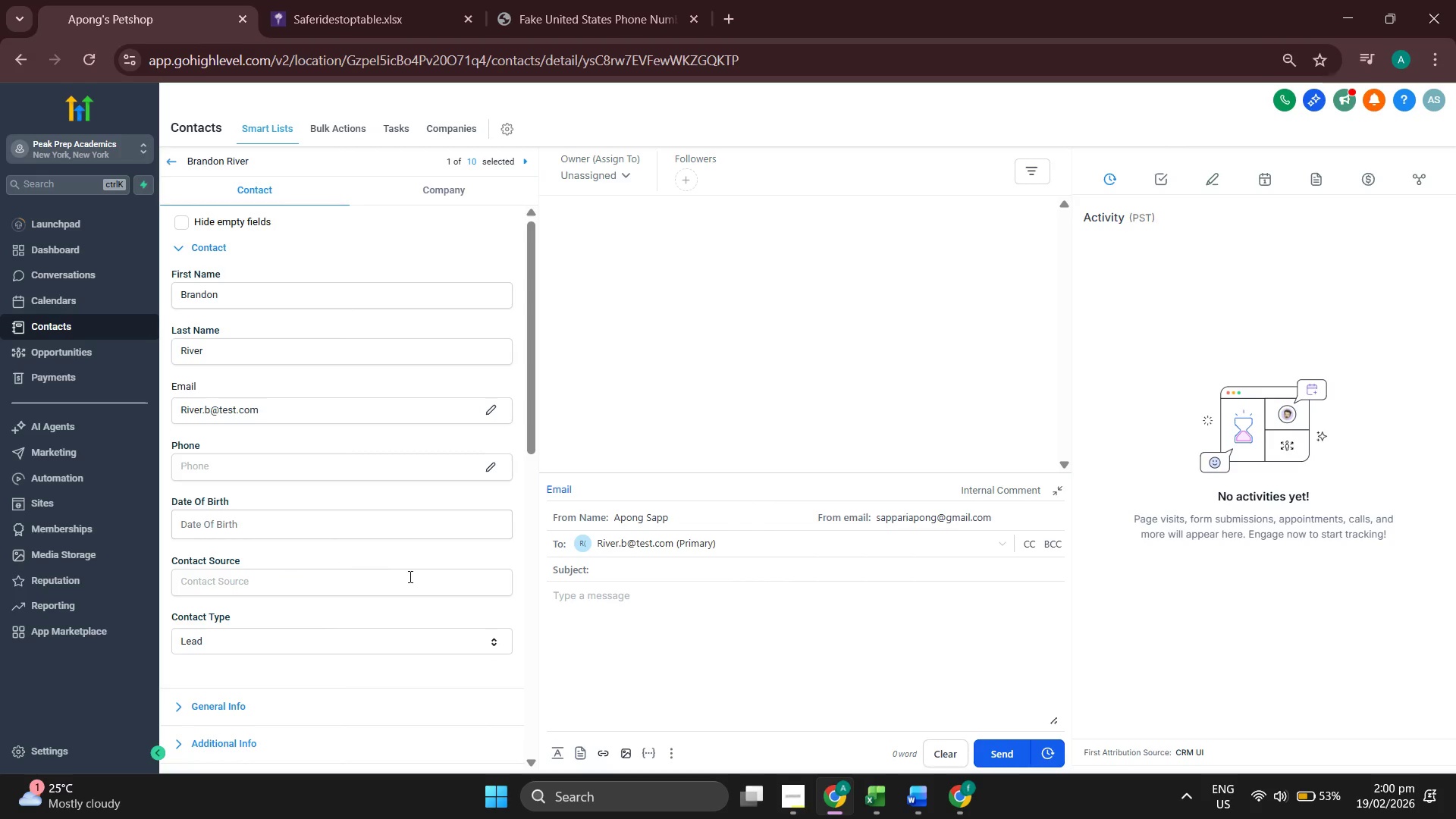 
scroll: coordinate [405, 576], scroll_direction: down, amount: 3.0
 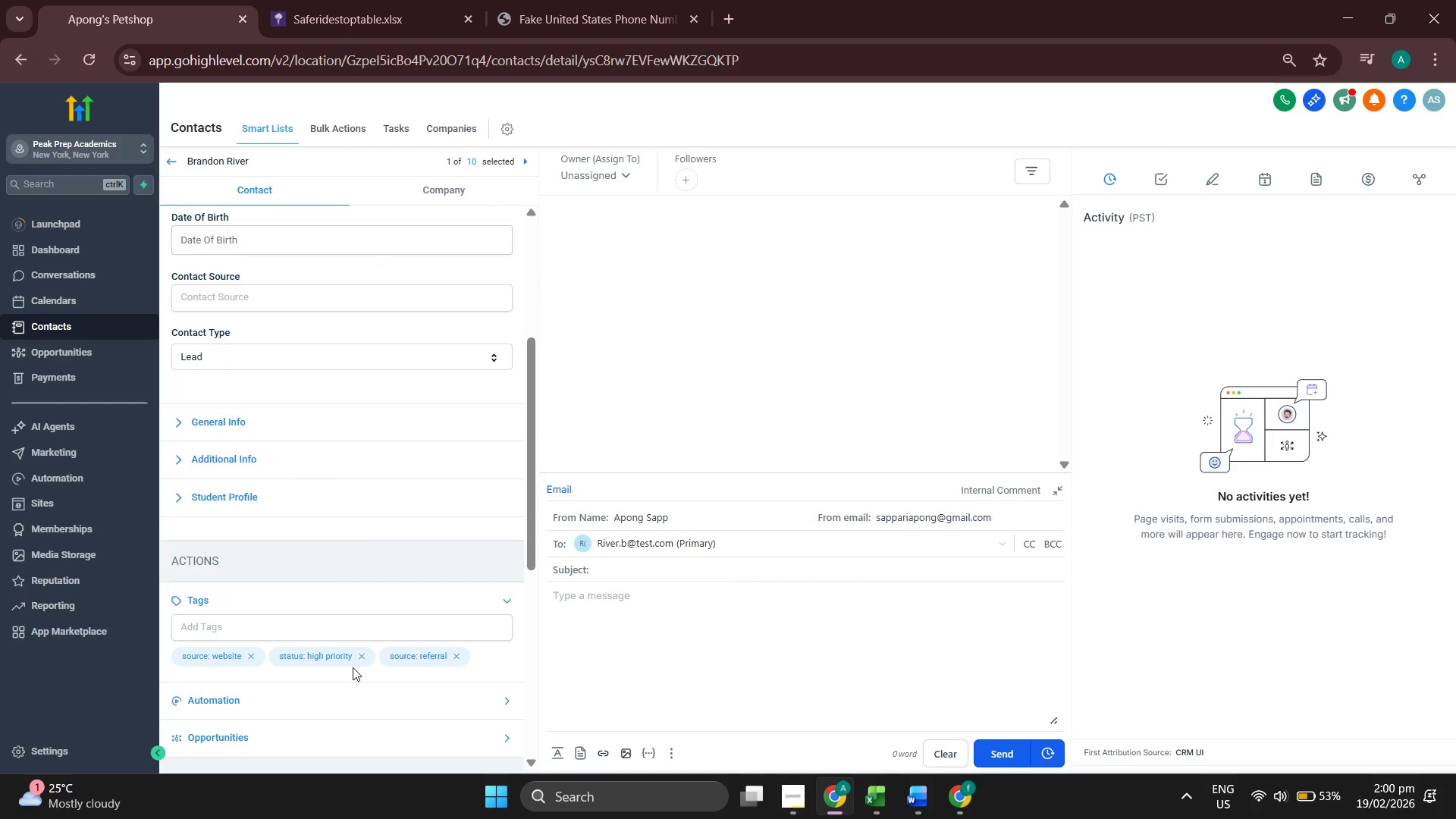 
left_click([358, 657])
 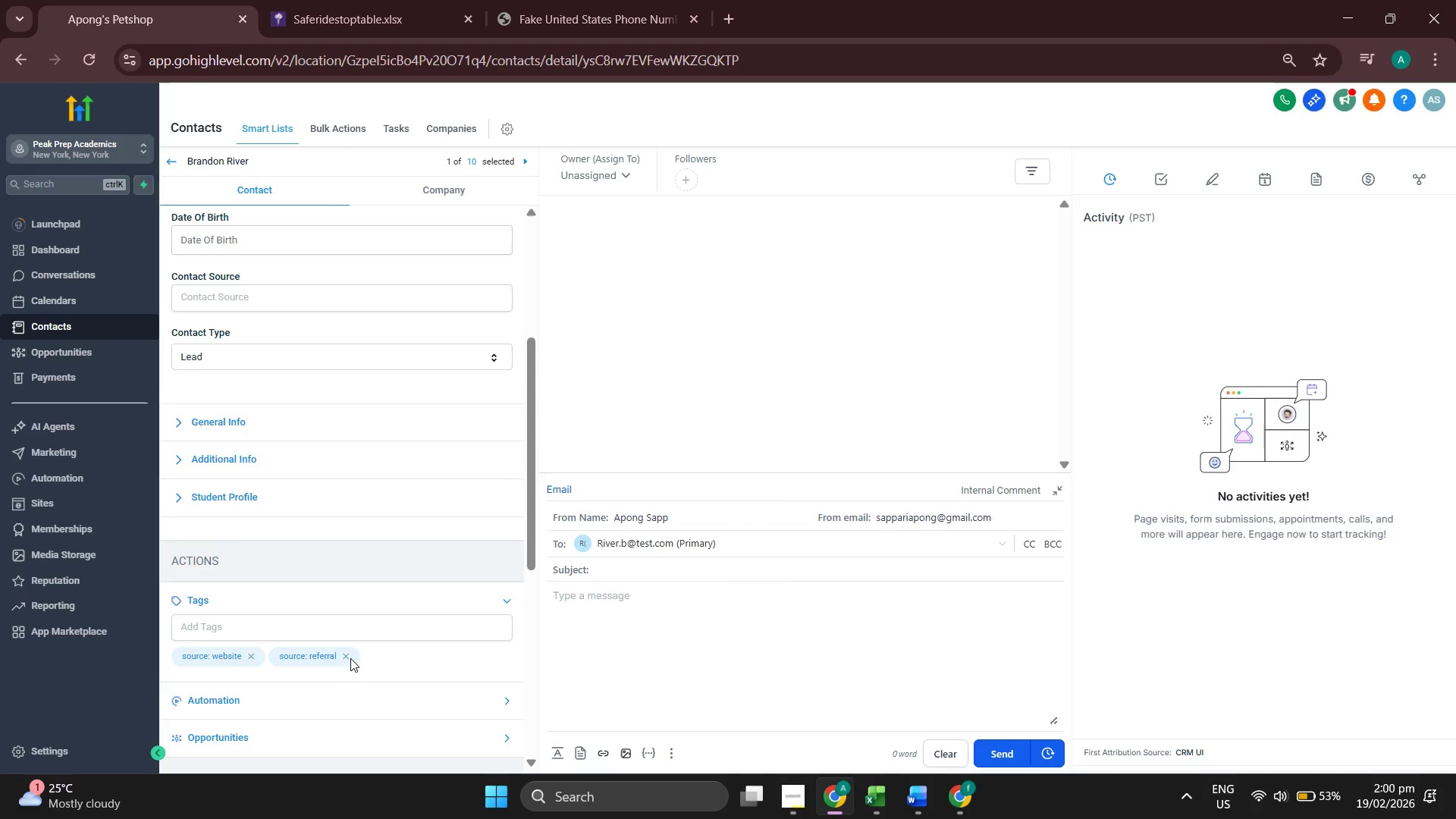 
left_click([347, 657])
 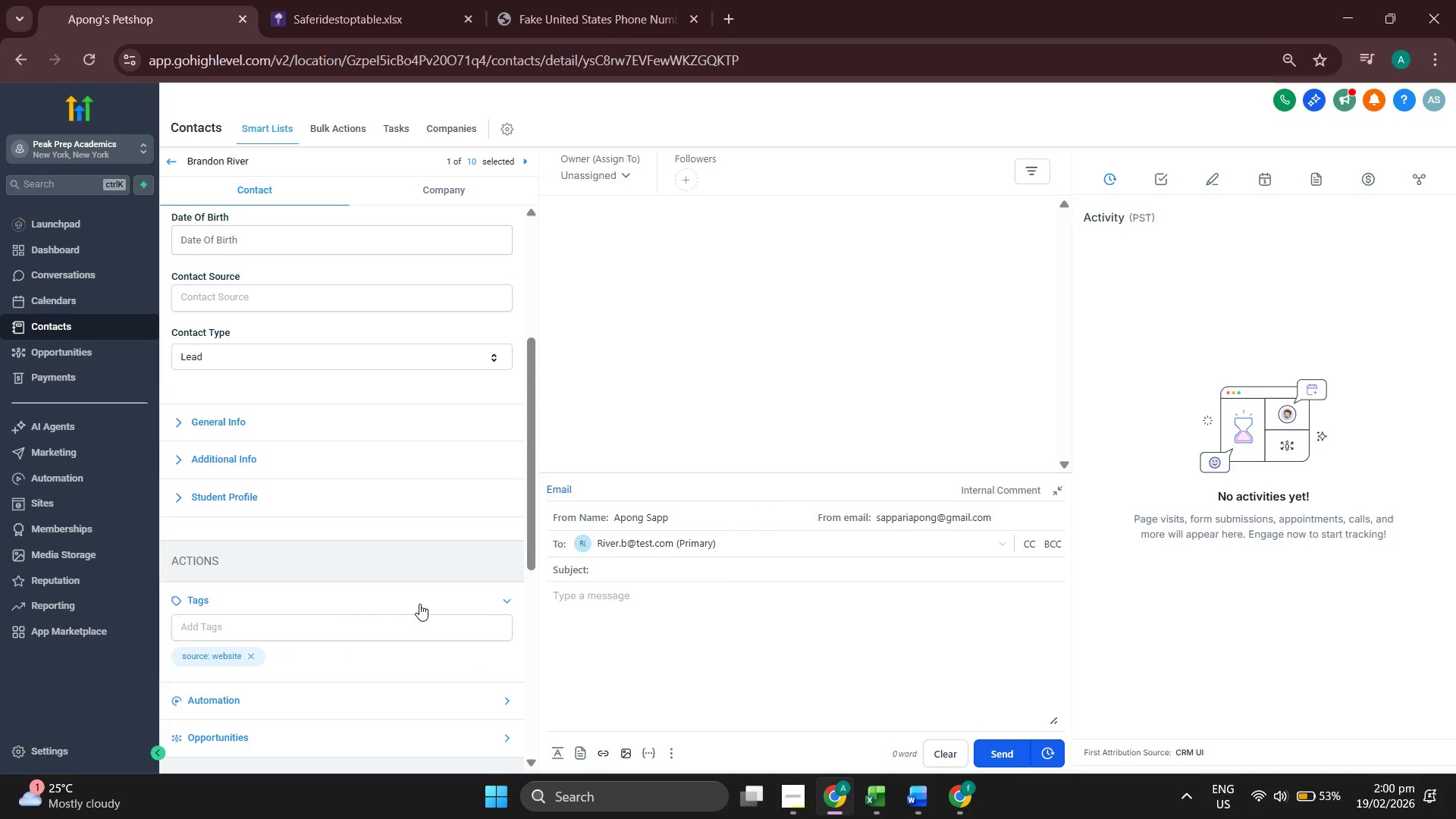 
scroll: coordinate [419, 598], scroll_direction: down, amount: 7.0
 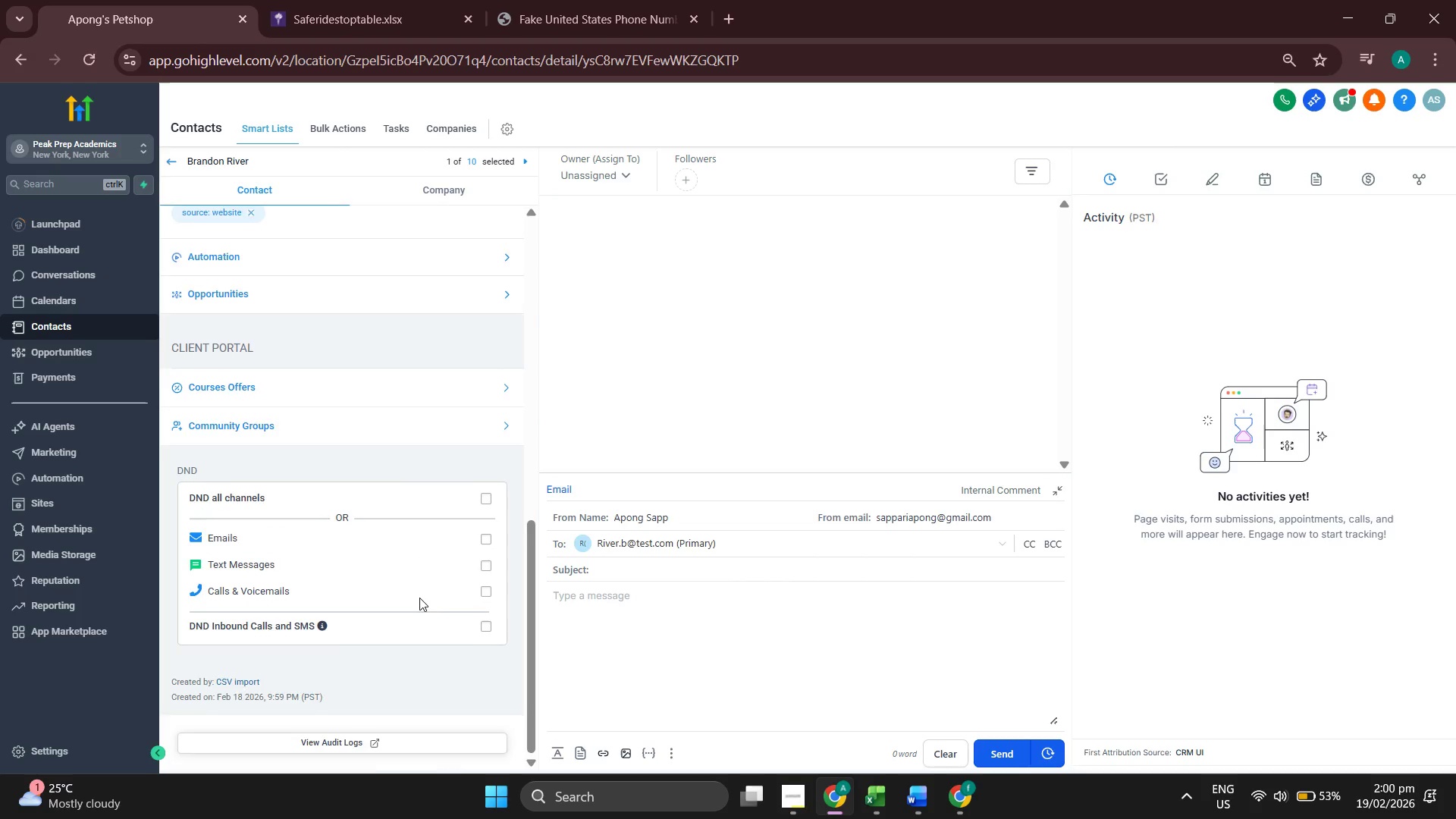 
scroll: coordinate [423, 352], scroll_direction: up, amount: 10.0
 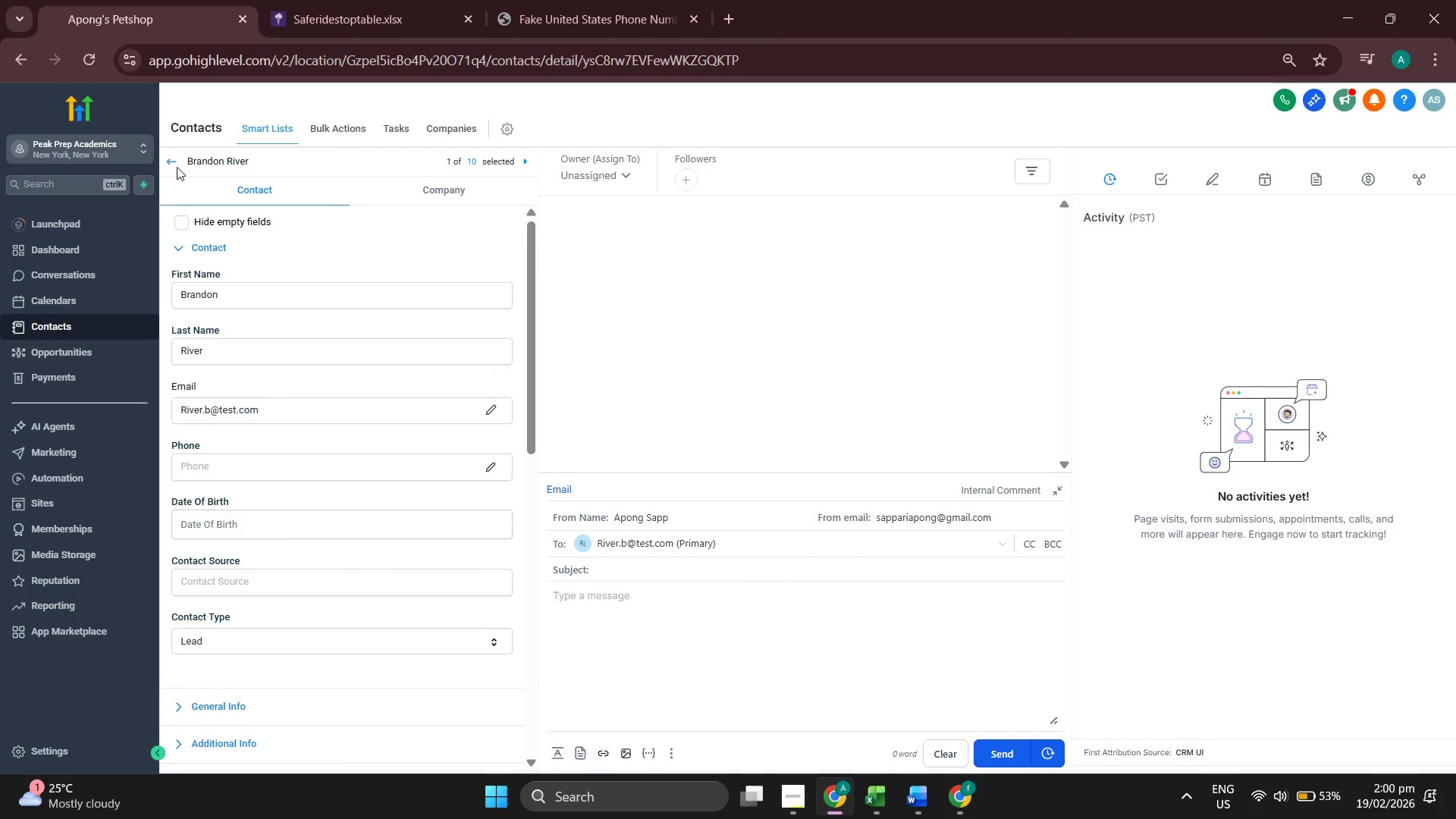 
left_click([173, 163])
 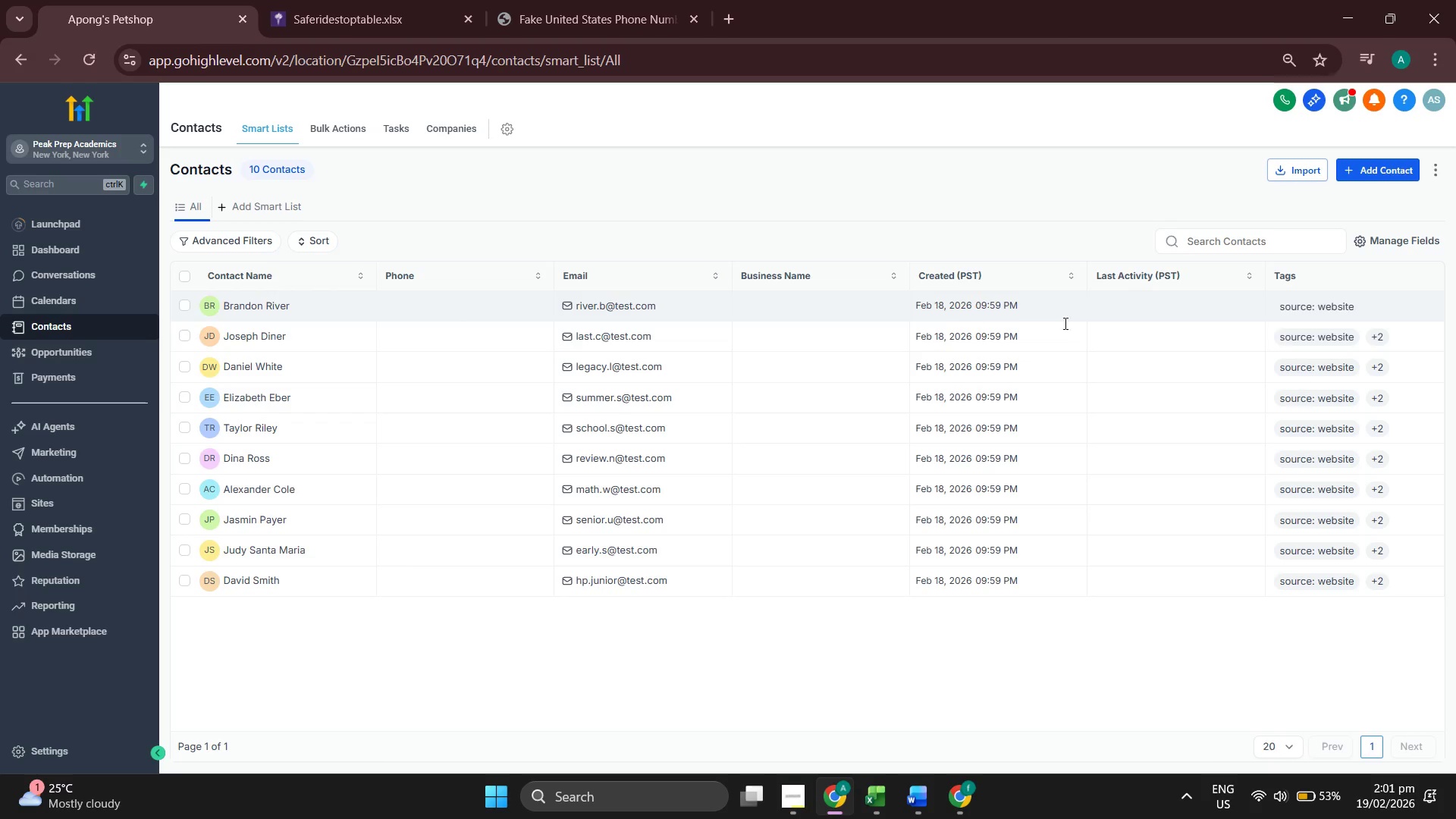 
wait(6.92)
 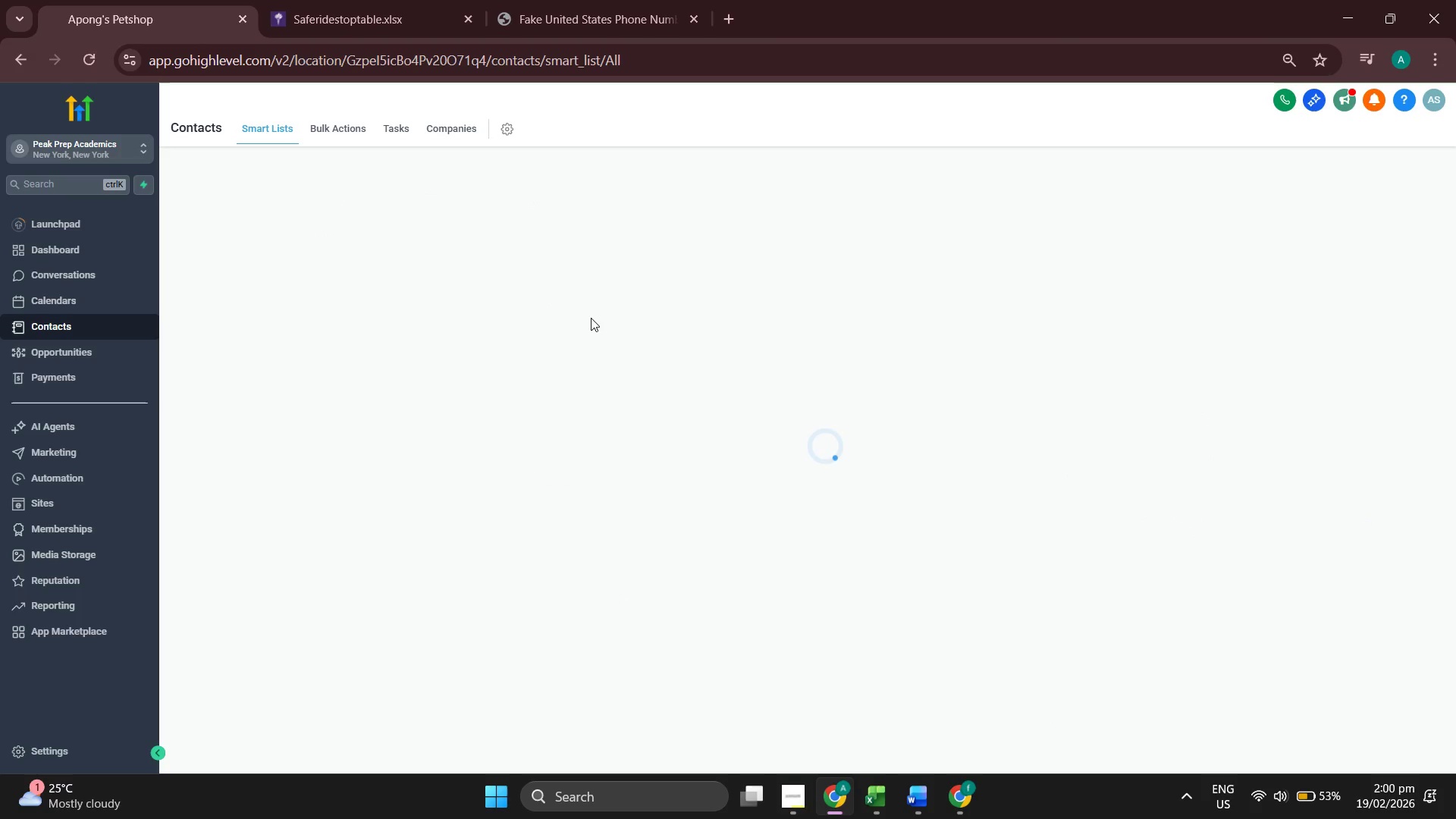 
left_click([250, 332])
 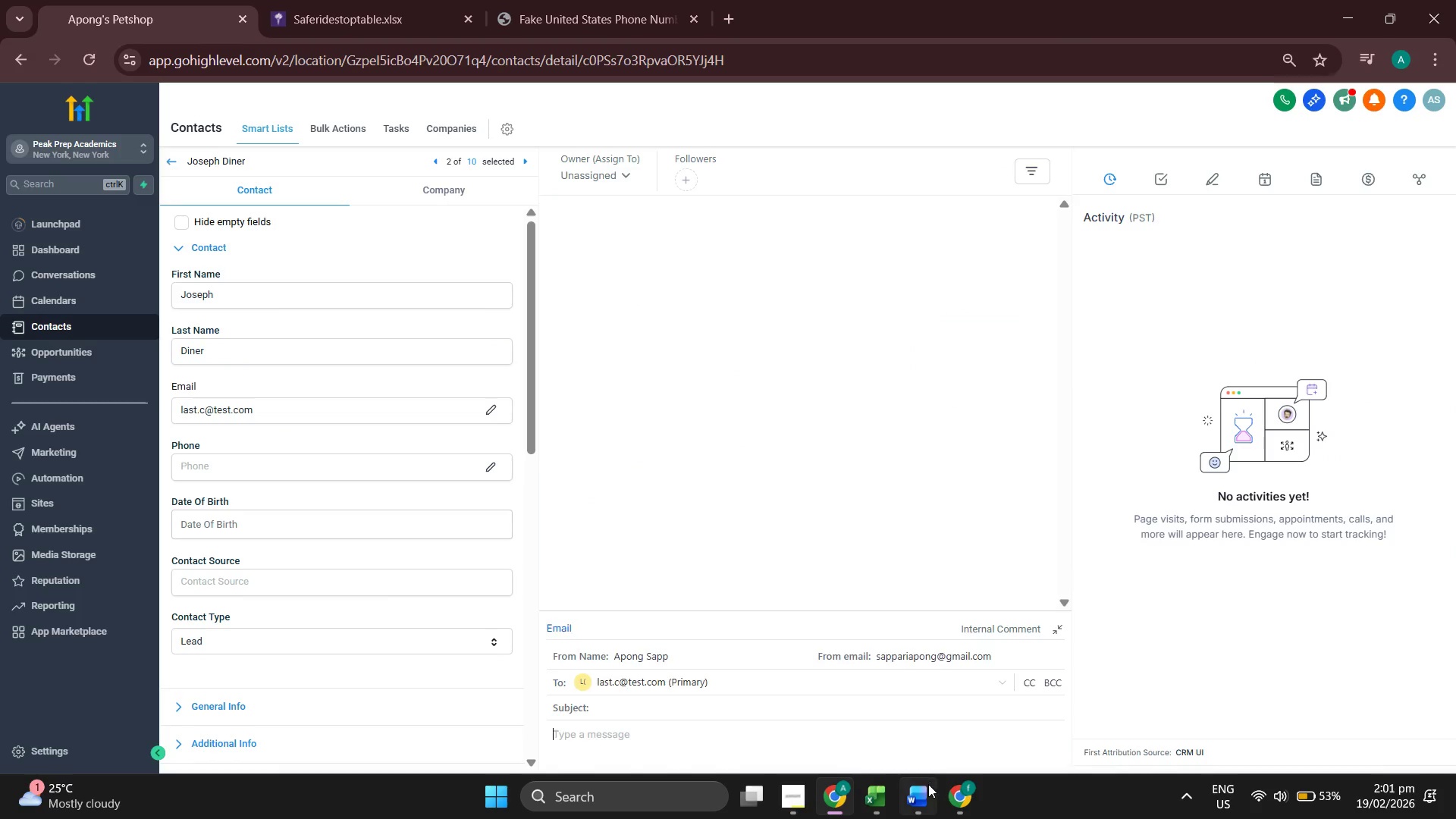 
left_click([871, 791])
 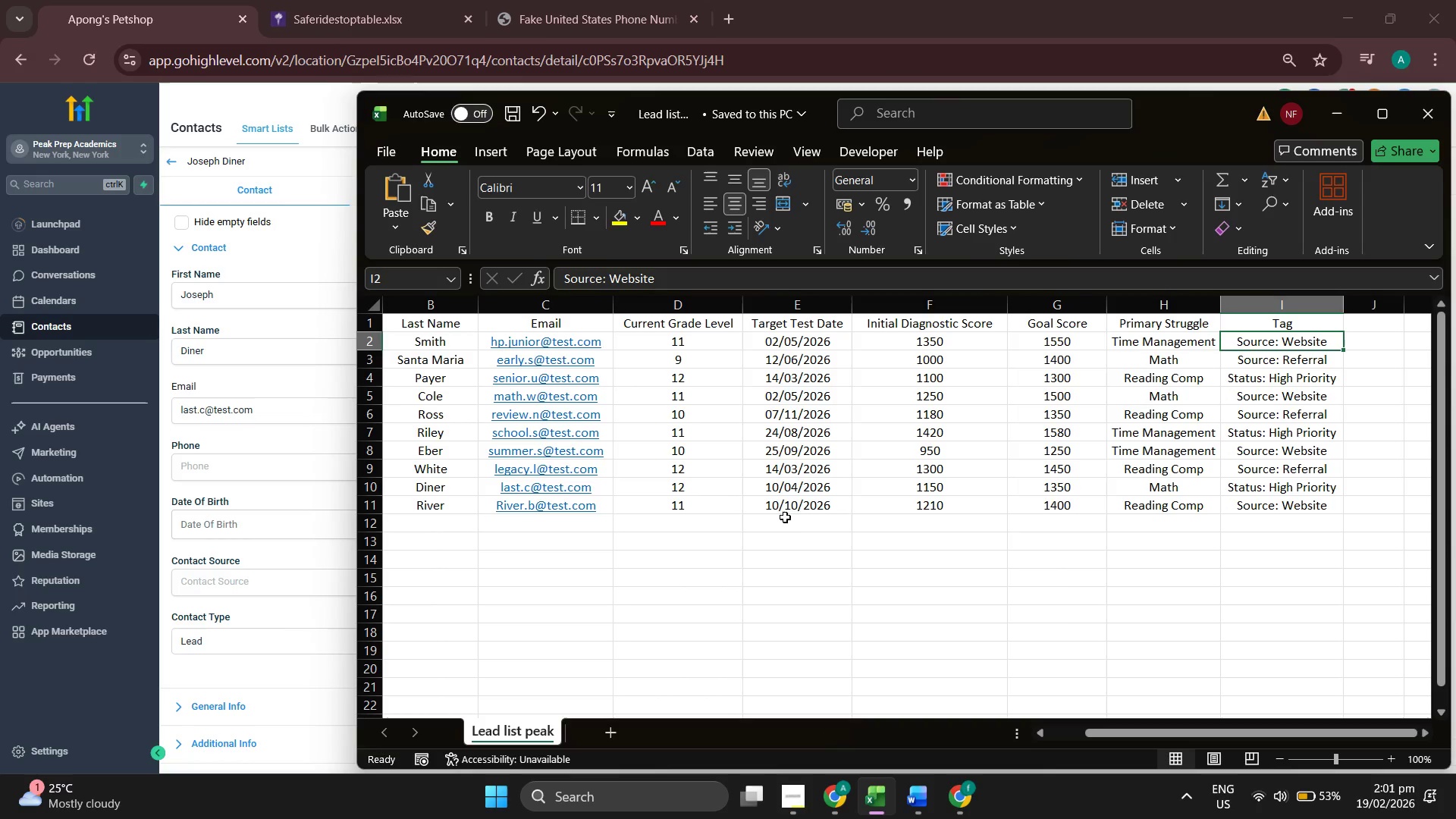 
scroll: coordinate [1143, 572], scroll_direction: up, amount: 2.0
 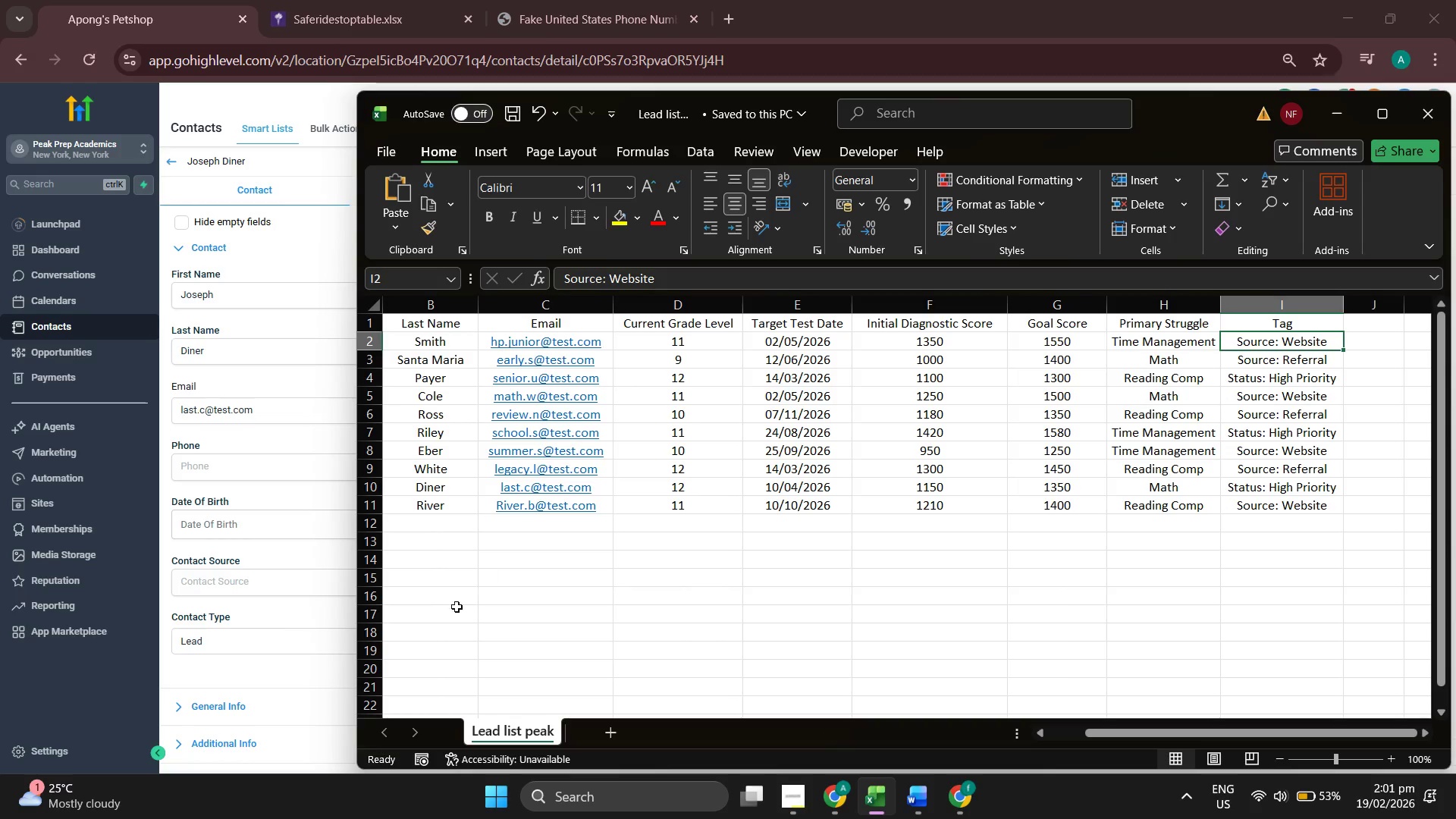 
left_click([277, 682])
 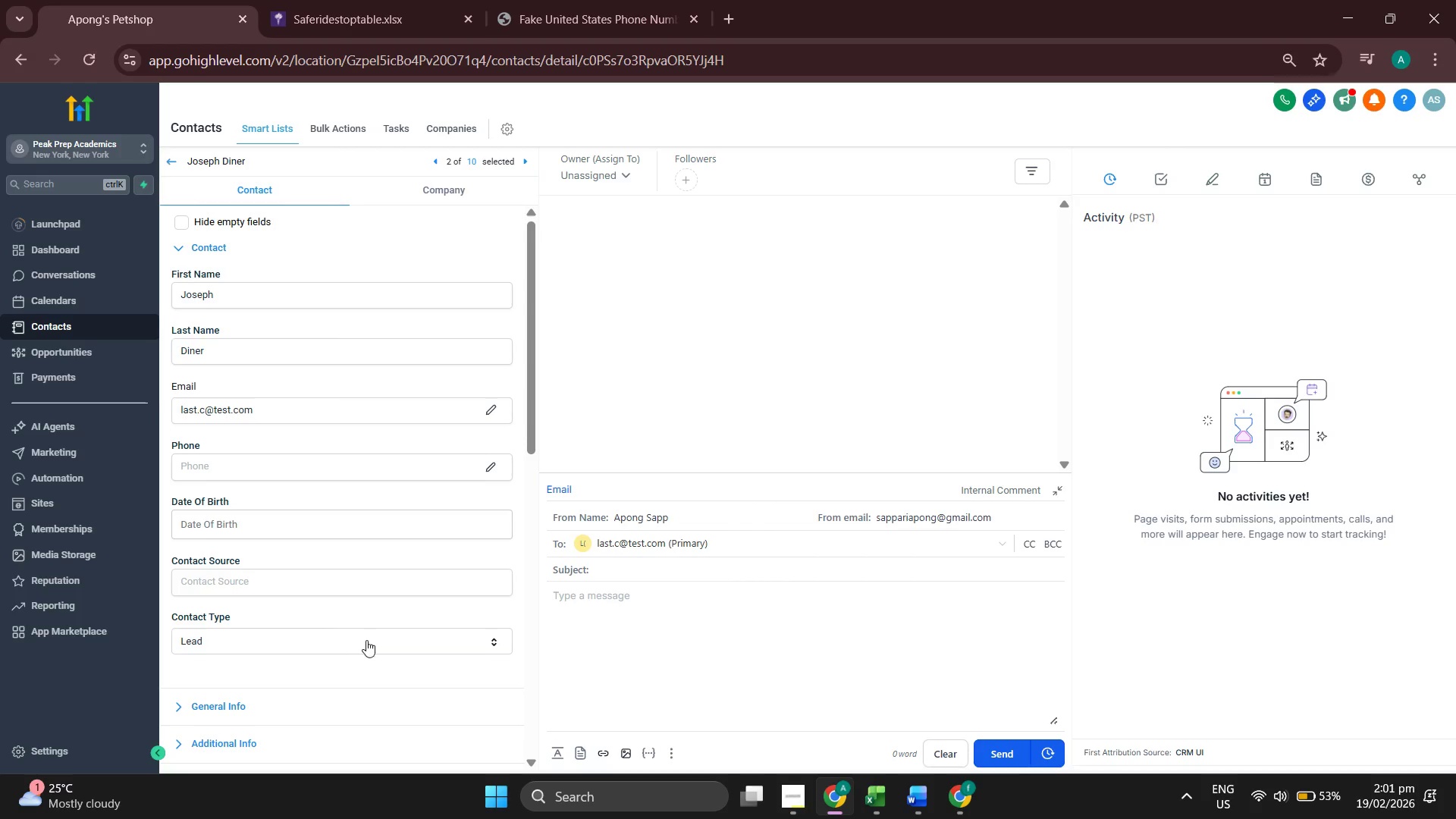 
scroll: coordinate [368, 639], scroll_direction: down, amount: 3.0
 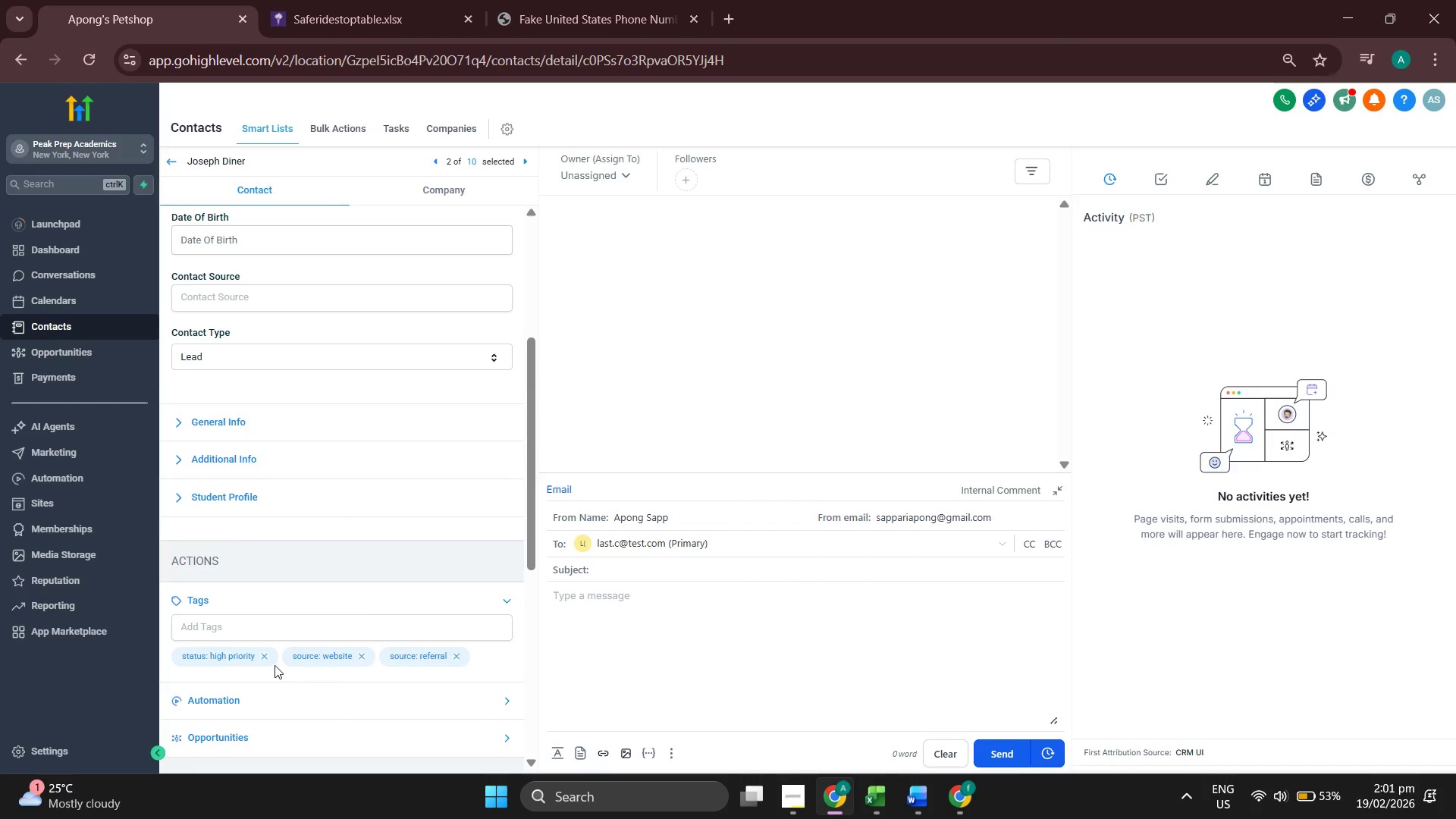 
left_click([262, 657])
 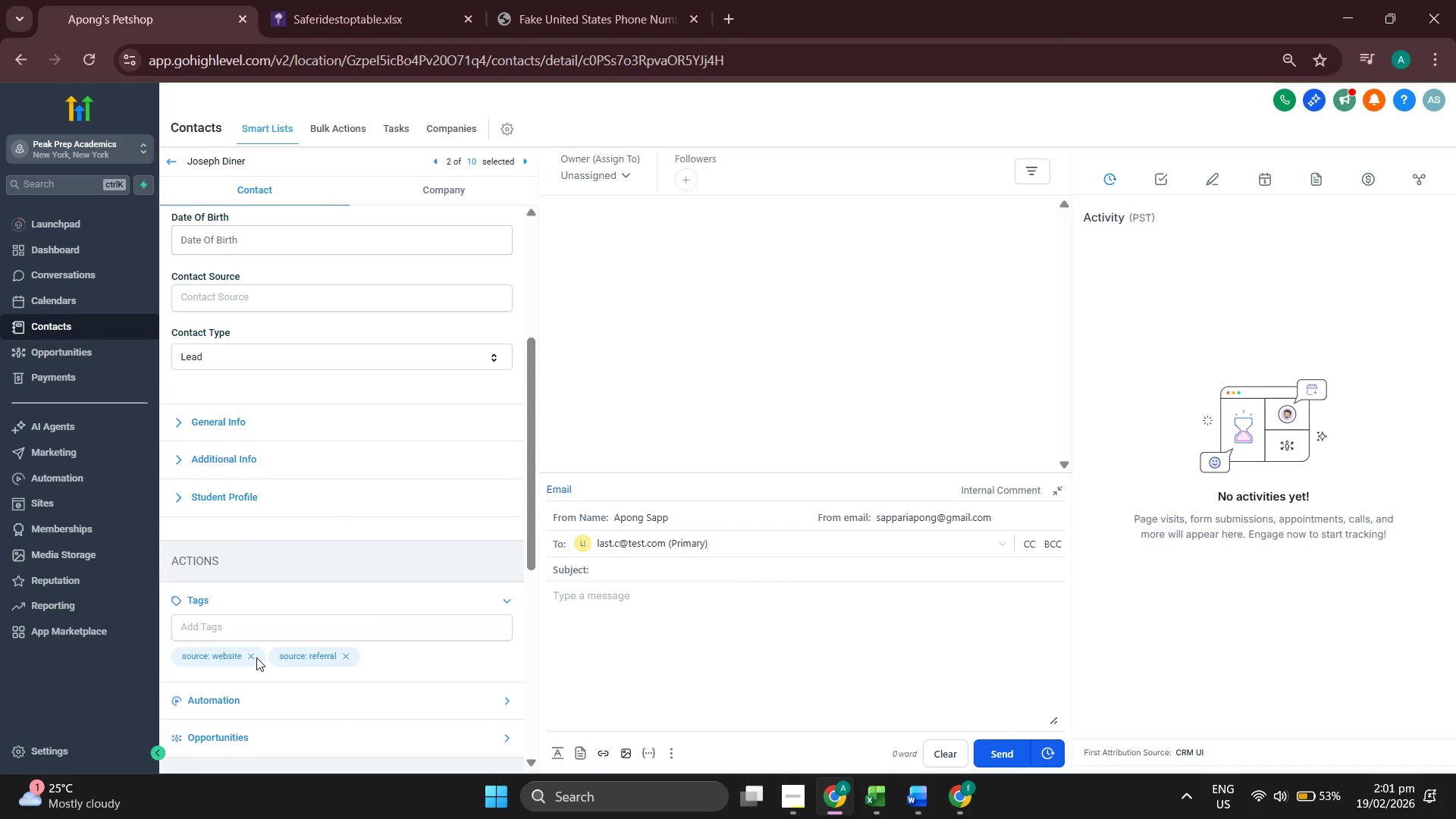 
left_click([253, 657])
 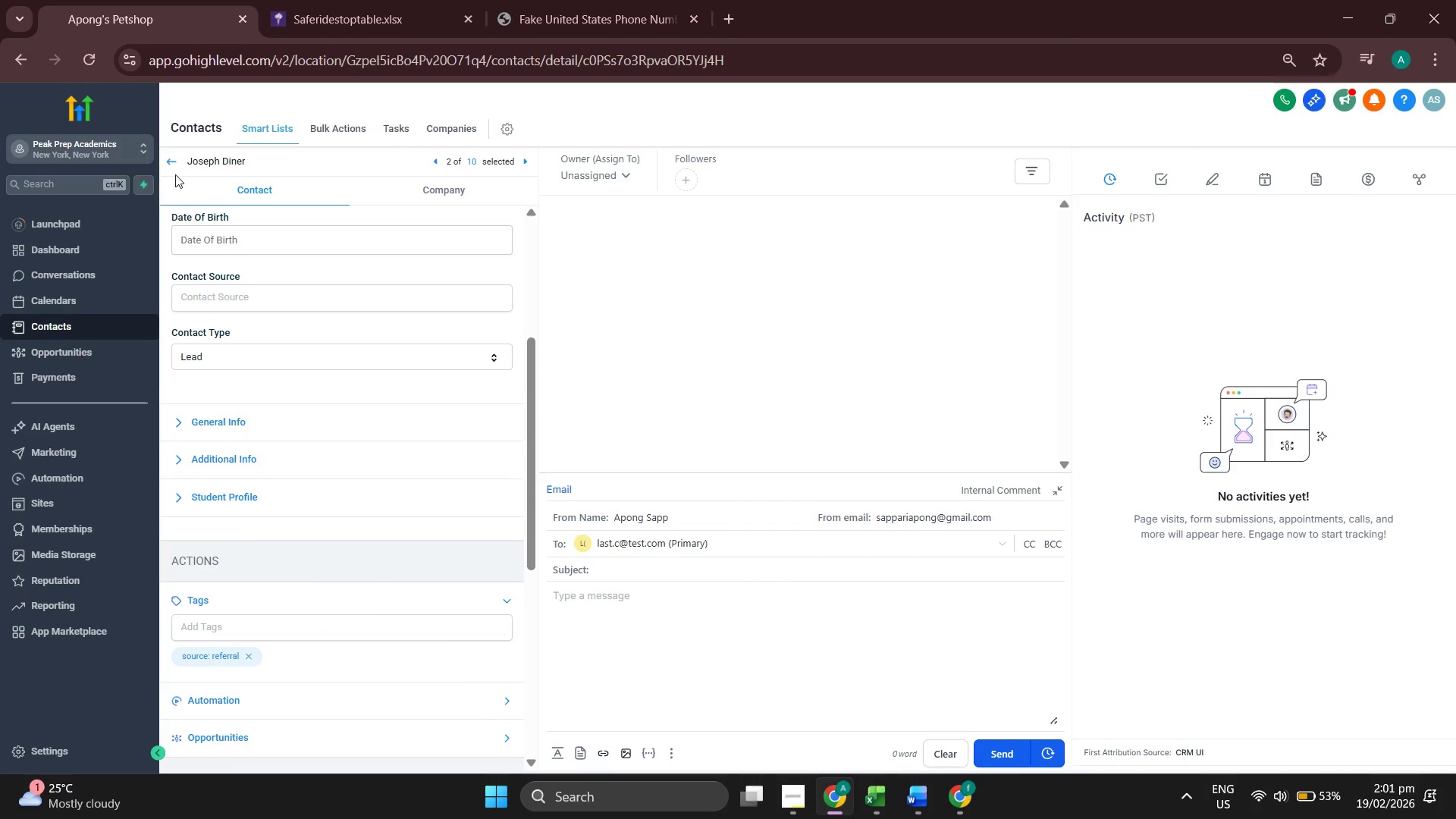 
left_click([171, 162])
 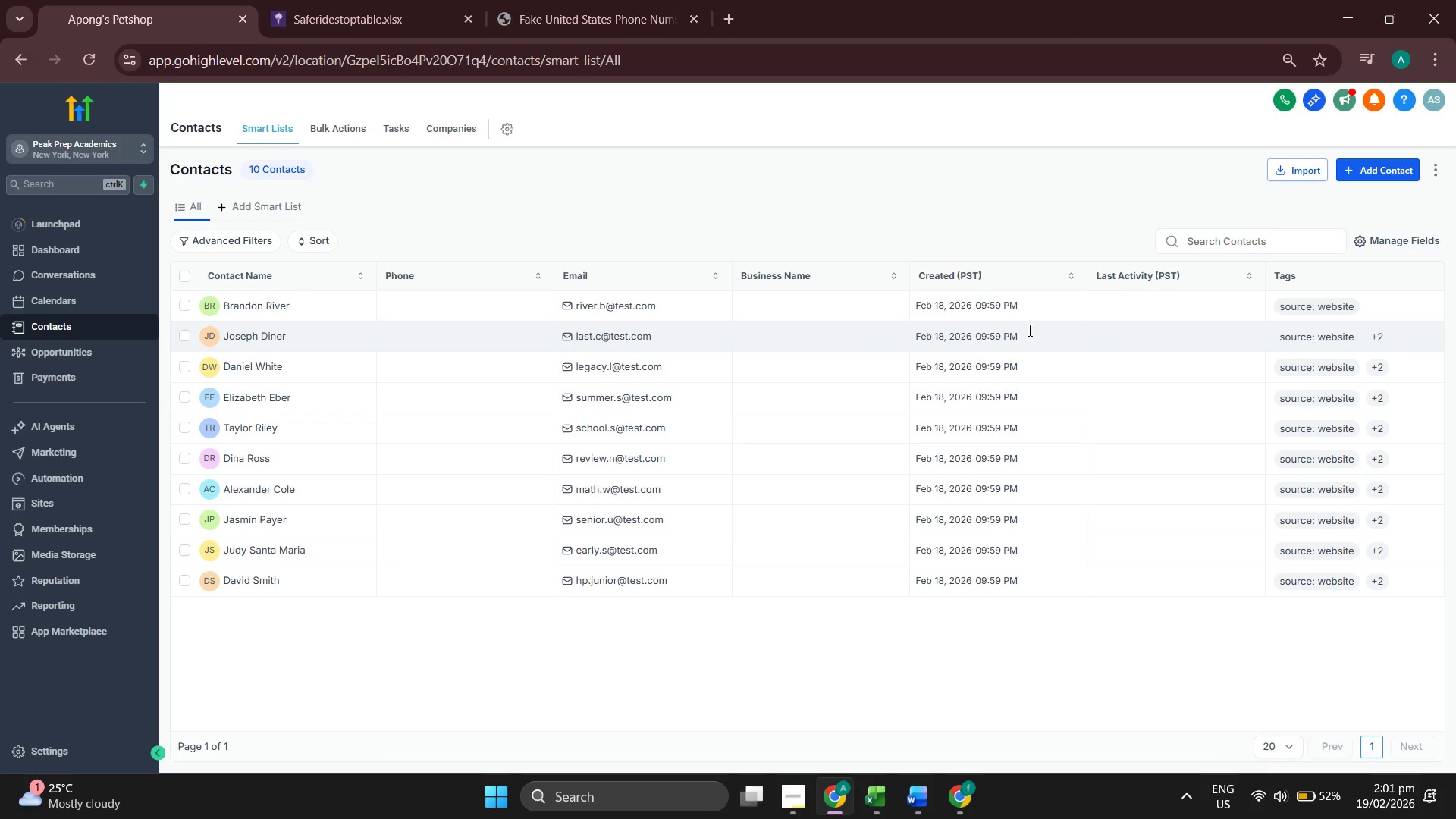 
wait(5.3)
 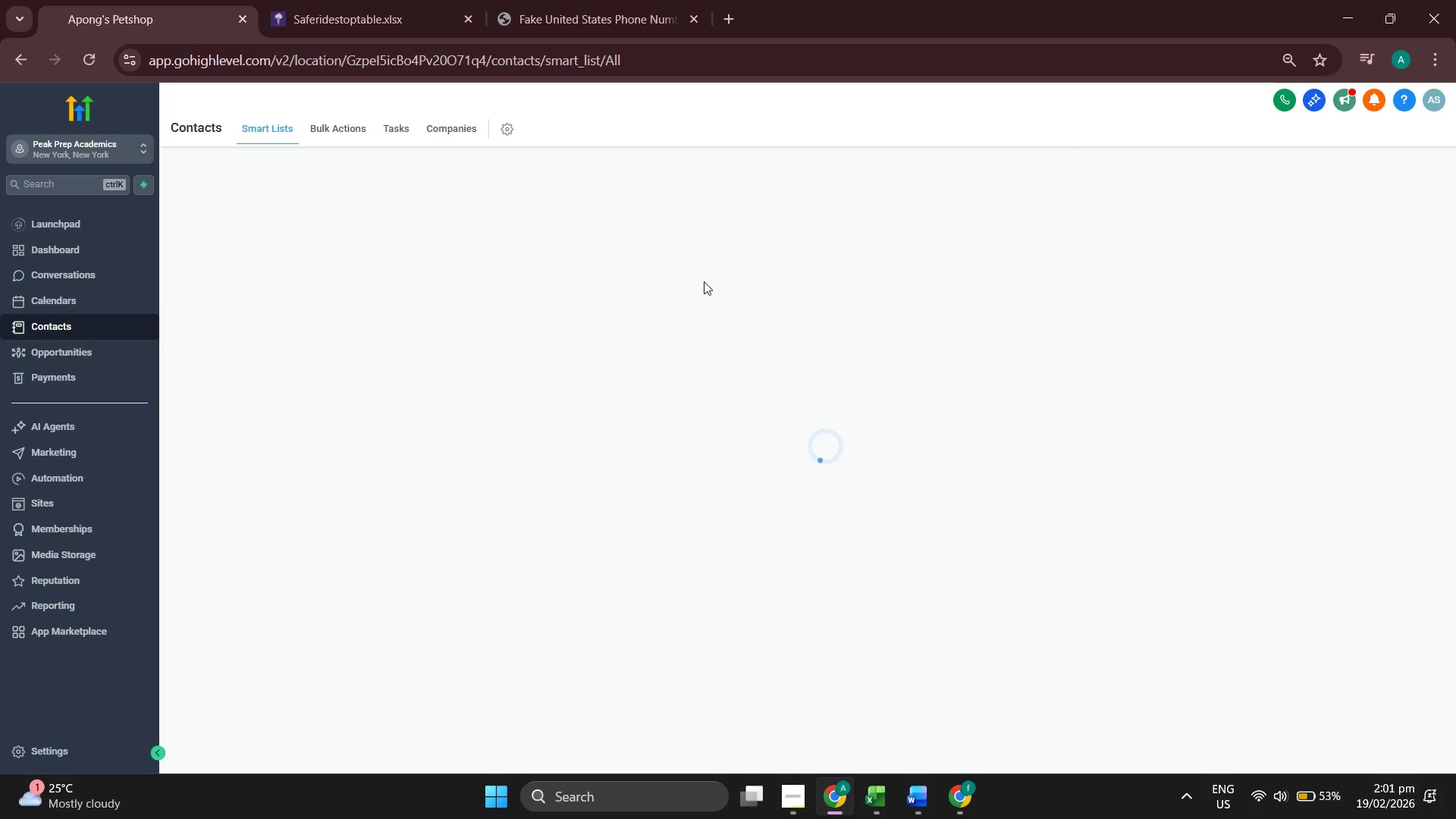 
left_click([276, 335])
 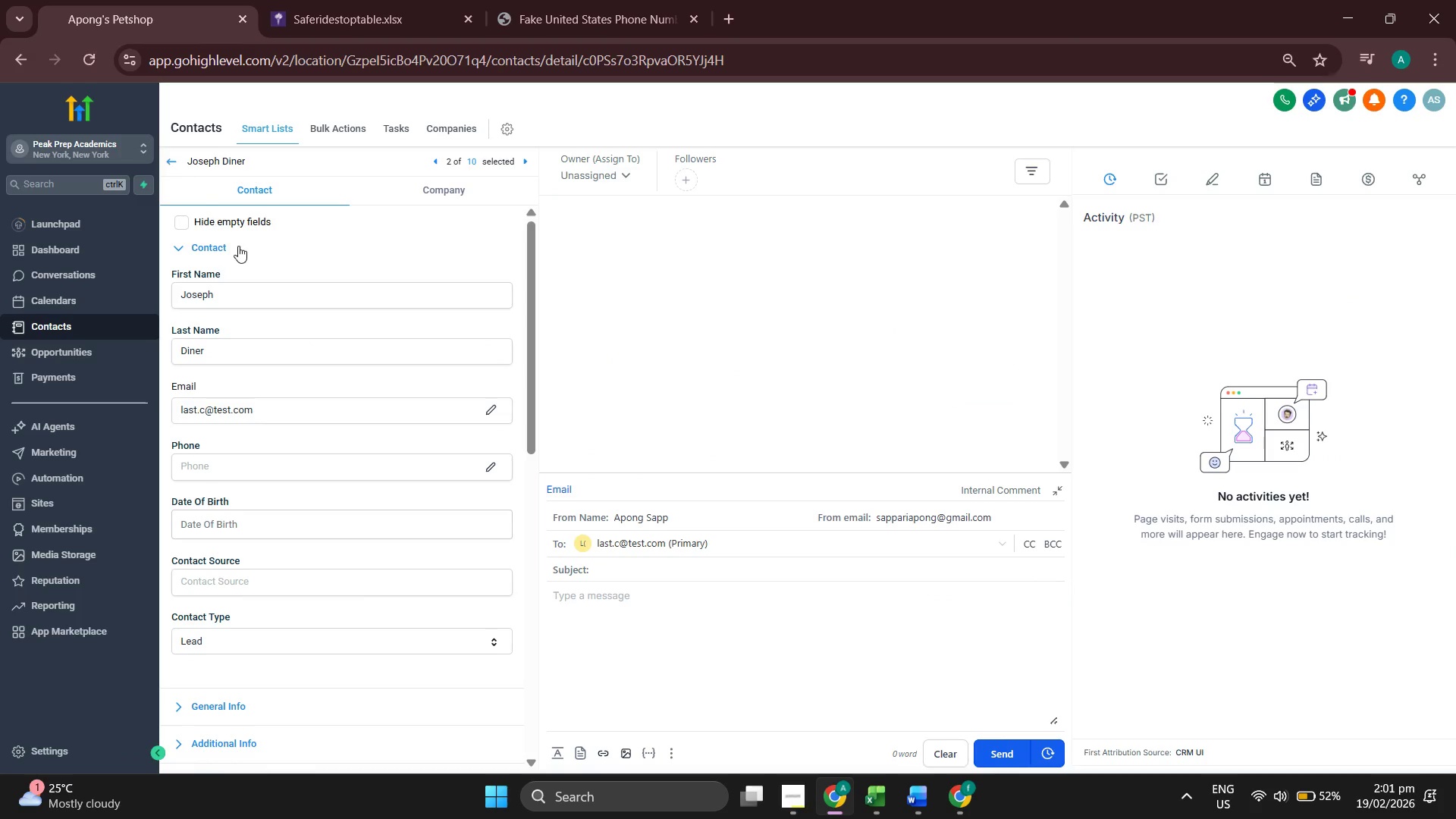 
left_click([166, 160])
 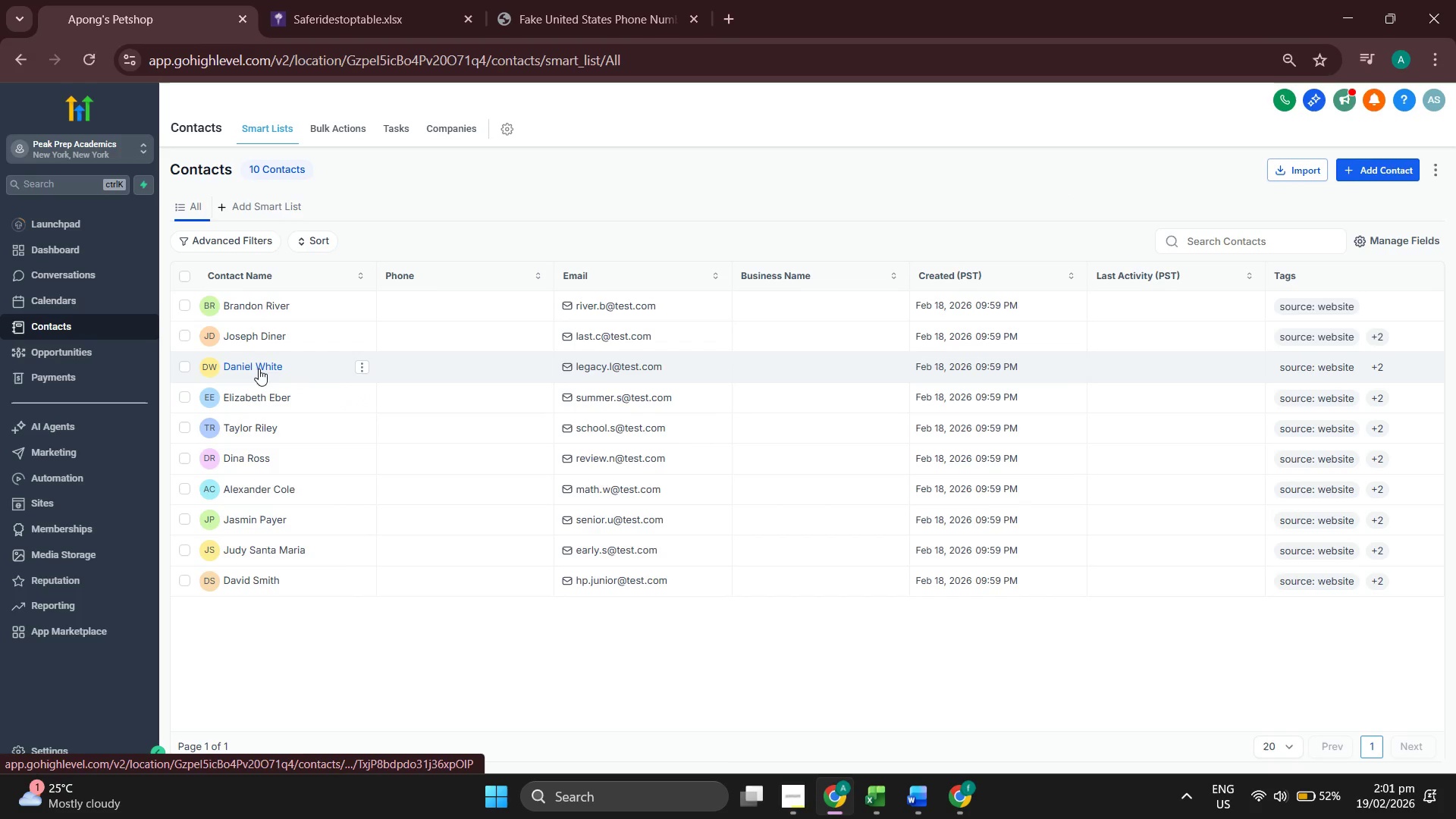 
wait(5.31)
 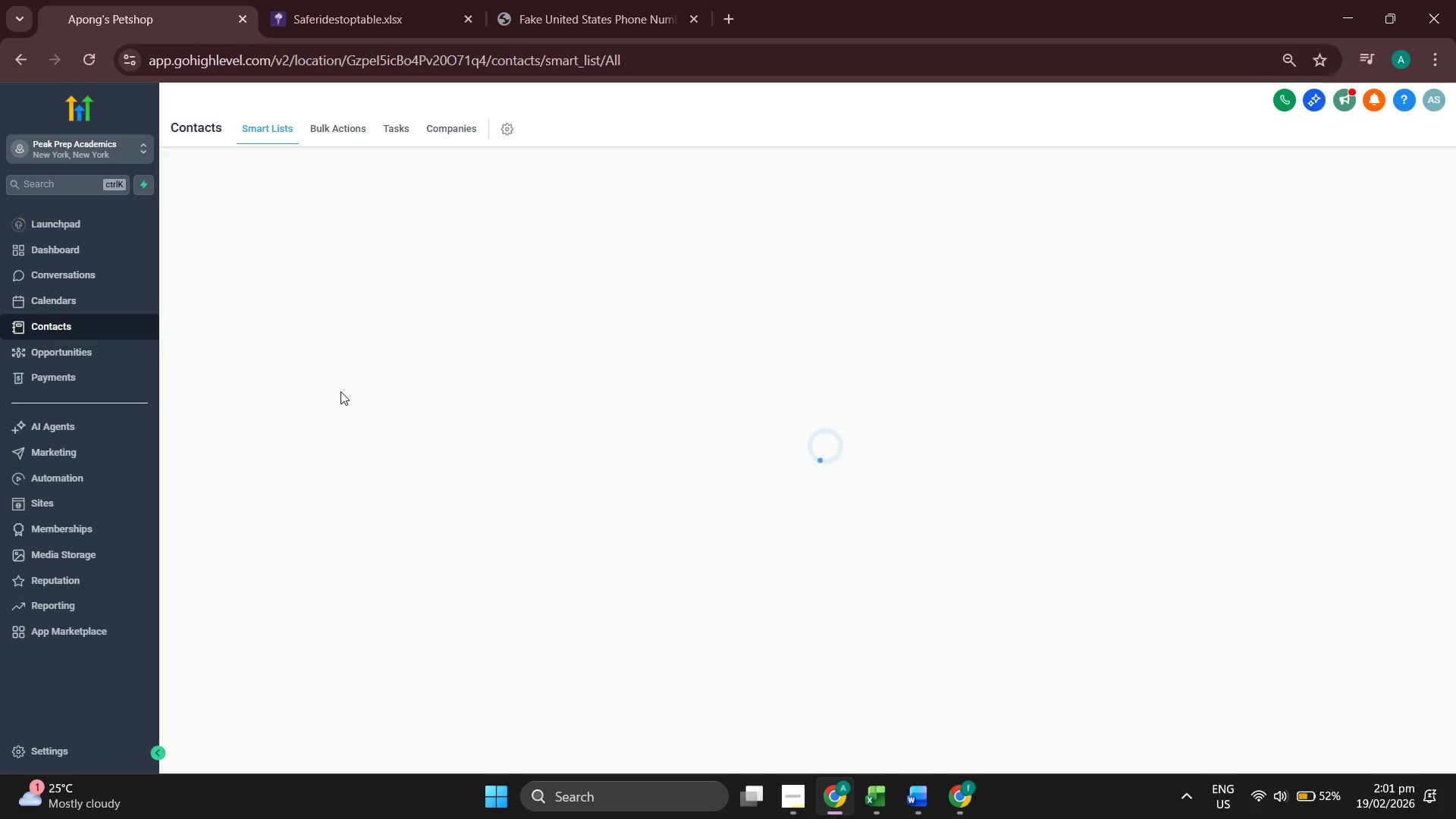 
scroll: coordinate [629, 383], scroll_direction: up, amount: 2.0
 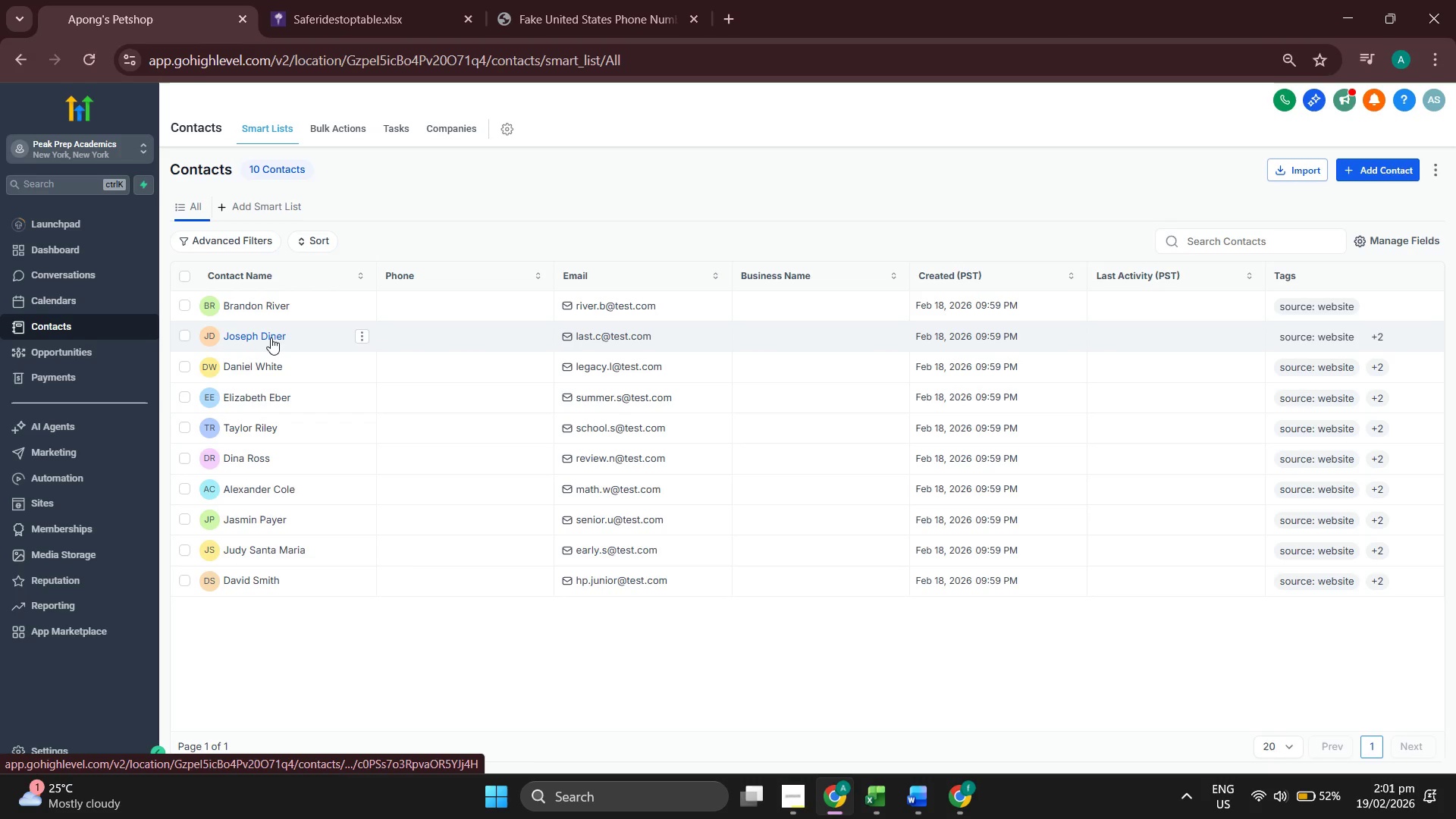 
left_click([271, 337])
 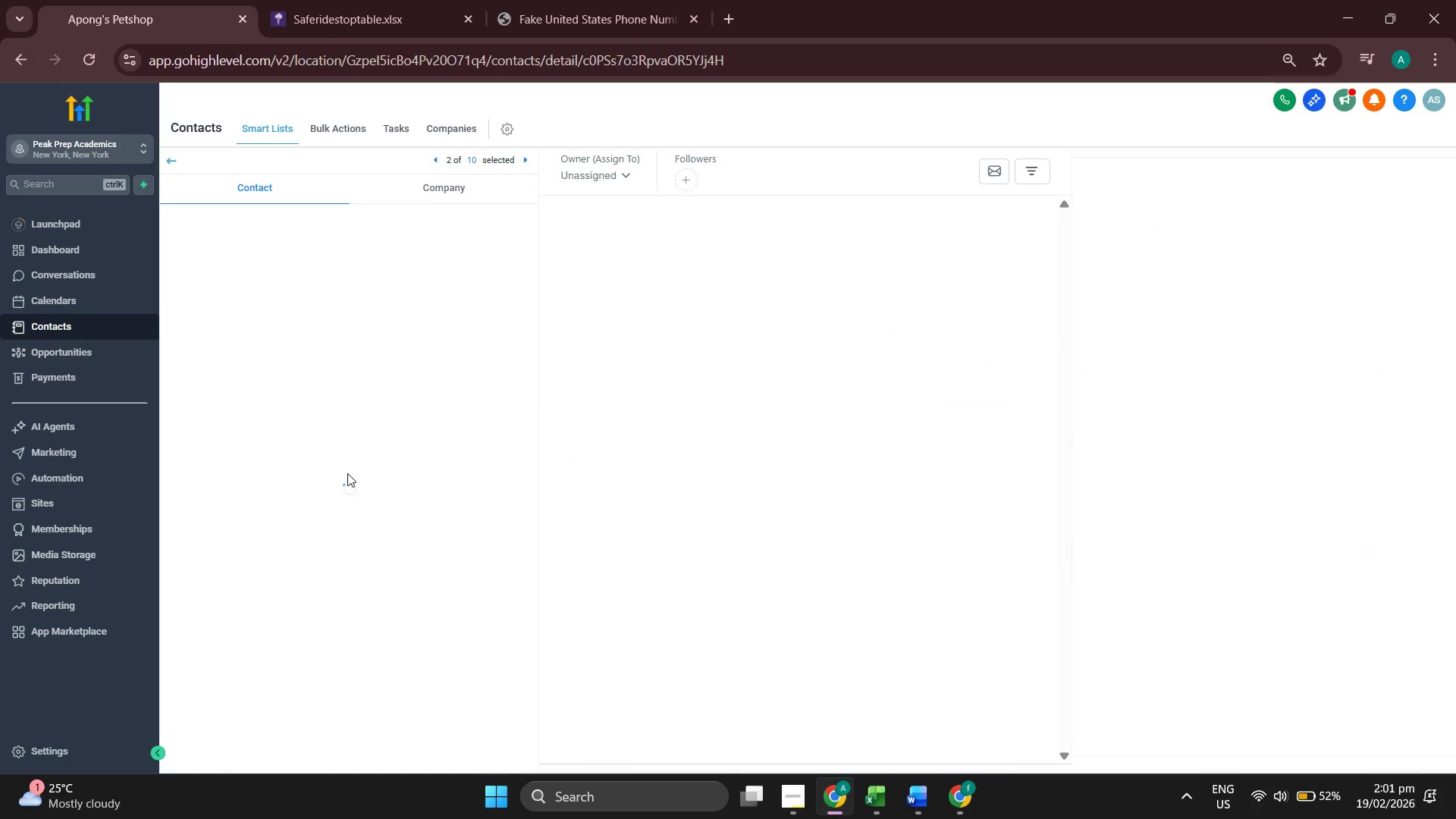 
scroll: coordinate [409, 480], scroll_direction: down, amount: 4.0
 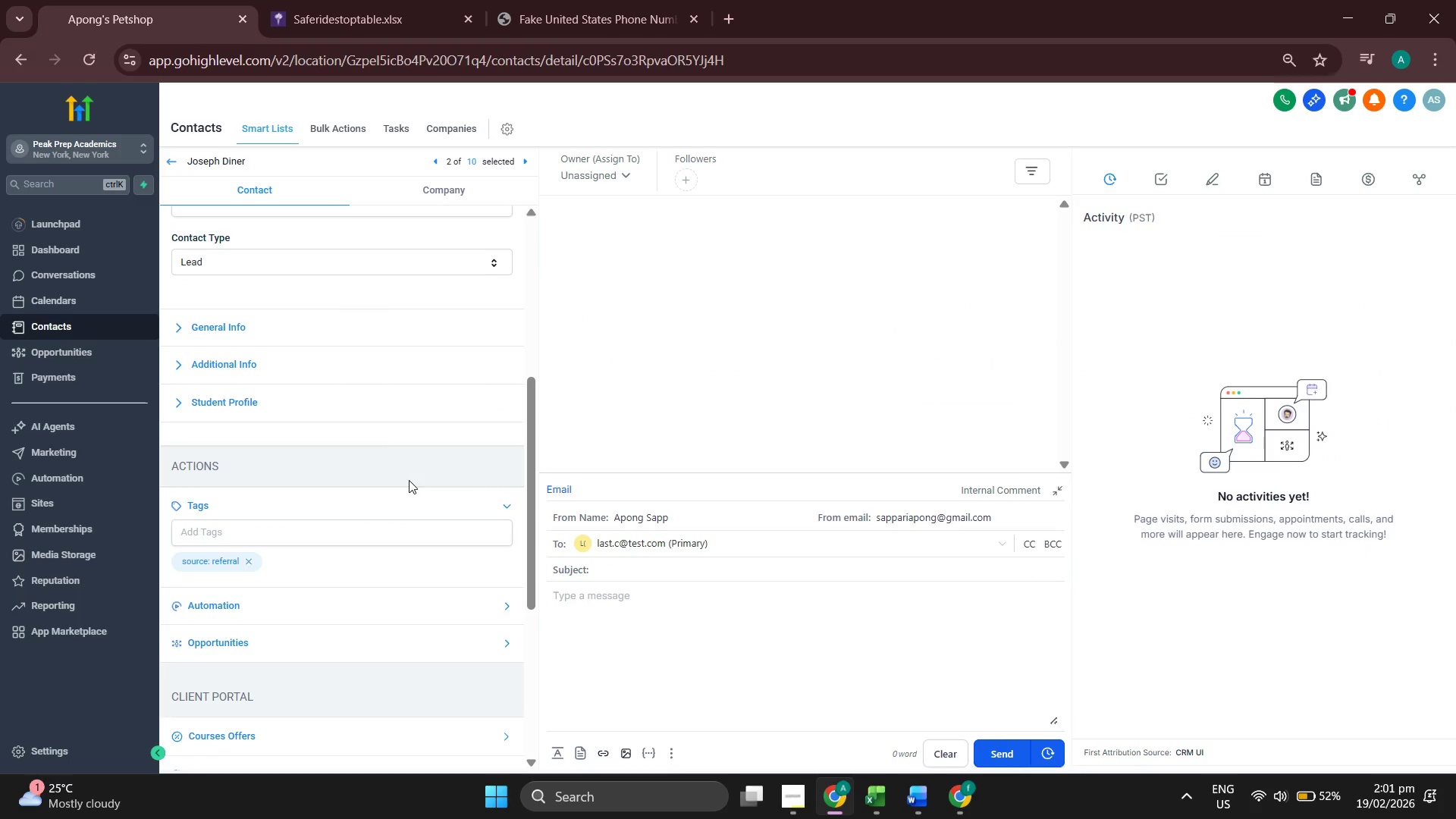 
scroll: coordinate [409, 480], scroll_direction: up, amount: 1.0
 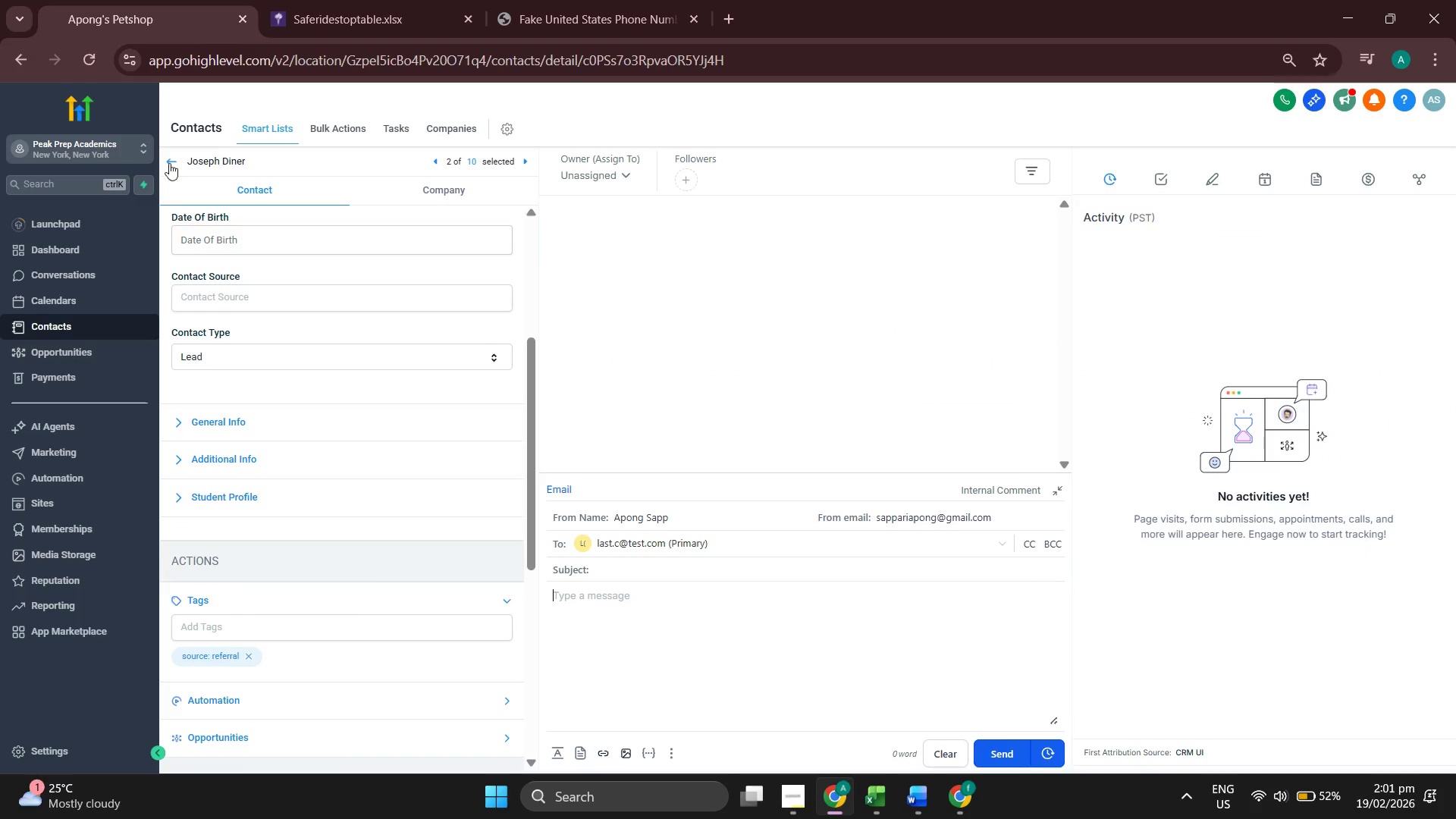 
left_click([168, 163])
 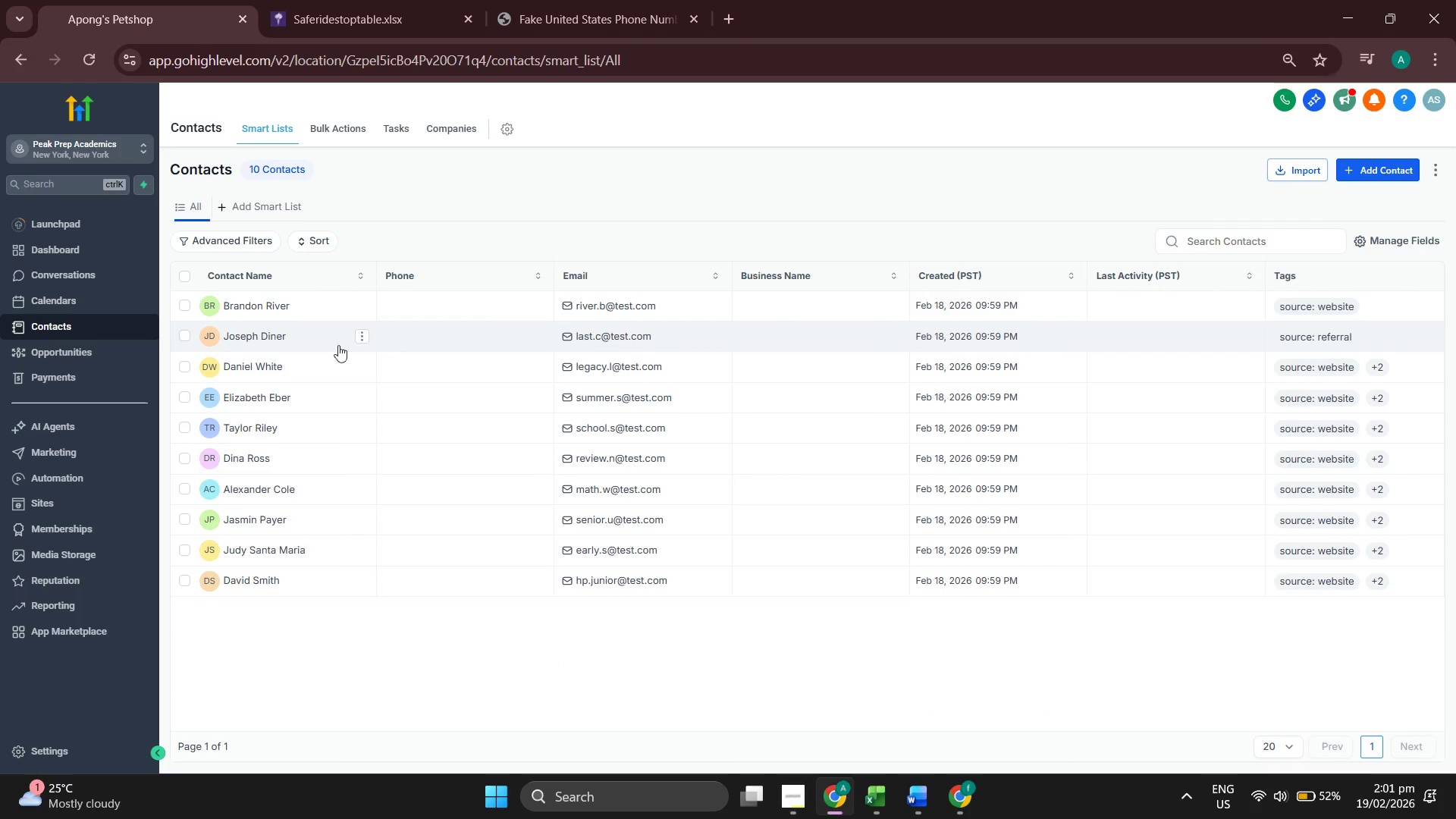 
left_click([272, 366])
 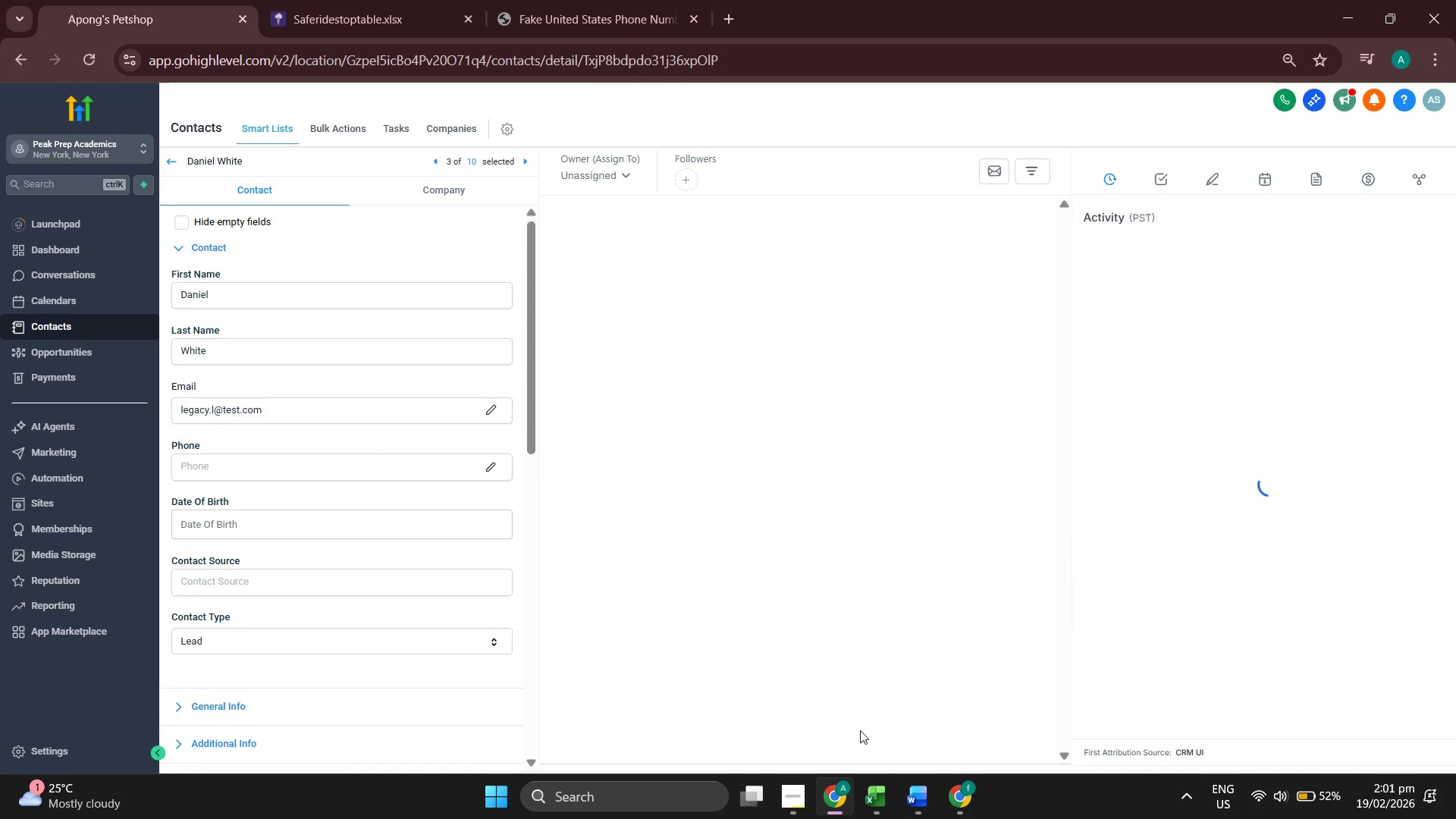 
left_click([866, 786])
 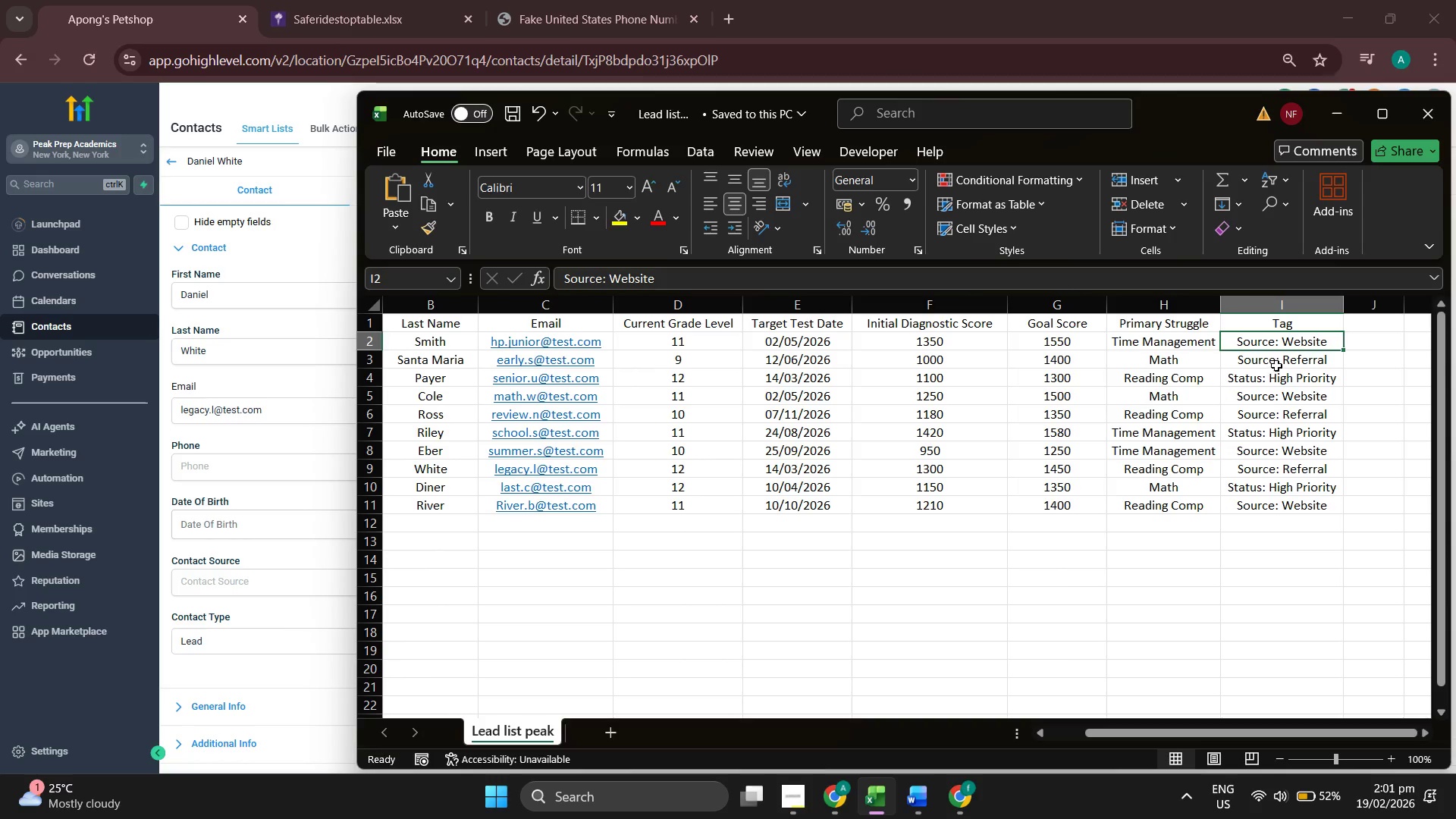 
double_click([1282, 382])
 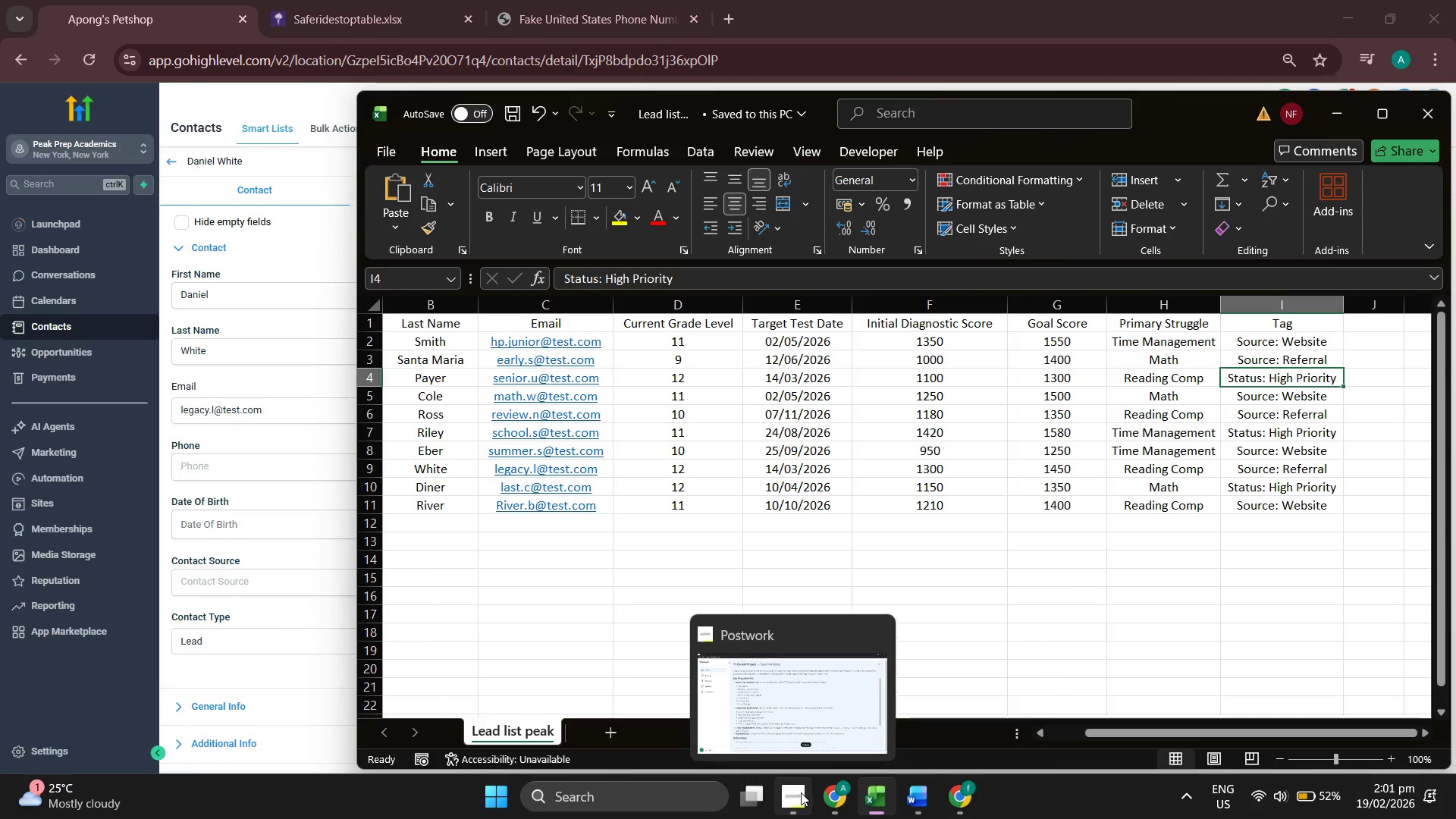 
left_click([816, 795])
 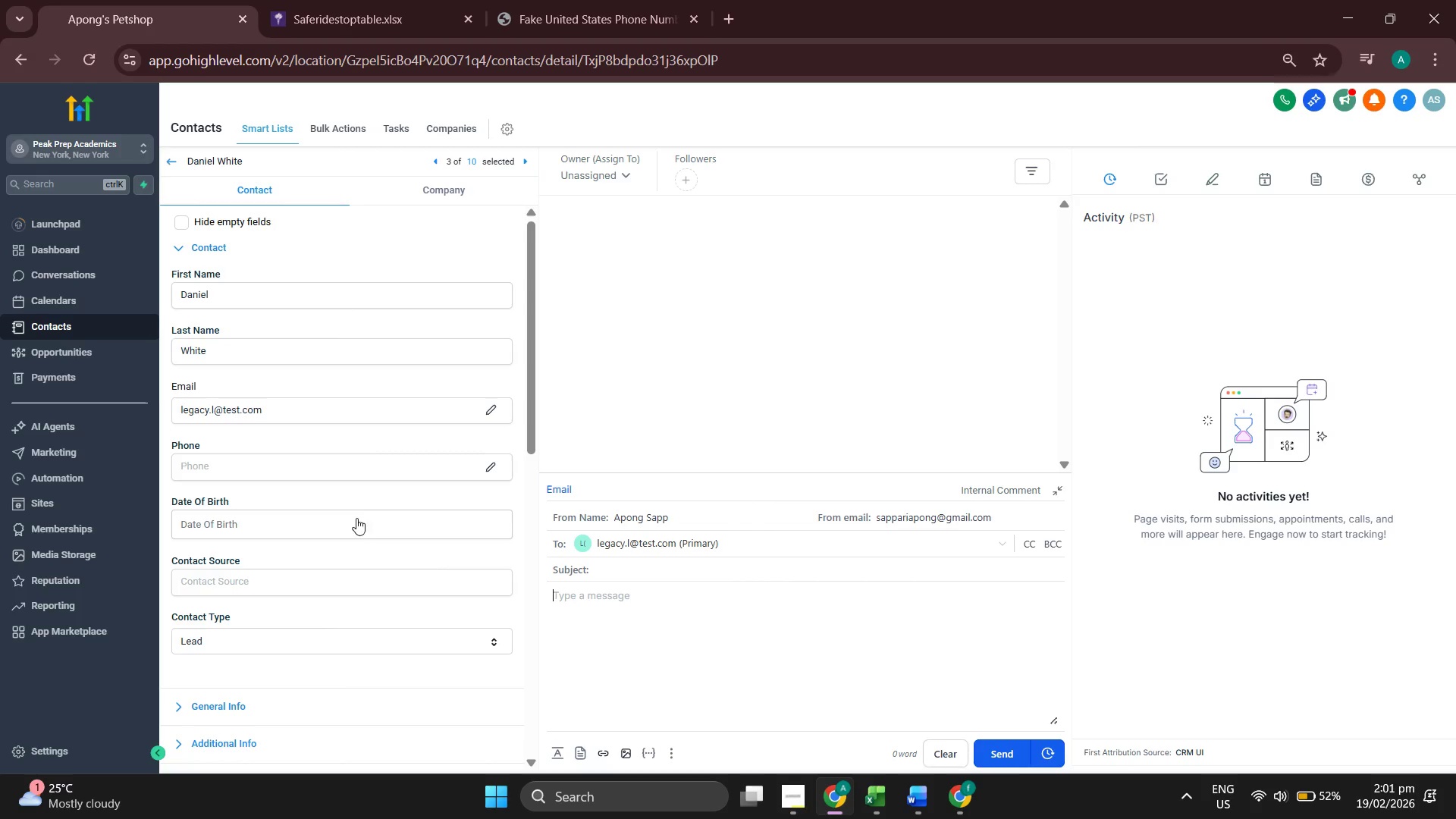 
scroll: coordinate [356, 516], scroll_direction: down, amount: 4.0
 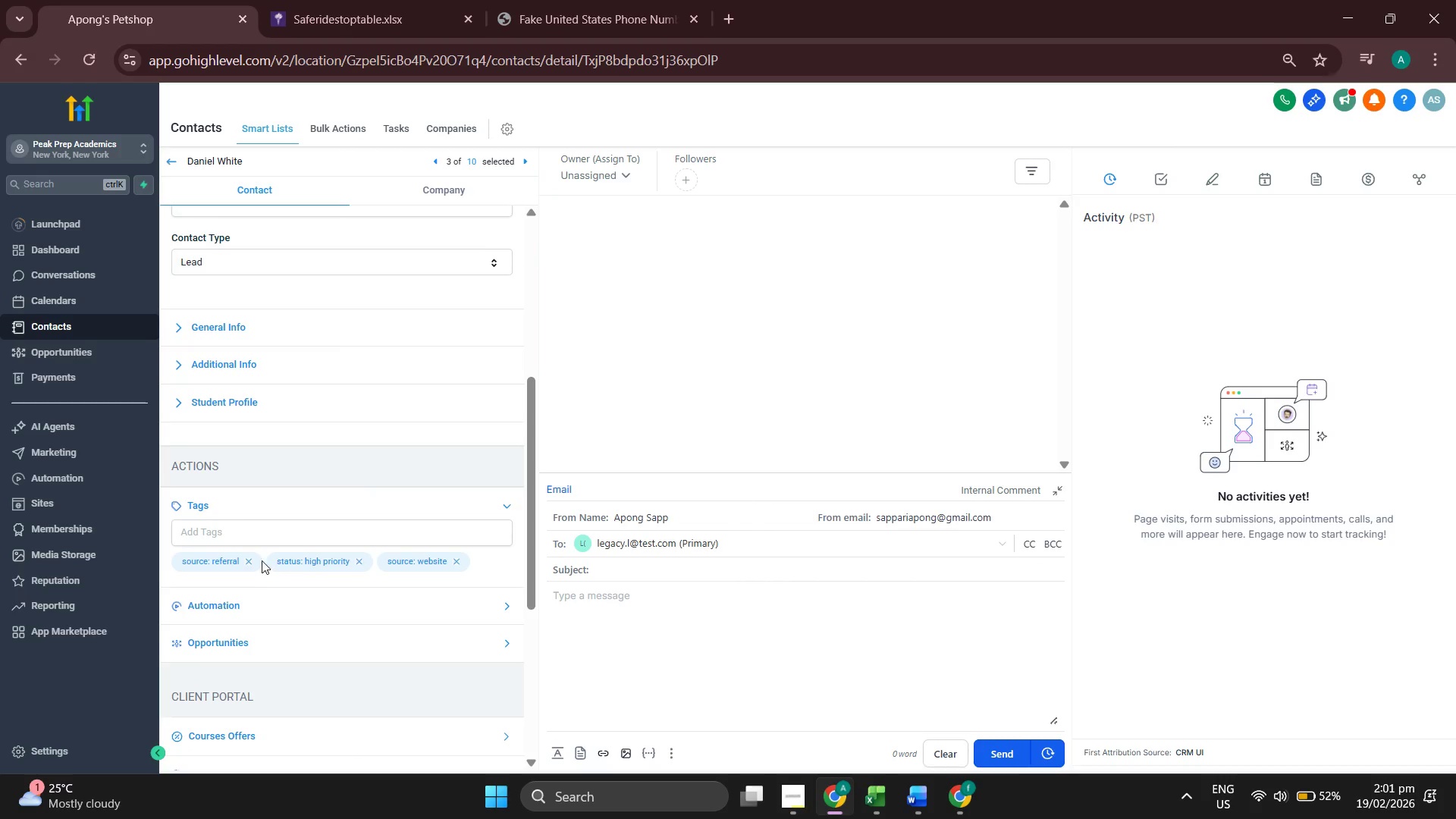 
left_click([250, 560])
 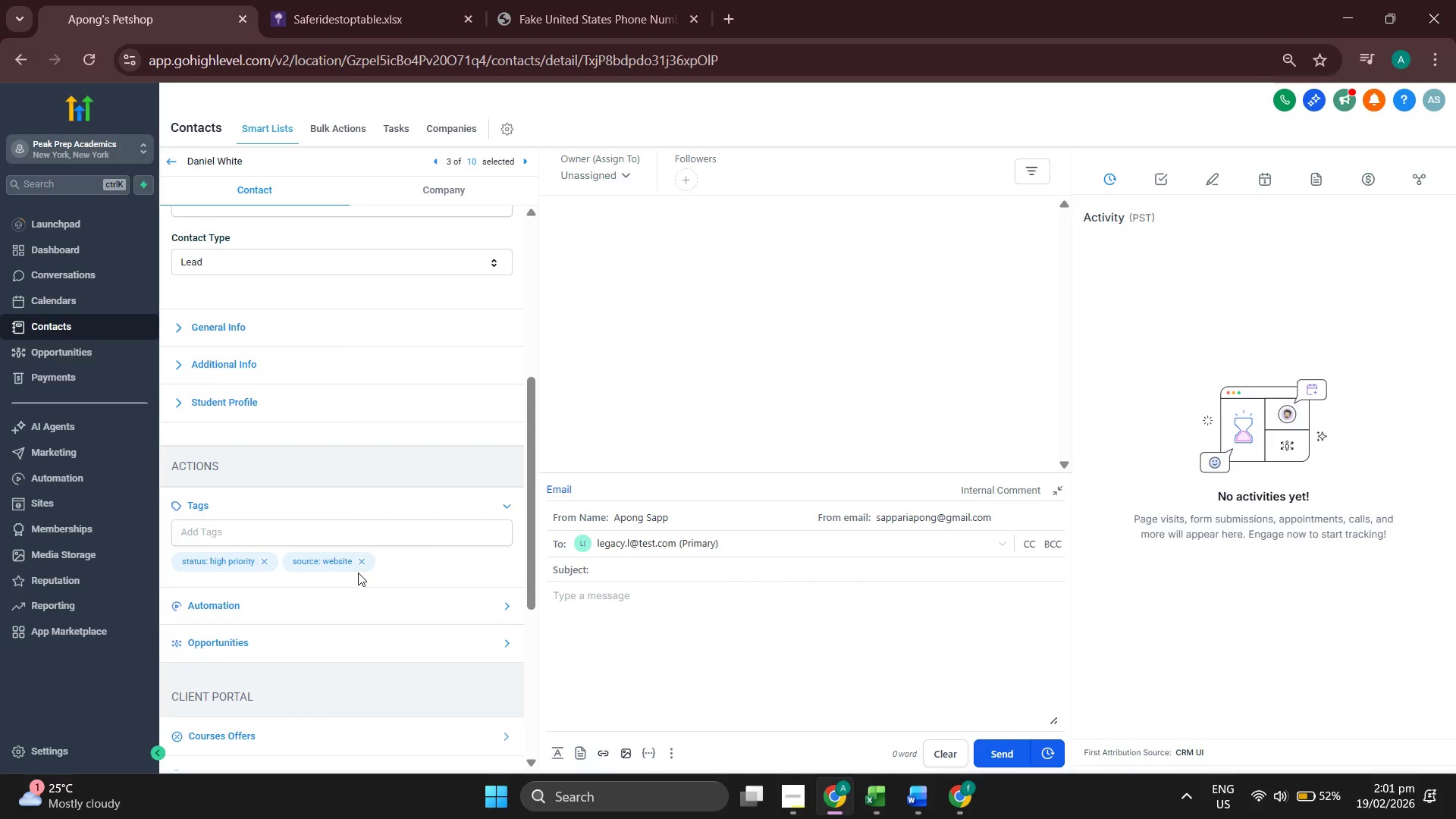 
left_click([364, 560])
 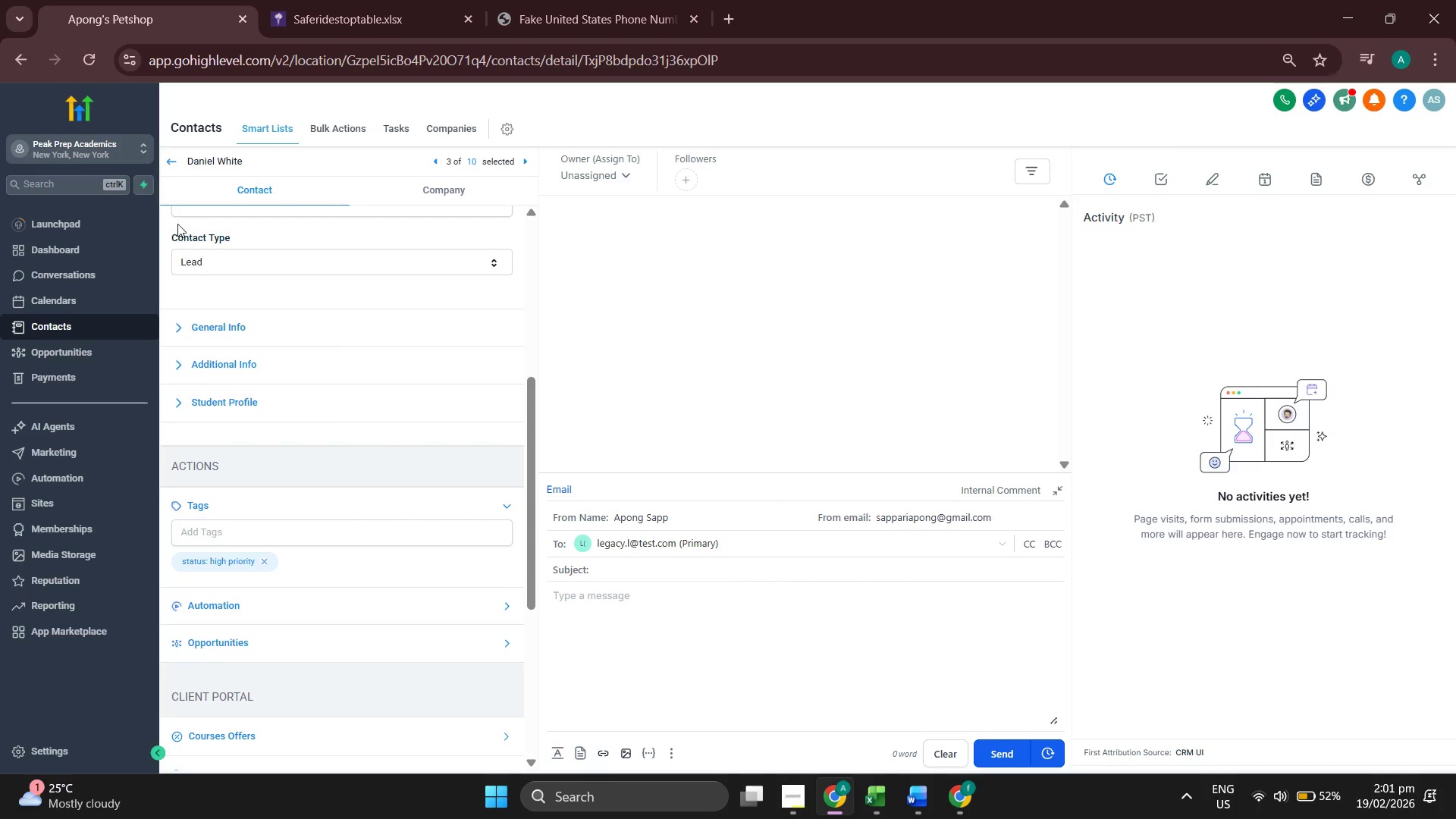 
left_click([170, 164])
 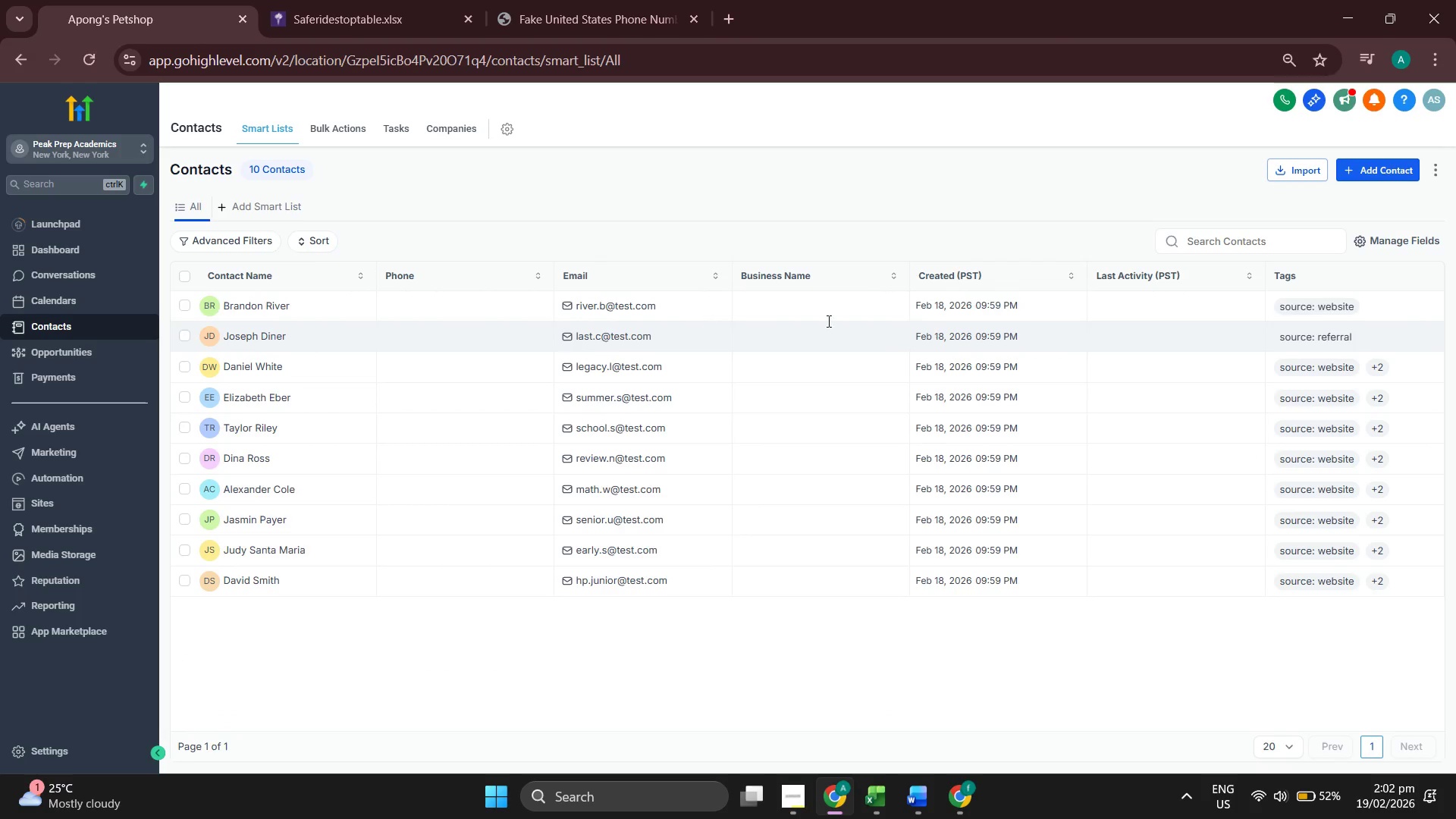 
left_click([258, 369])
 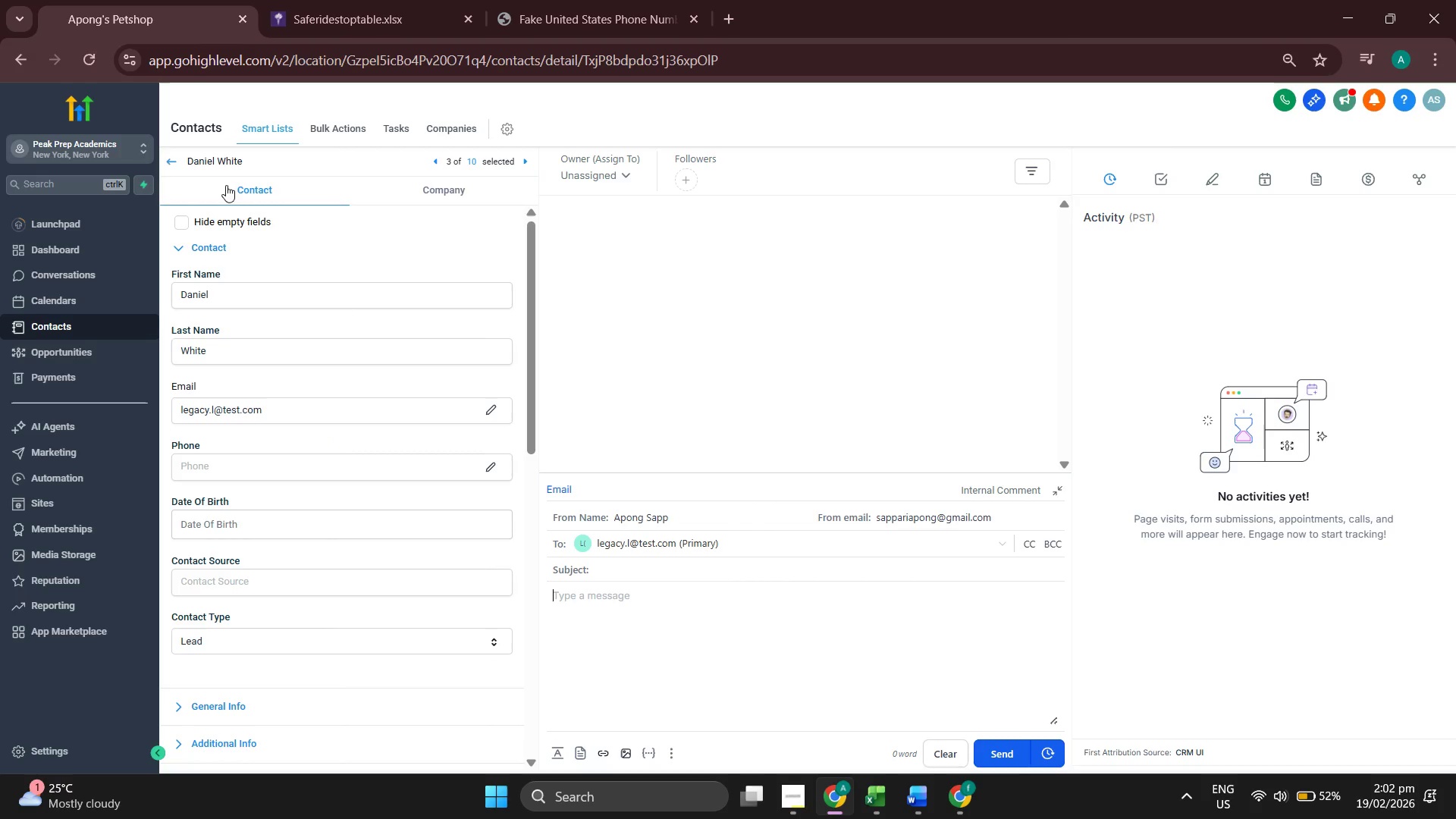 
left_click([171, 160])
 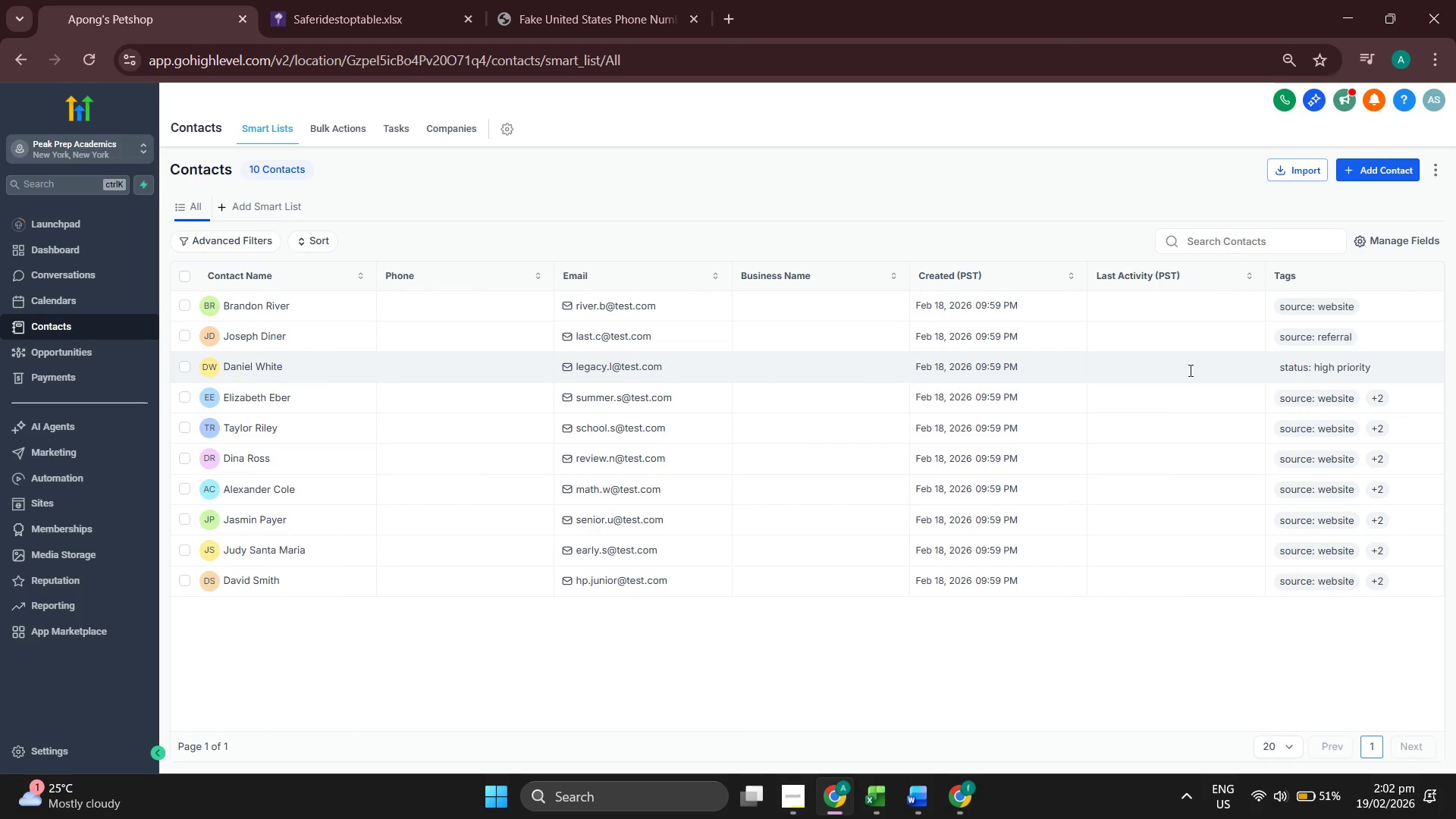 
wait(5.81)
 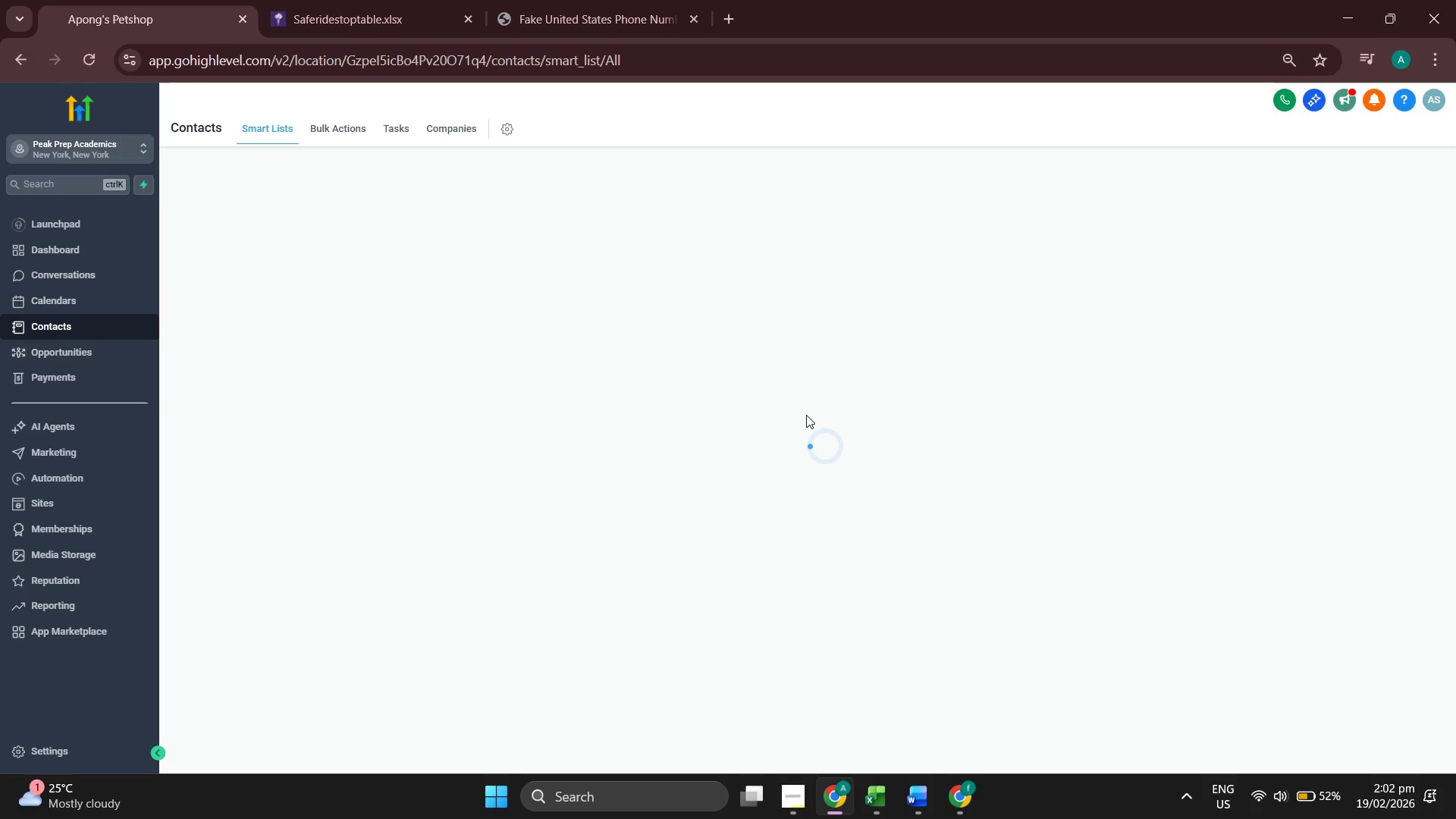 
left_click([277, 390])
 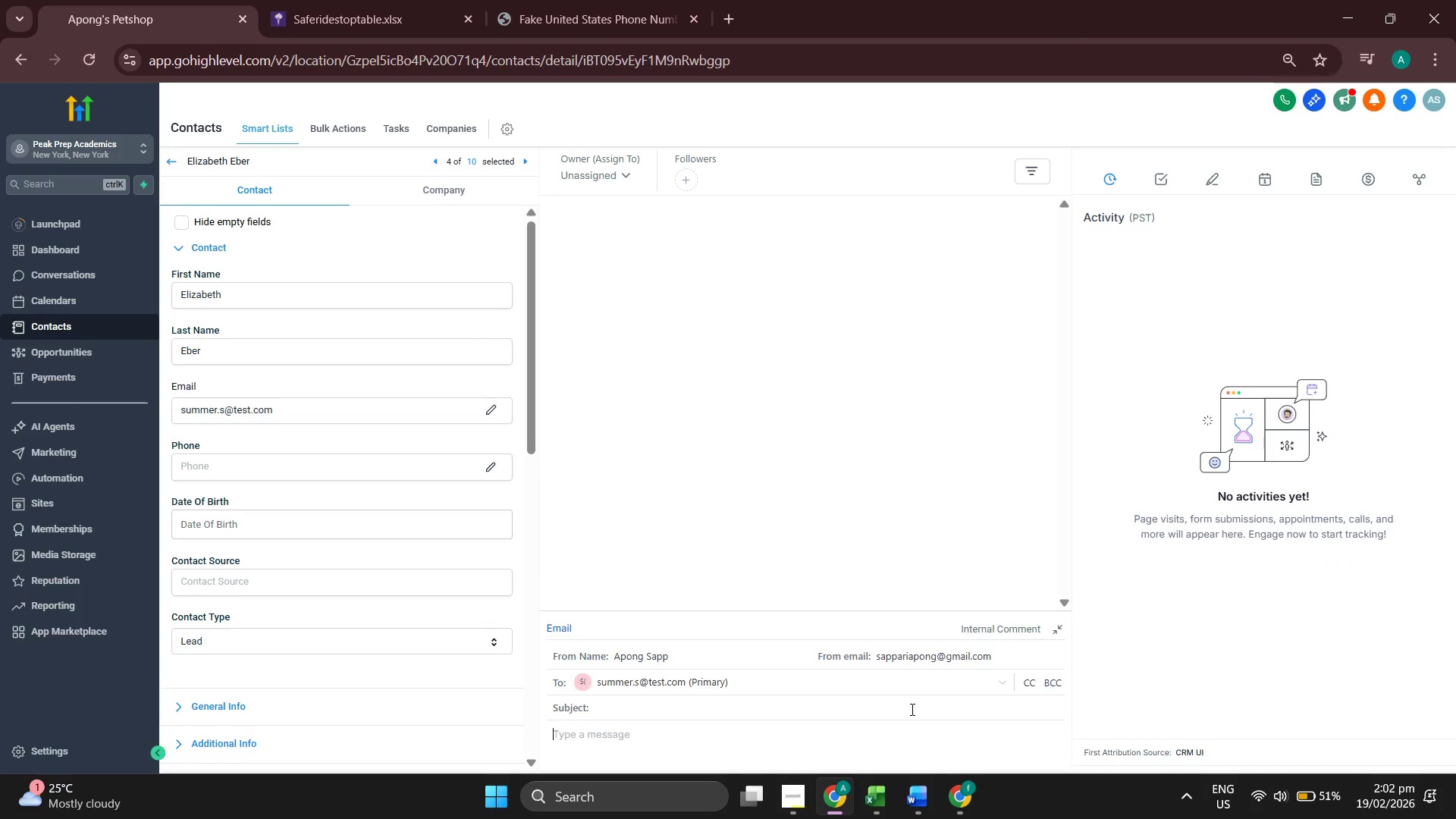 
left_click([861, 792])
 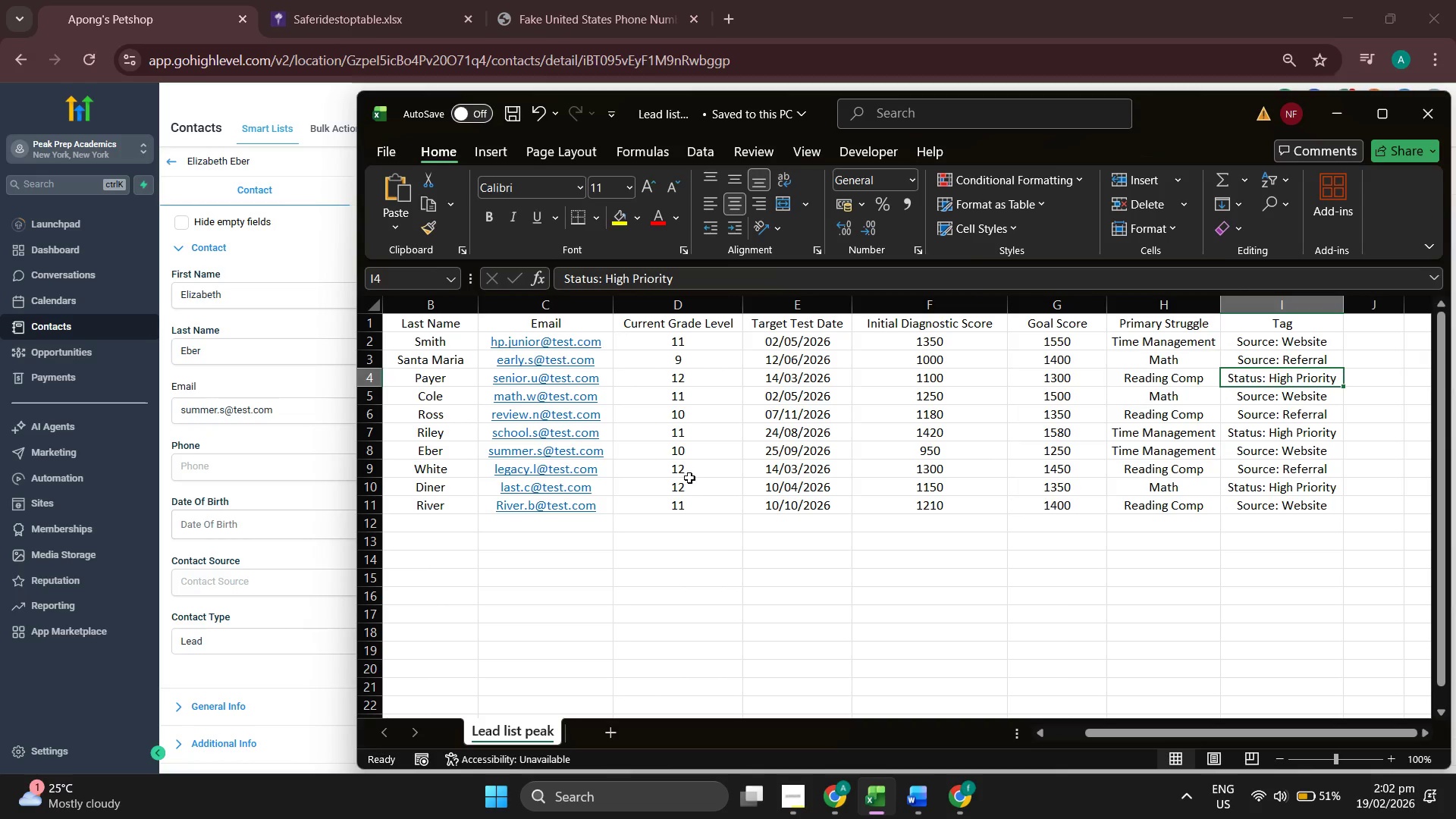 
left_click([293, 491])
 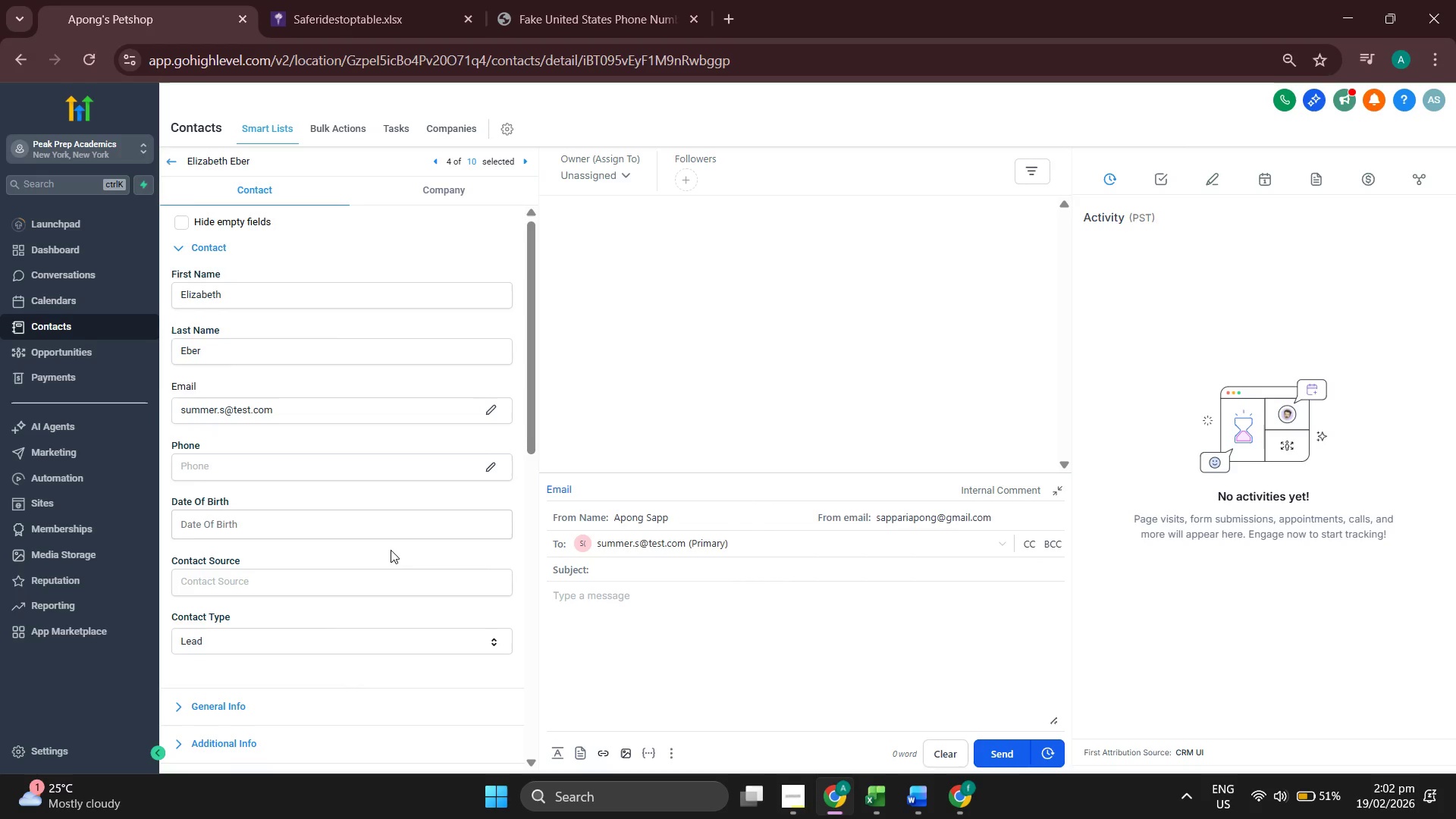 
scroll: coordinate [391, 550], scroll_direction: down, amount: 3.0
 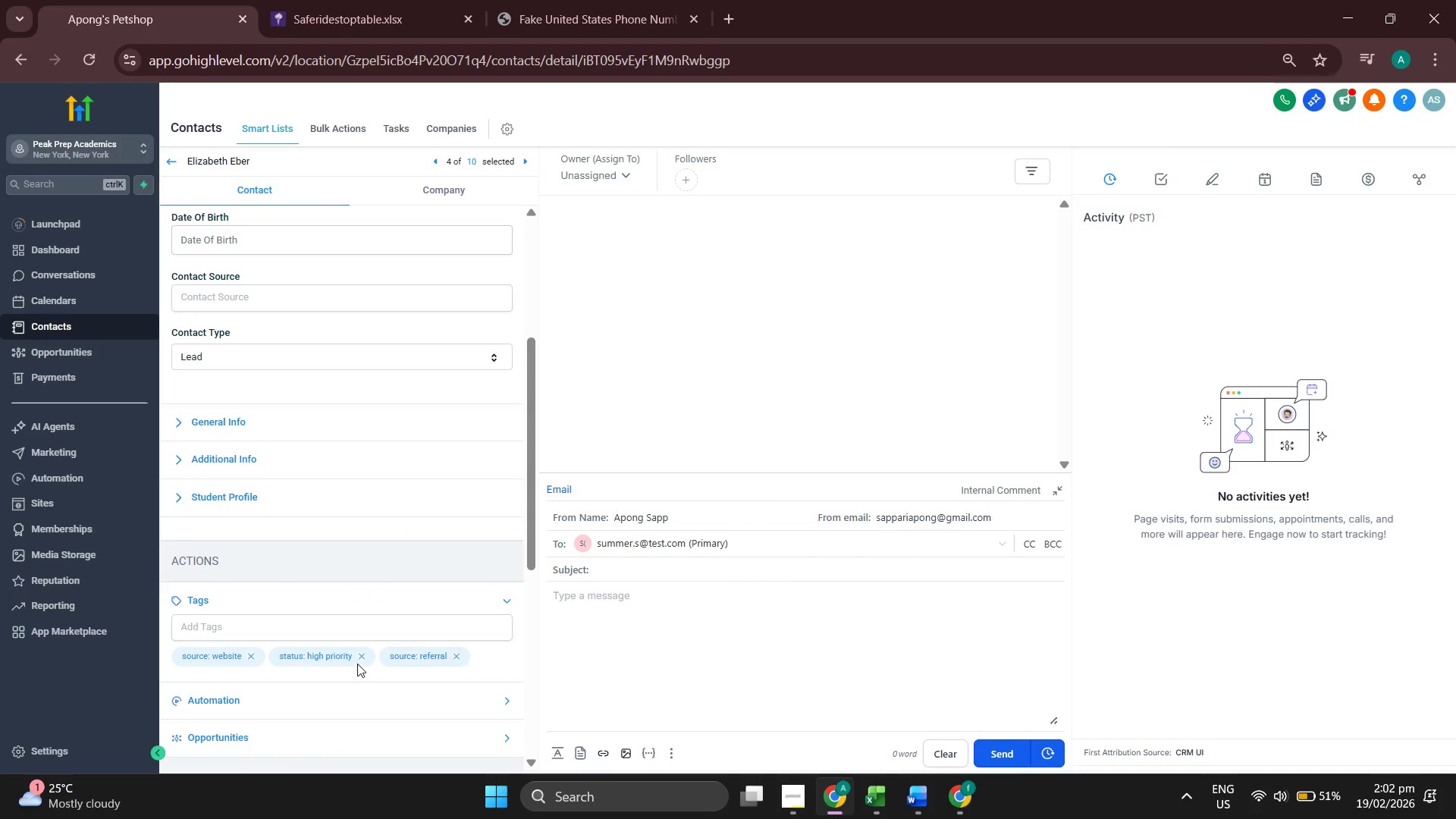 
left_click([362, 655])
 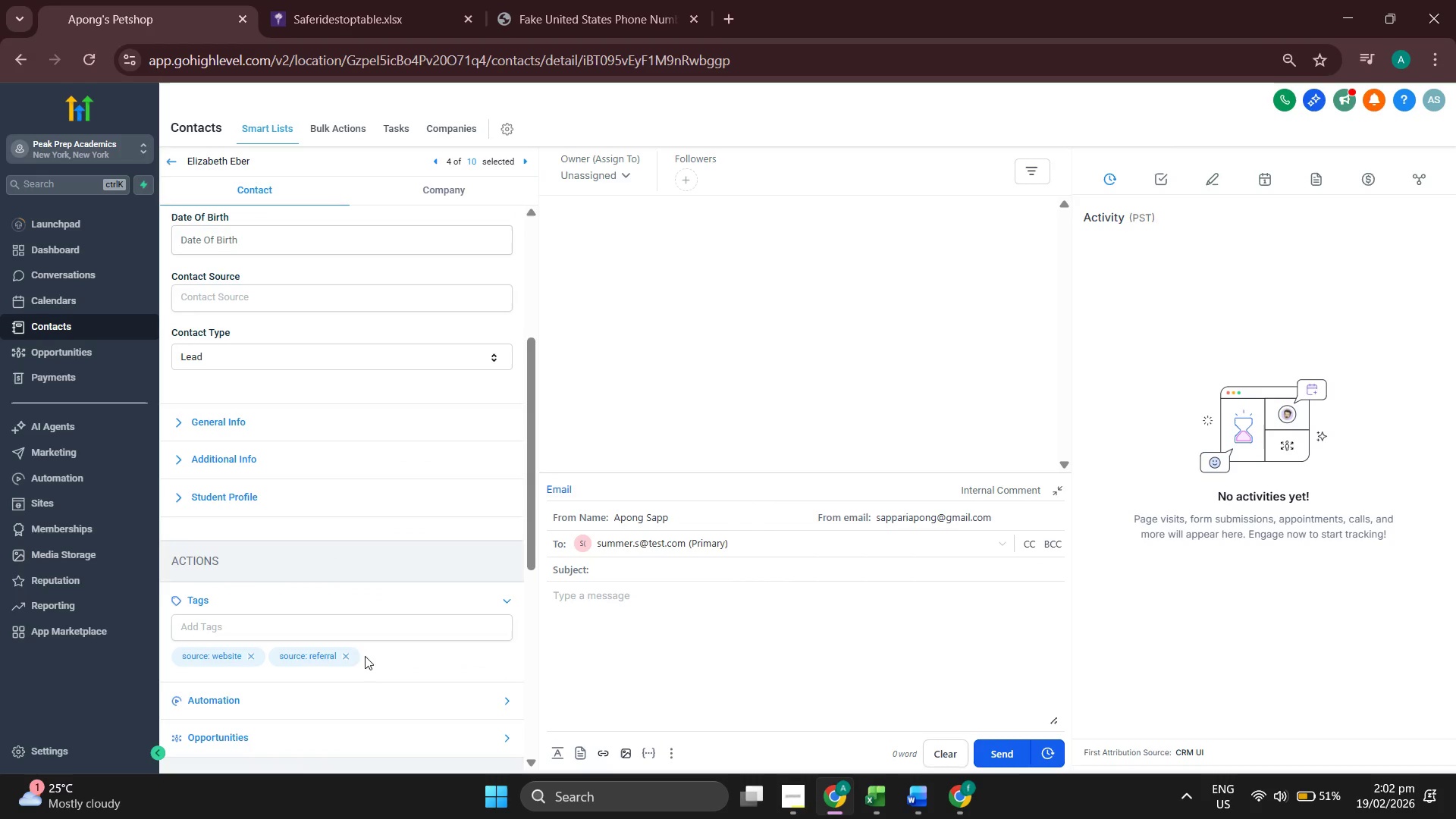 
left_click([347, 654])
 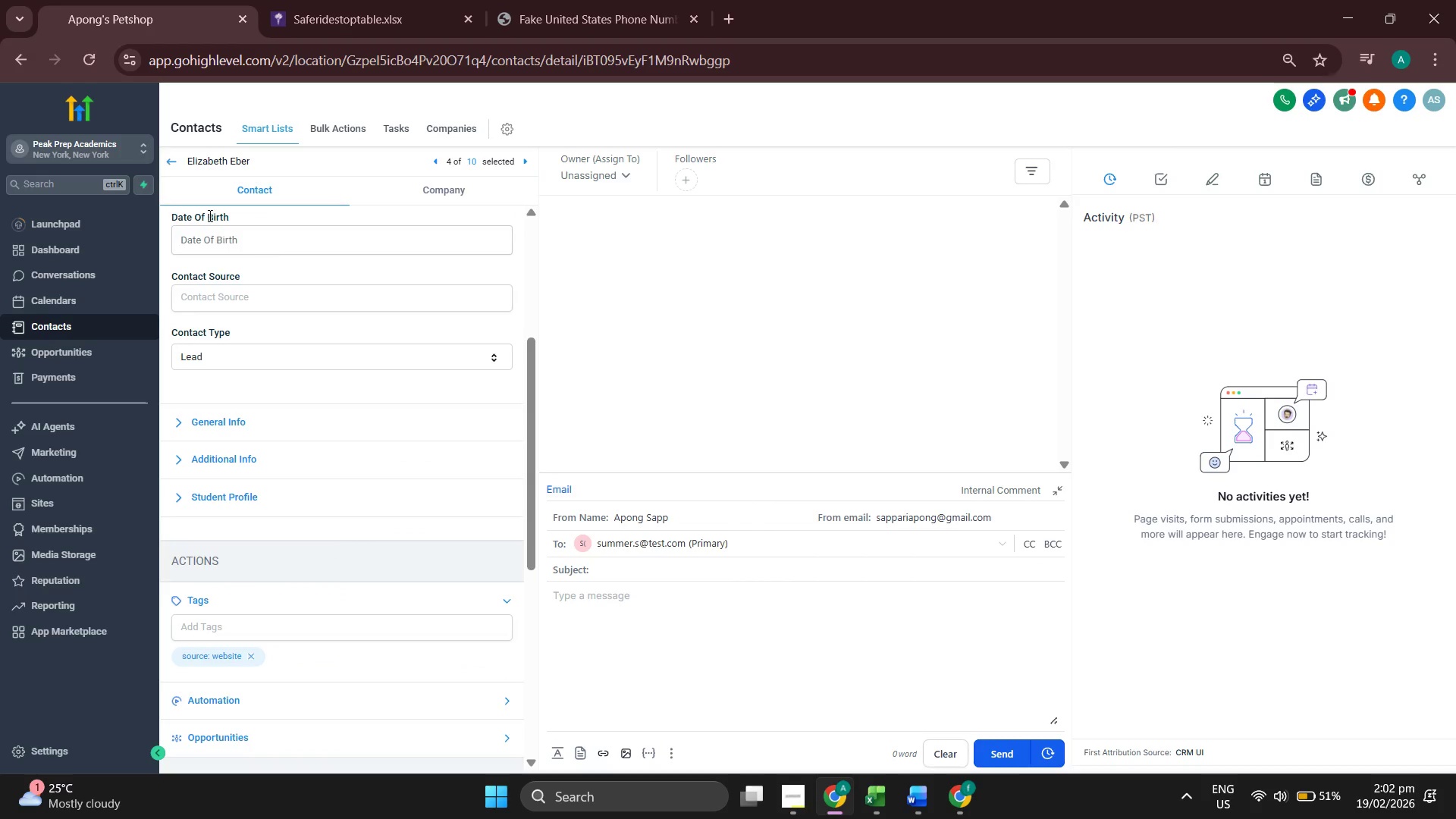 
left_click([171, 164])
 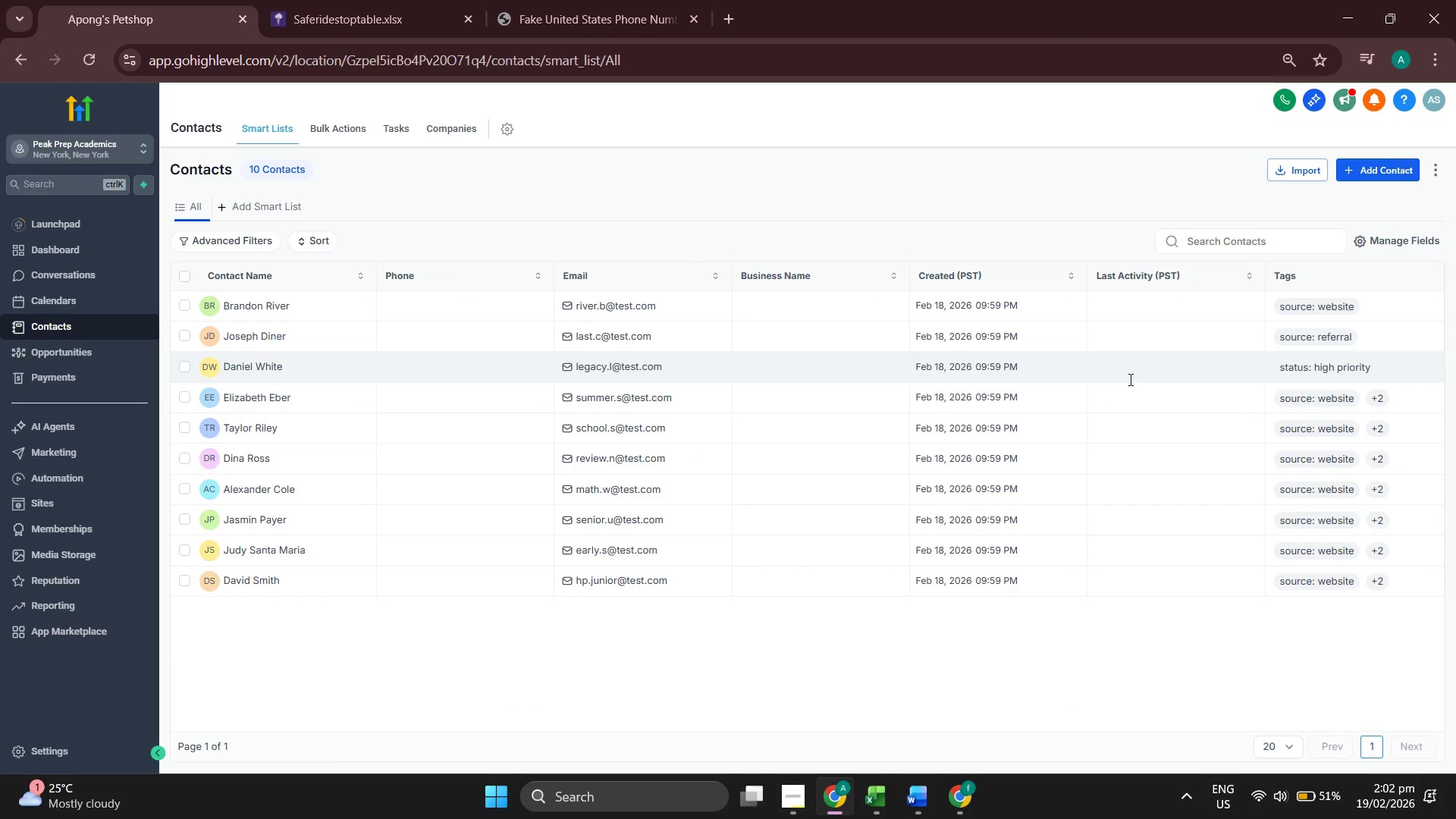 
wait(5.17)
 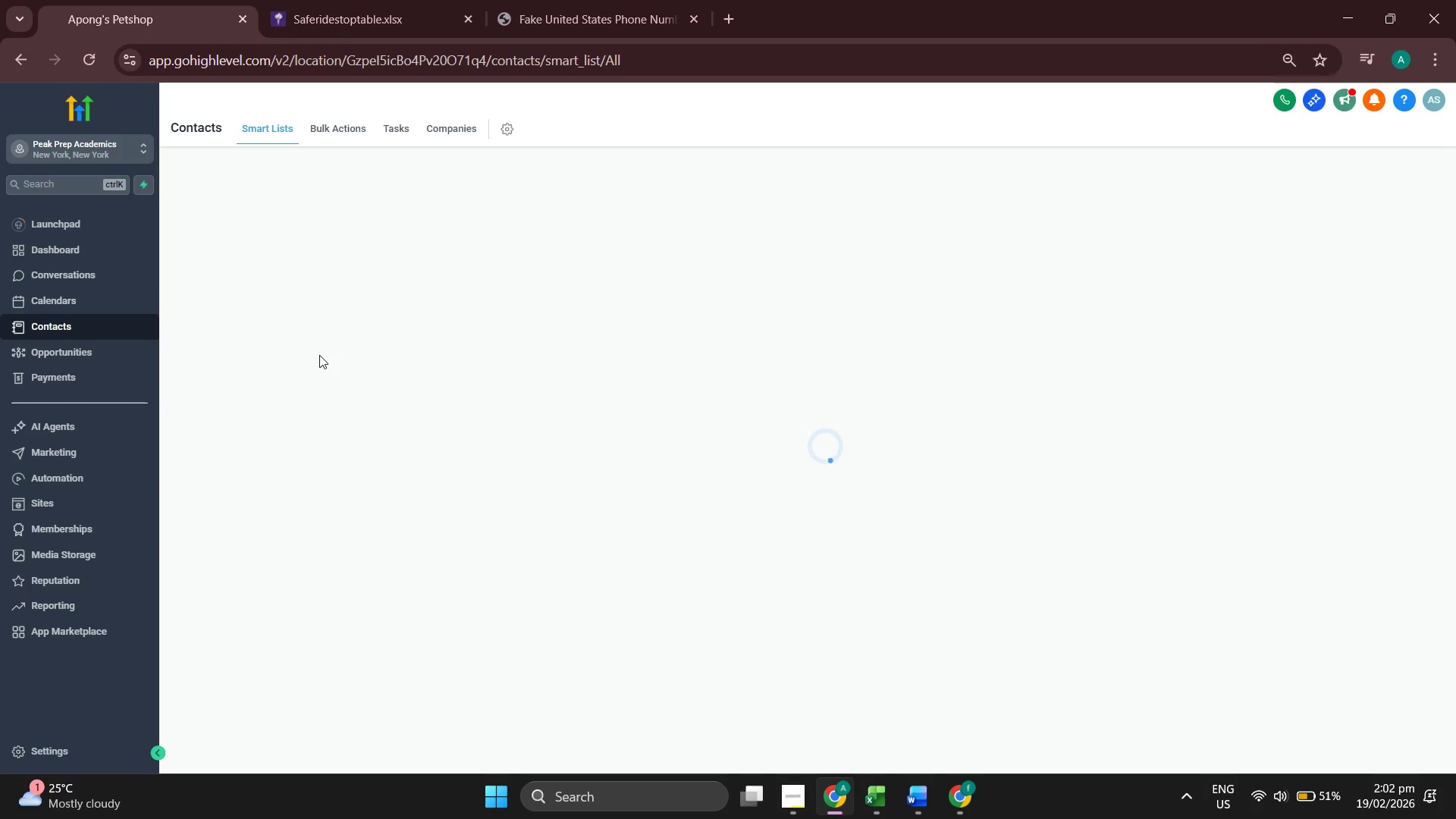 
left_click([248, 391])
 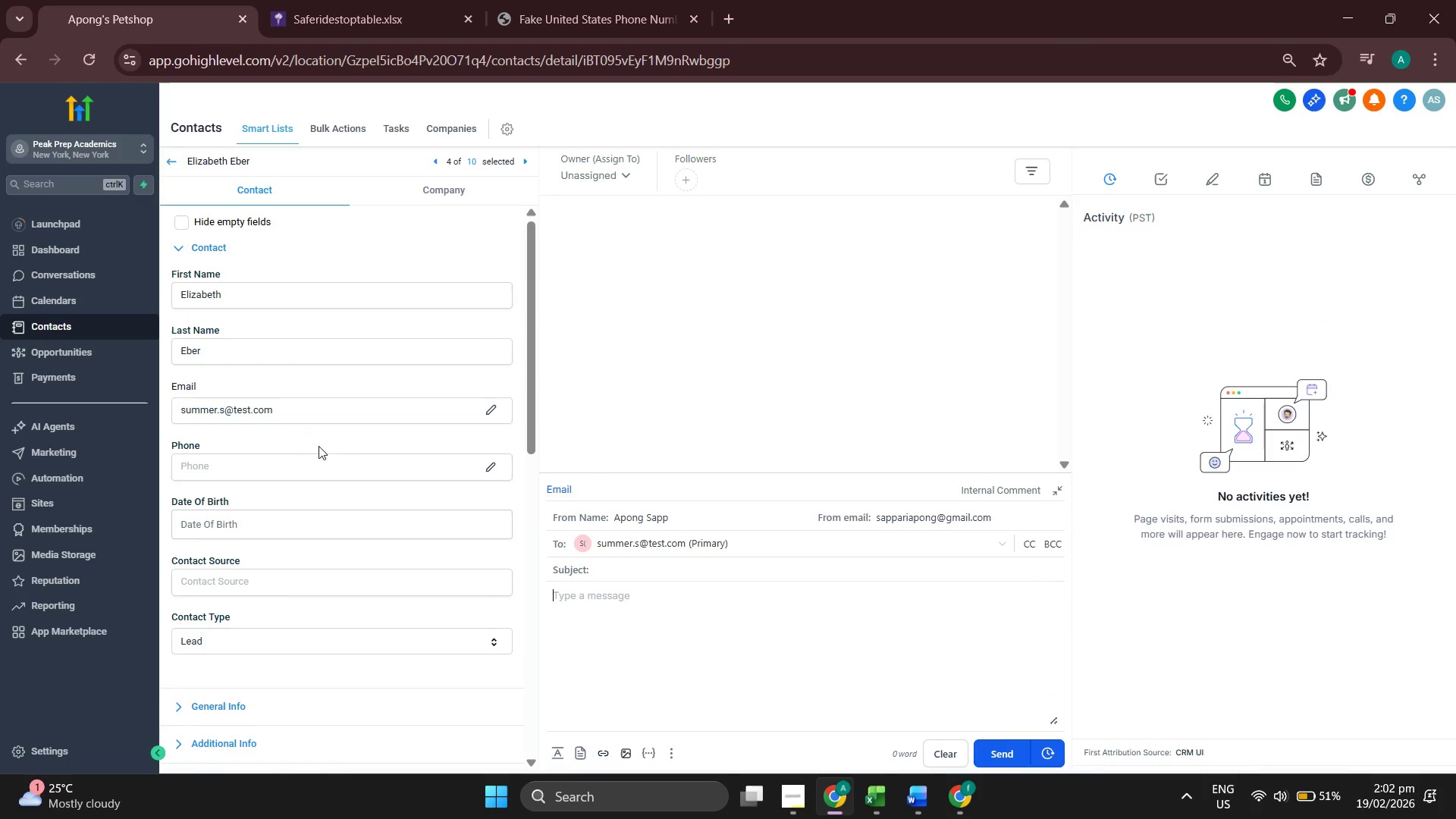 
scroll: coordinate [370, 433], scroll_direction: down, amount: 1.0
 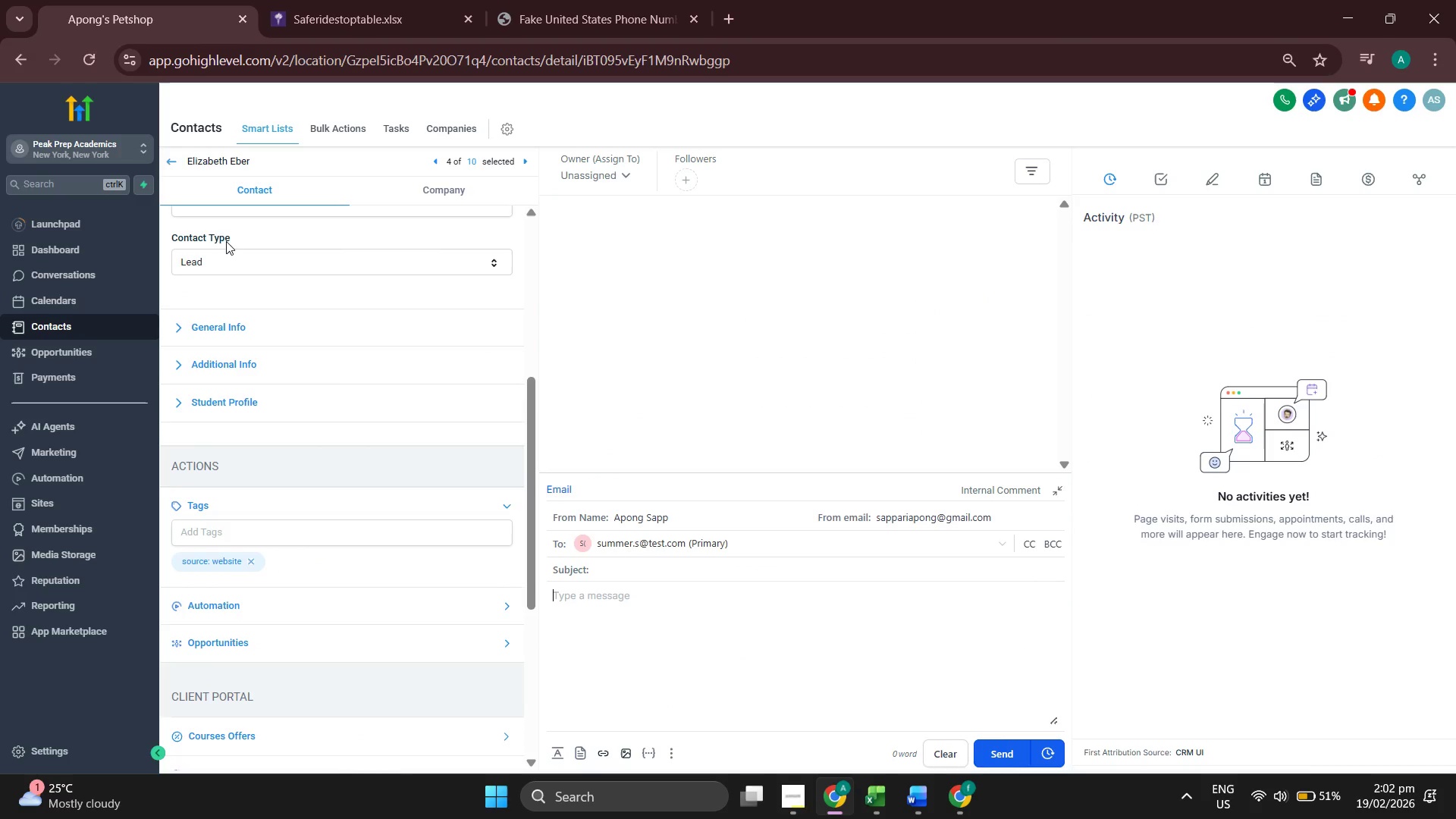 
left_click([173, 168])
 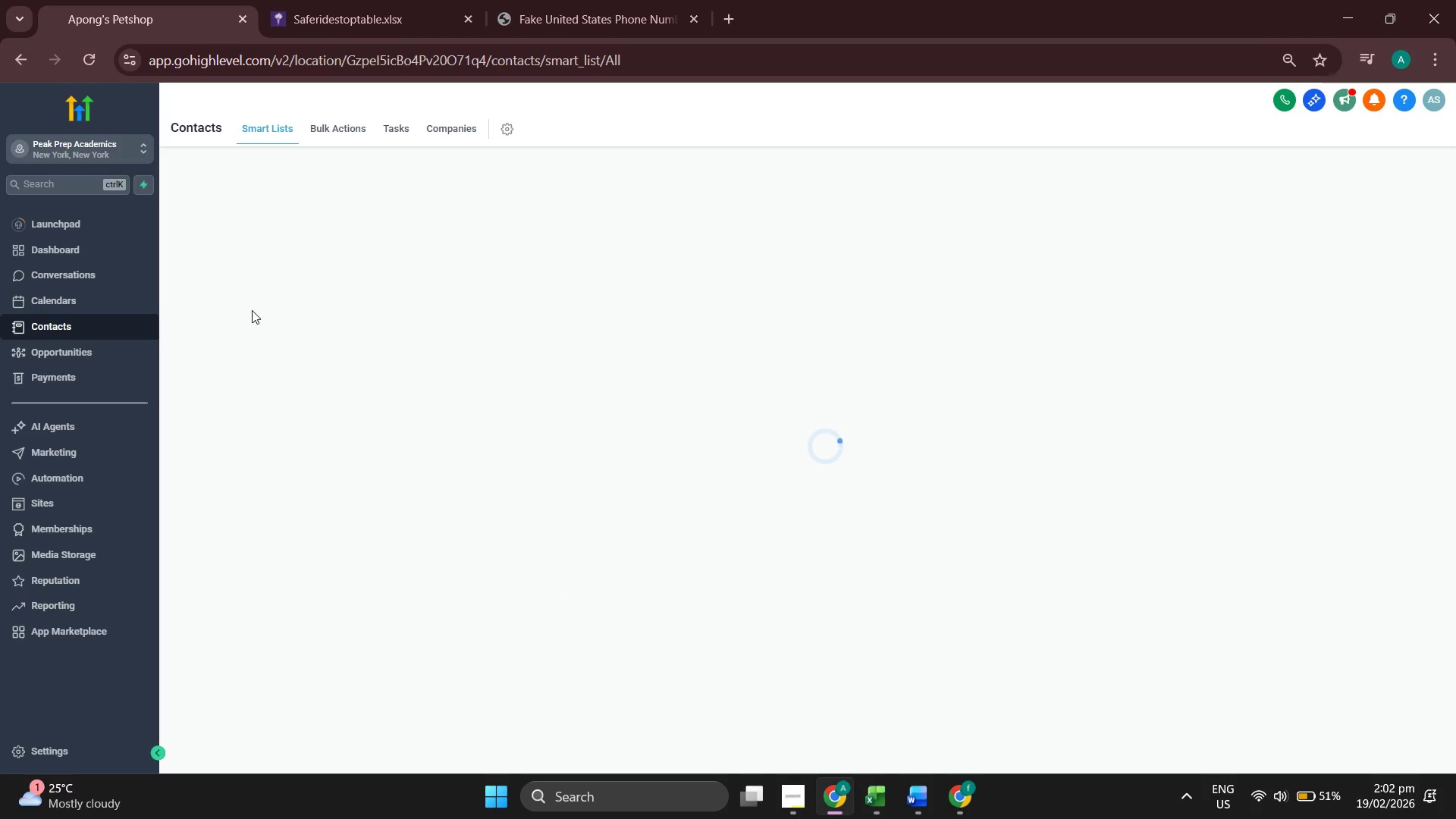 
mouse_move([271, 321])
 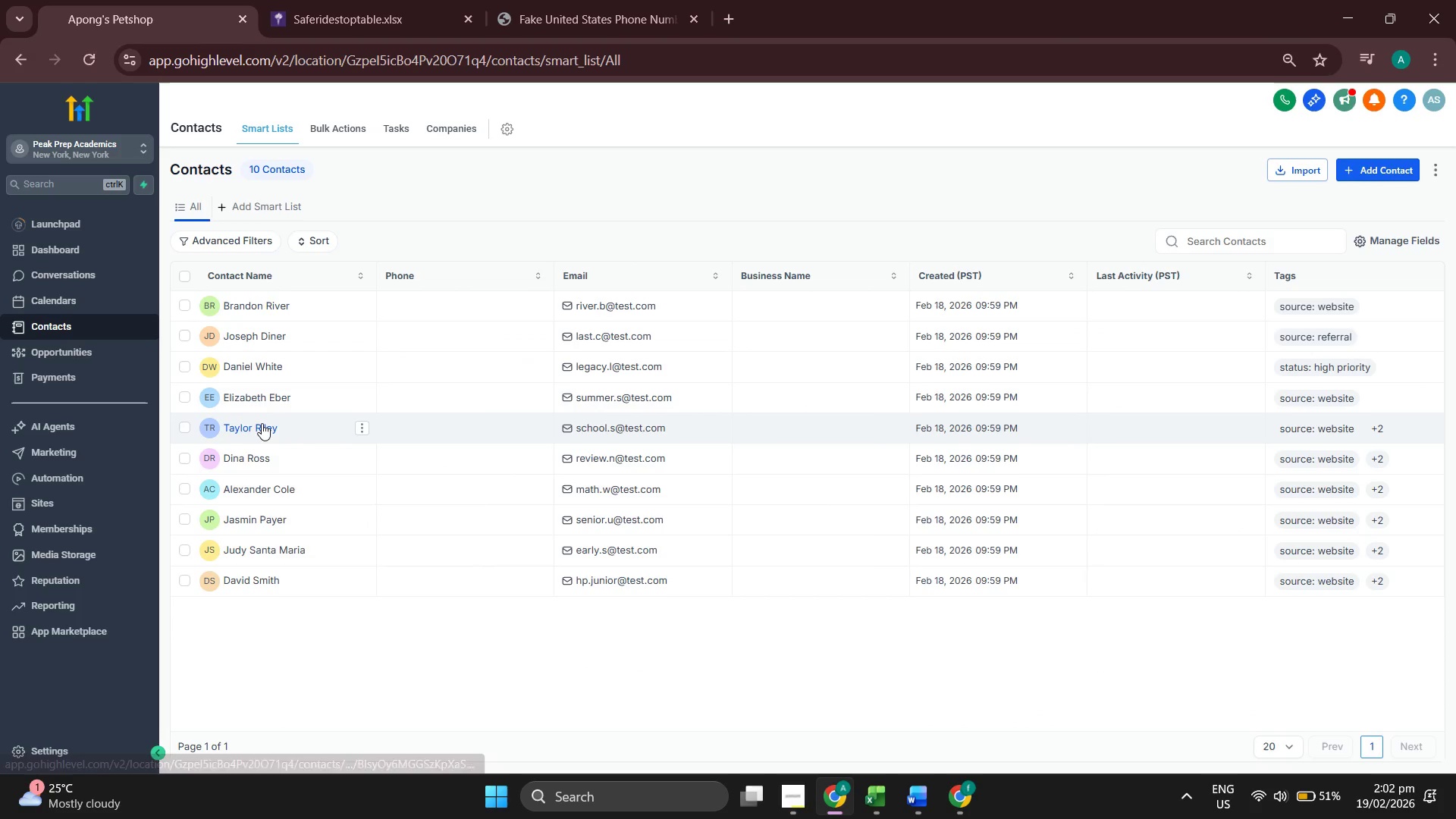 
left_click([262, 423])
 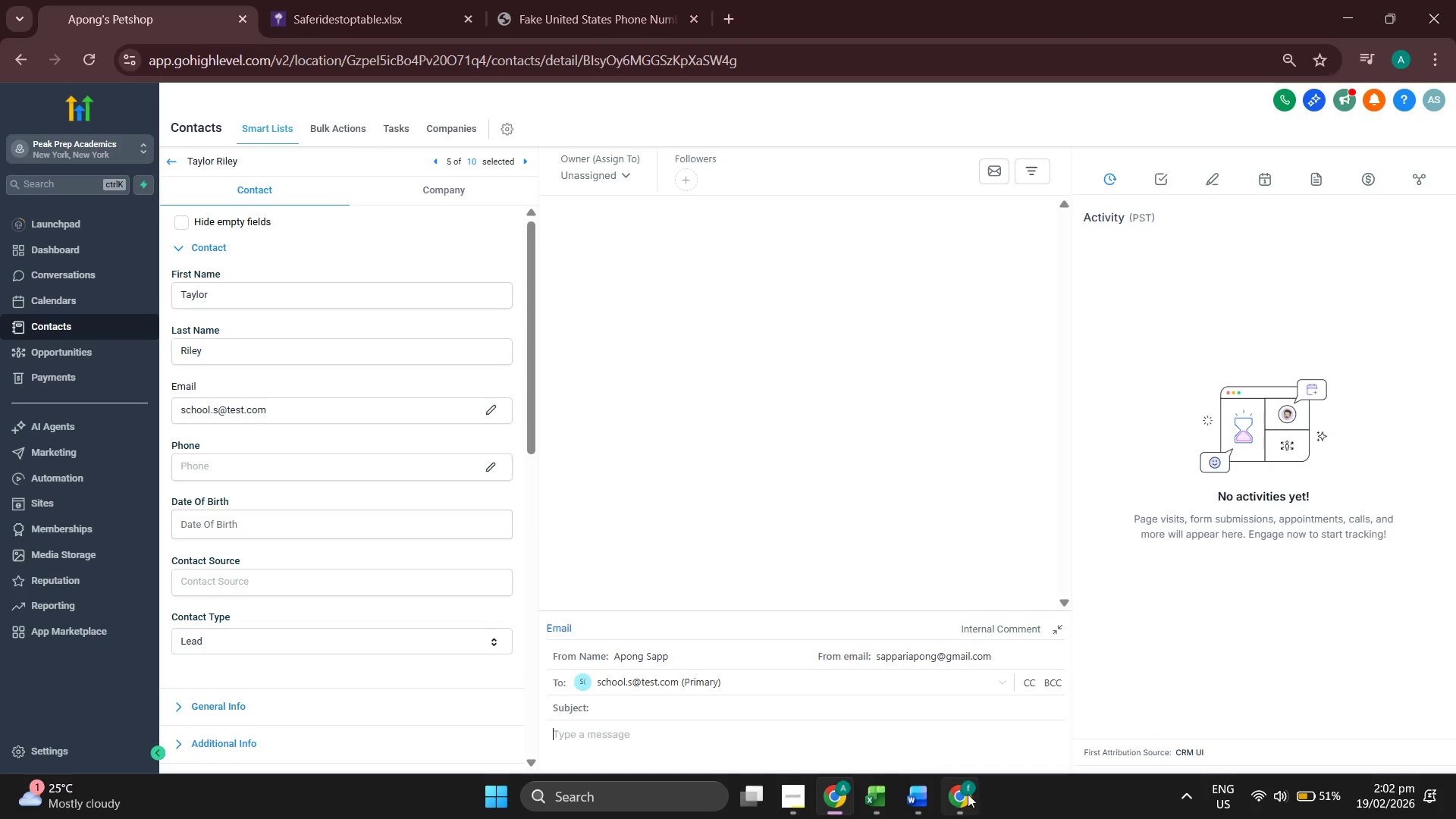 
left_click([873, 795])
 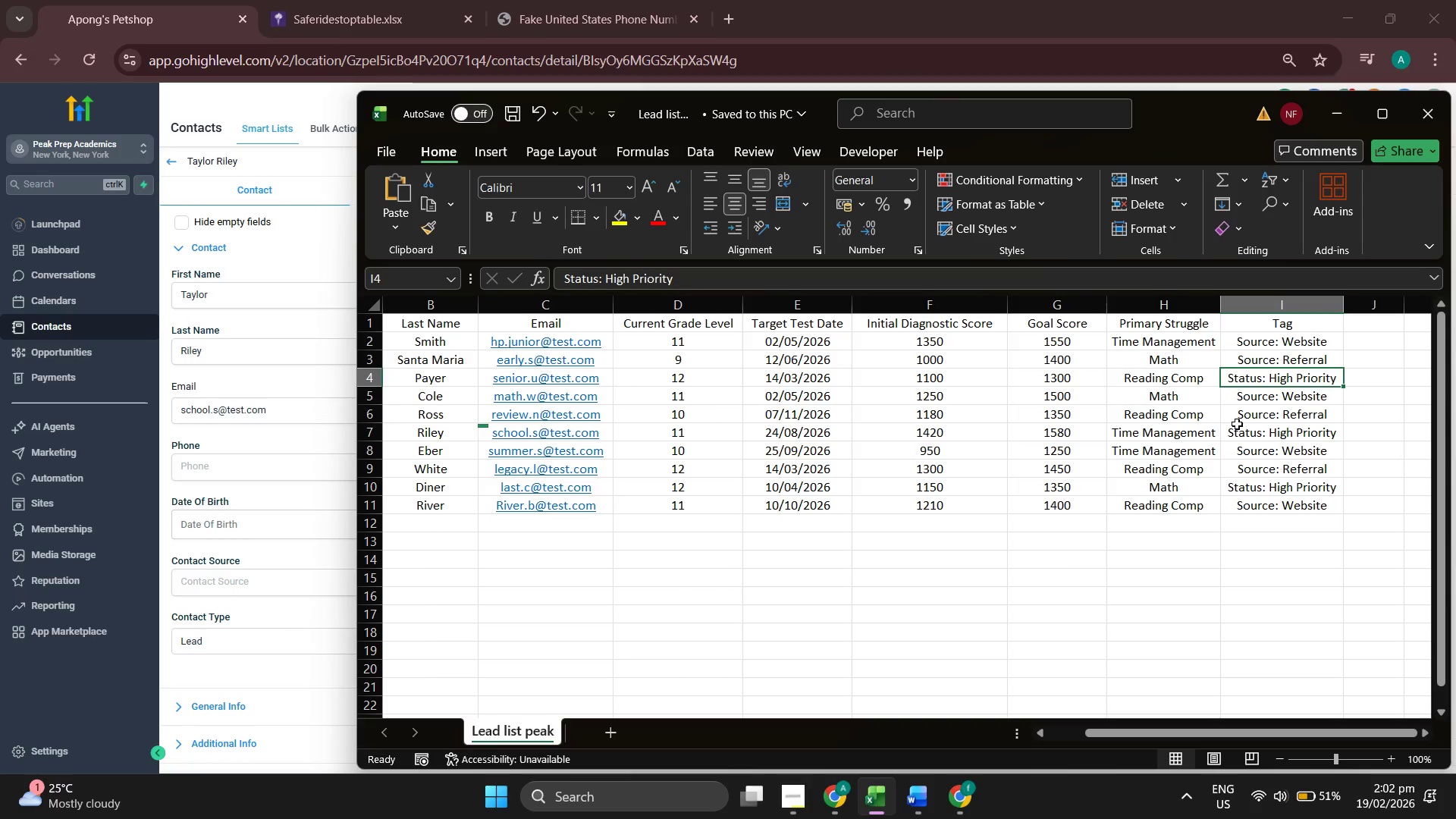 
left_click([1276, 399])
 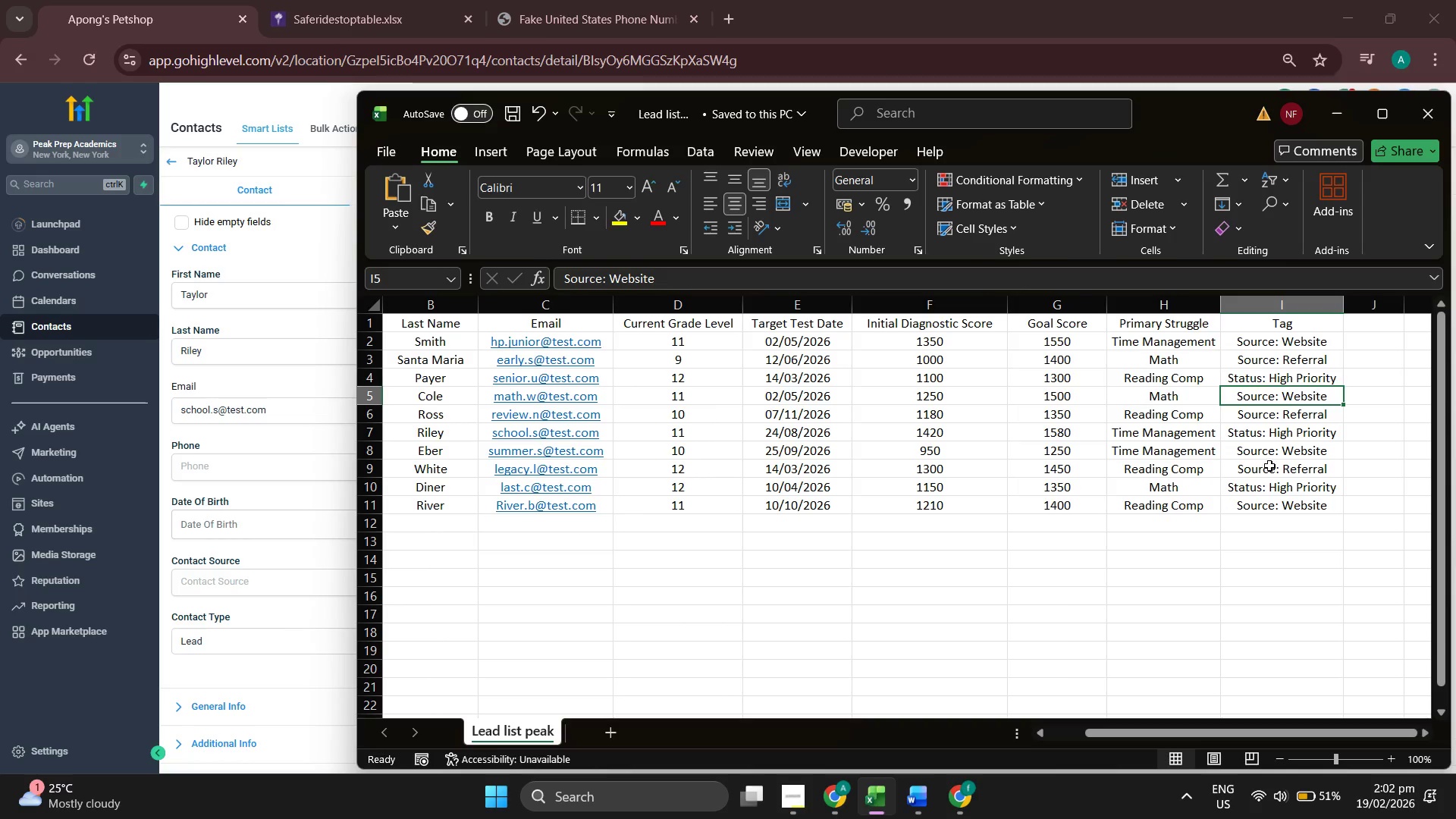 
left_click([1303, 418])
 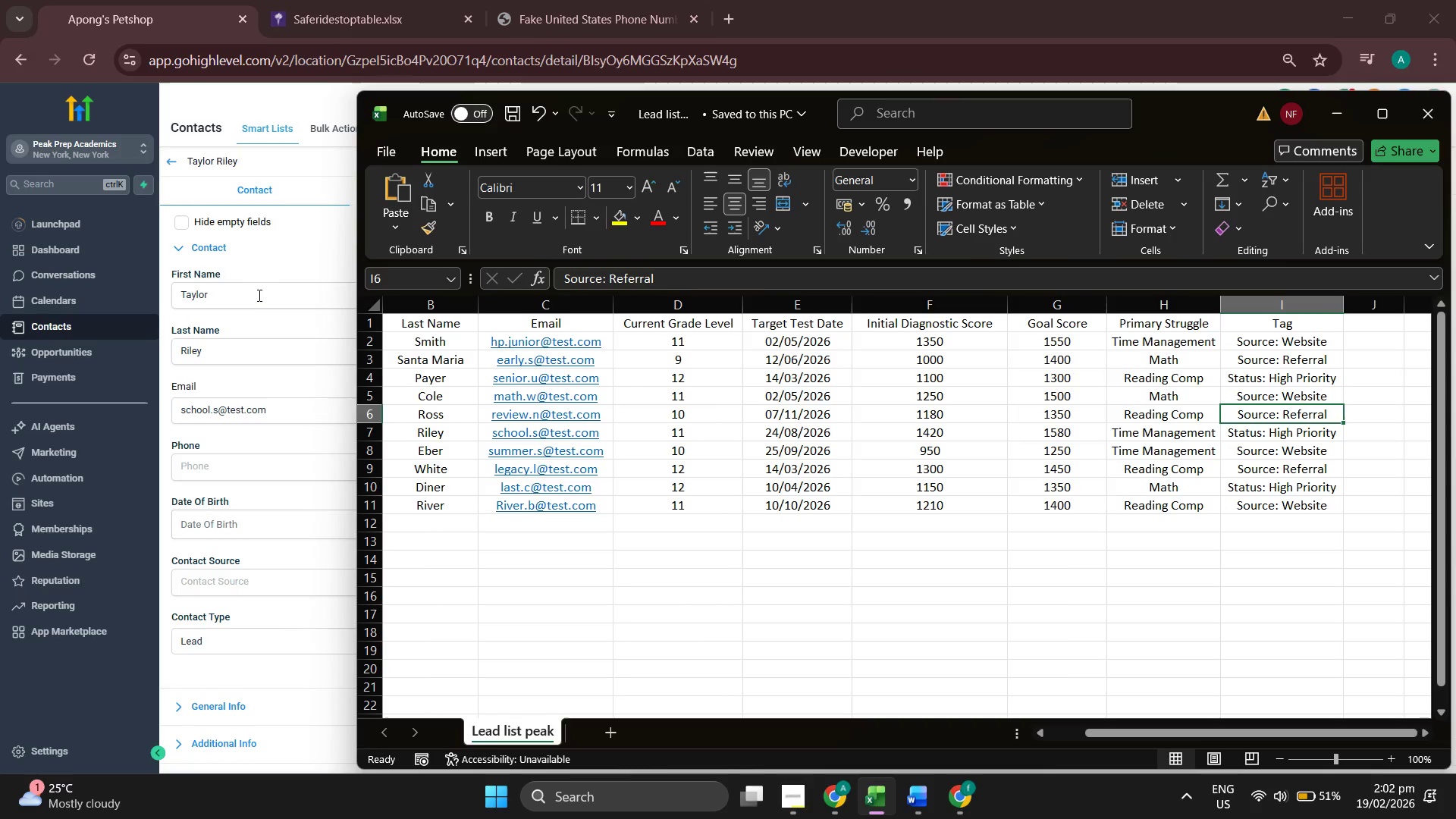 
left_click([282, 265])
 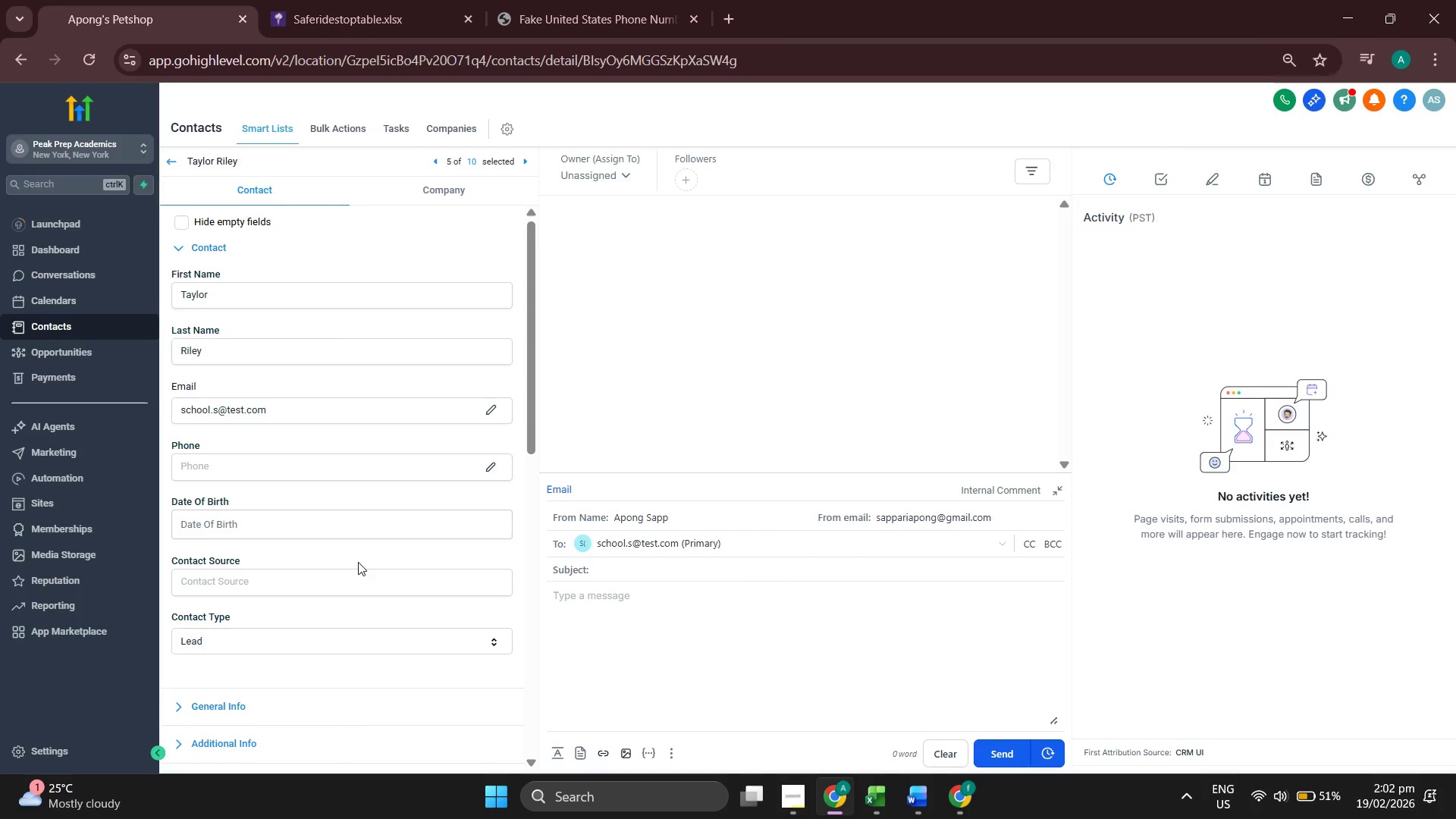 
scroll: coordinate [358, 563], scroll_direction: down, amount: 2.0
 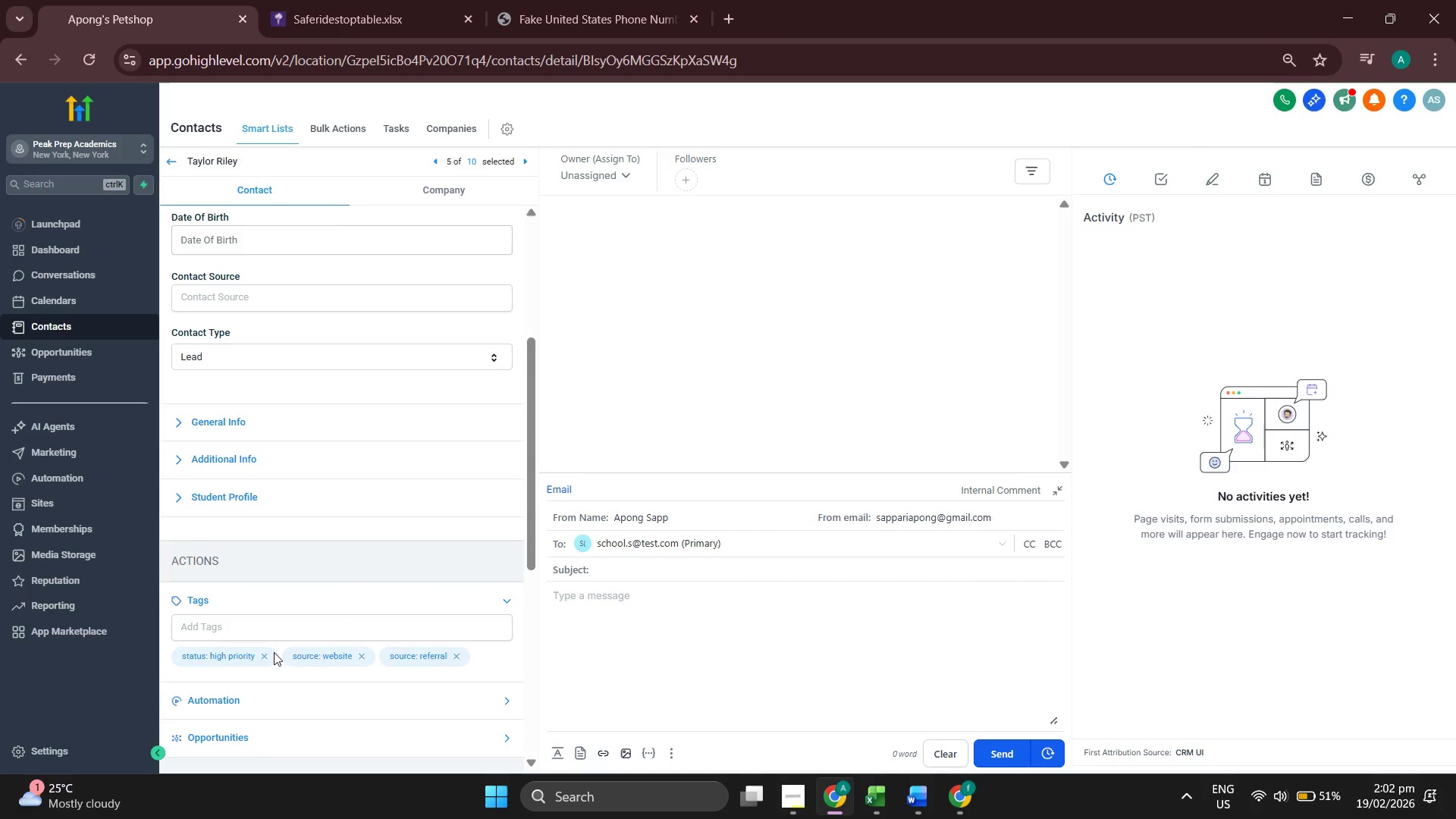 
left_click([263, 654])
 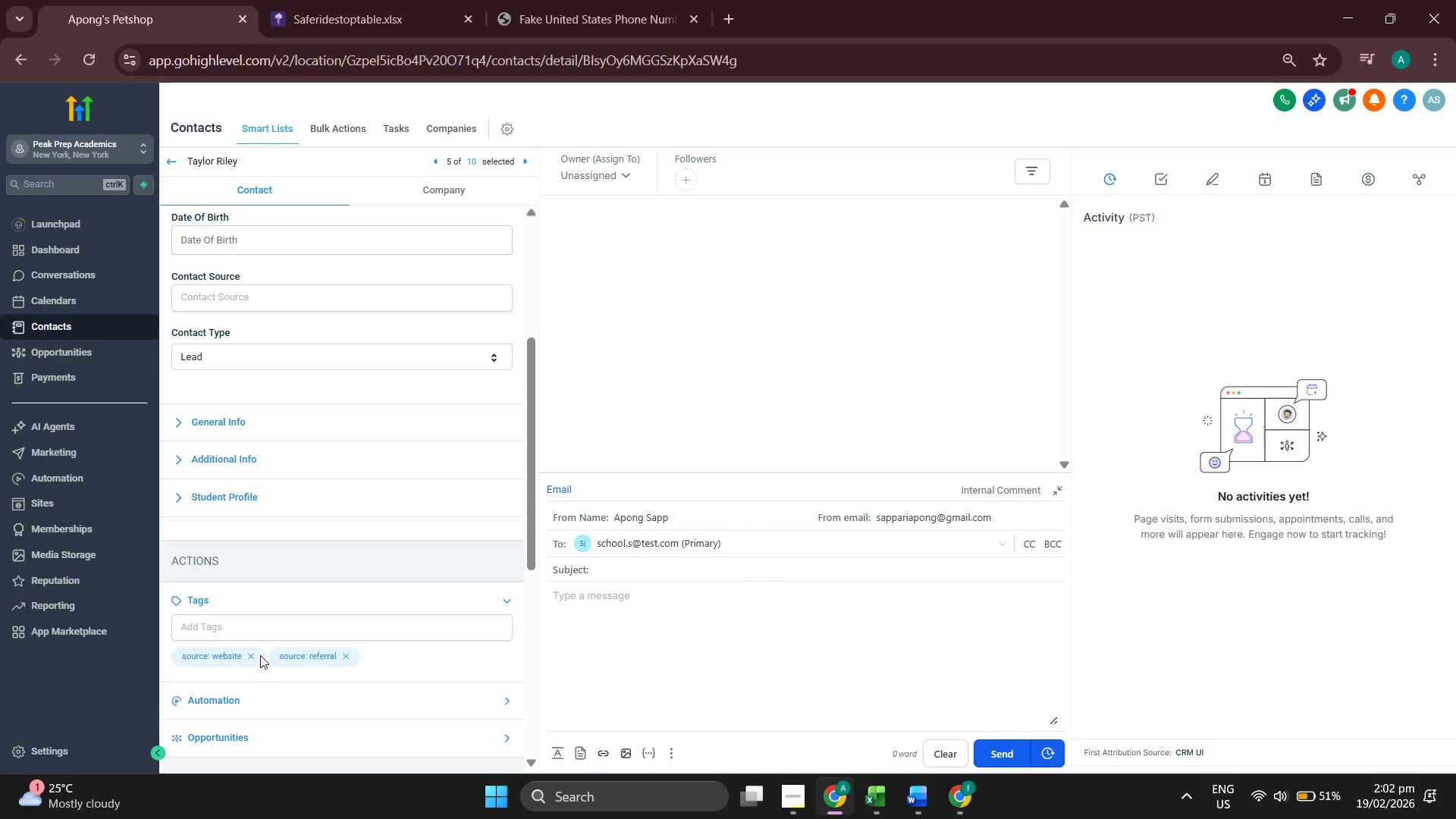 
left_click([249, 655])
 